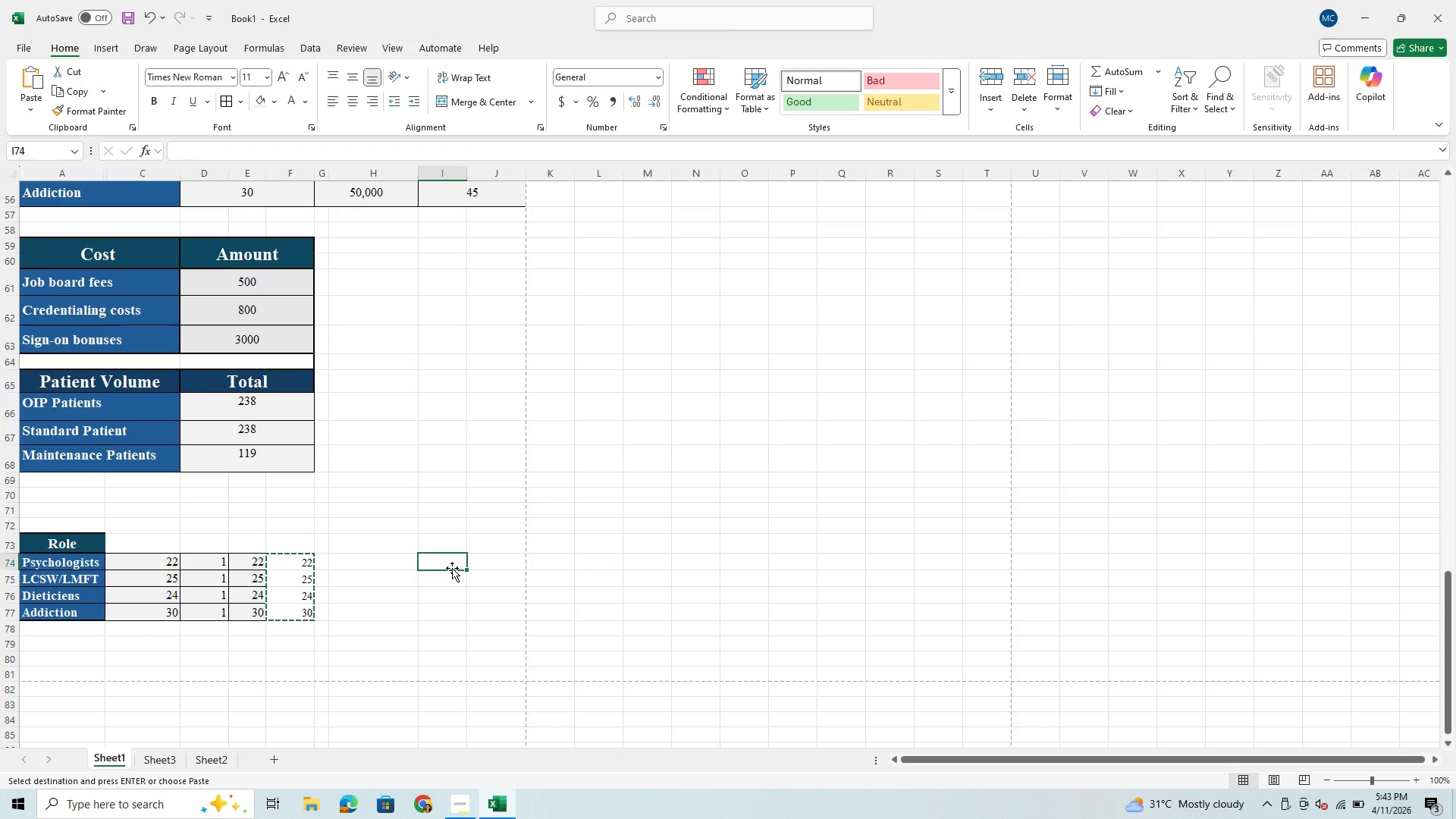 
hold_key(key=ControlLeft, duration=0.73)
 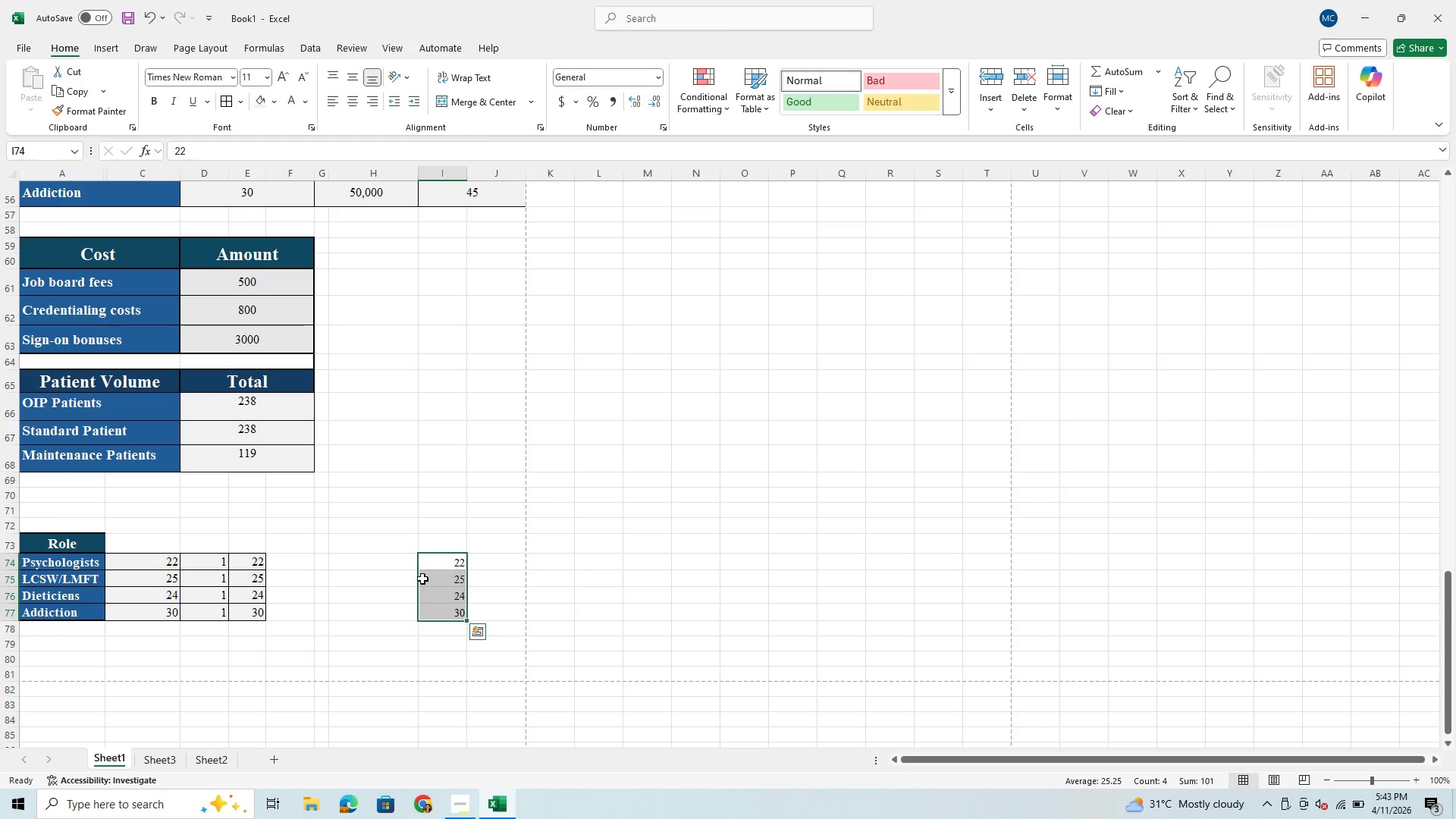 
hold_key(key=V, duration=0.36)
 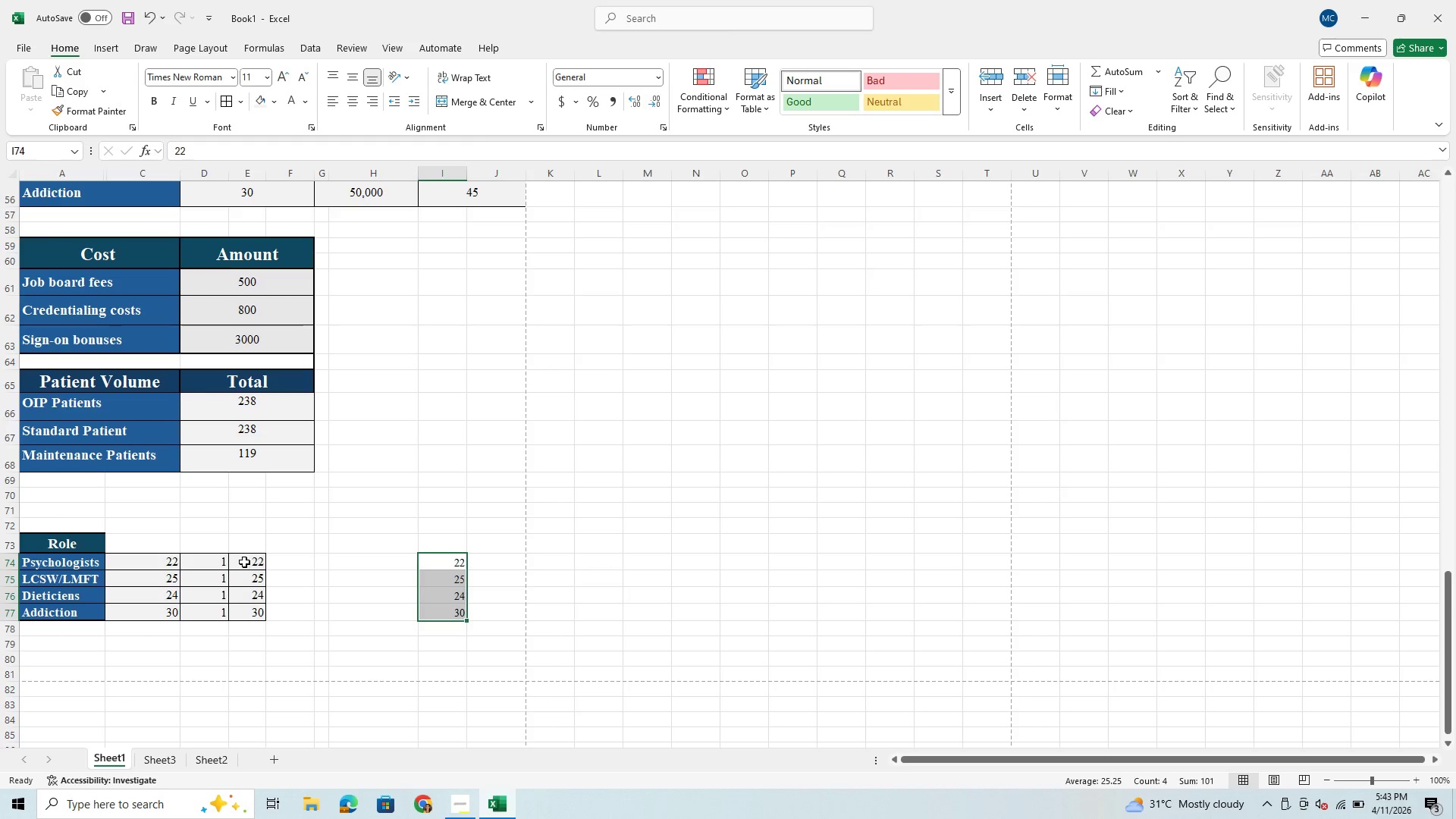 
left_click_drag(start_coordinate=[248, 559], to_coordinate=[258, 608])
 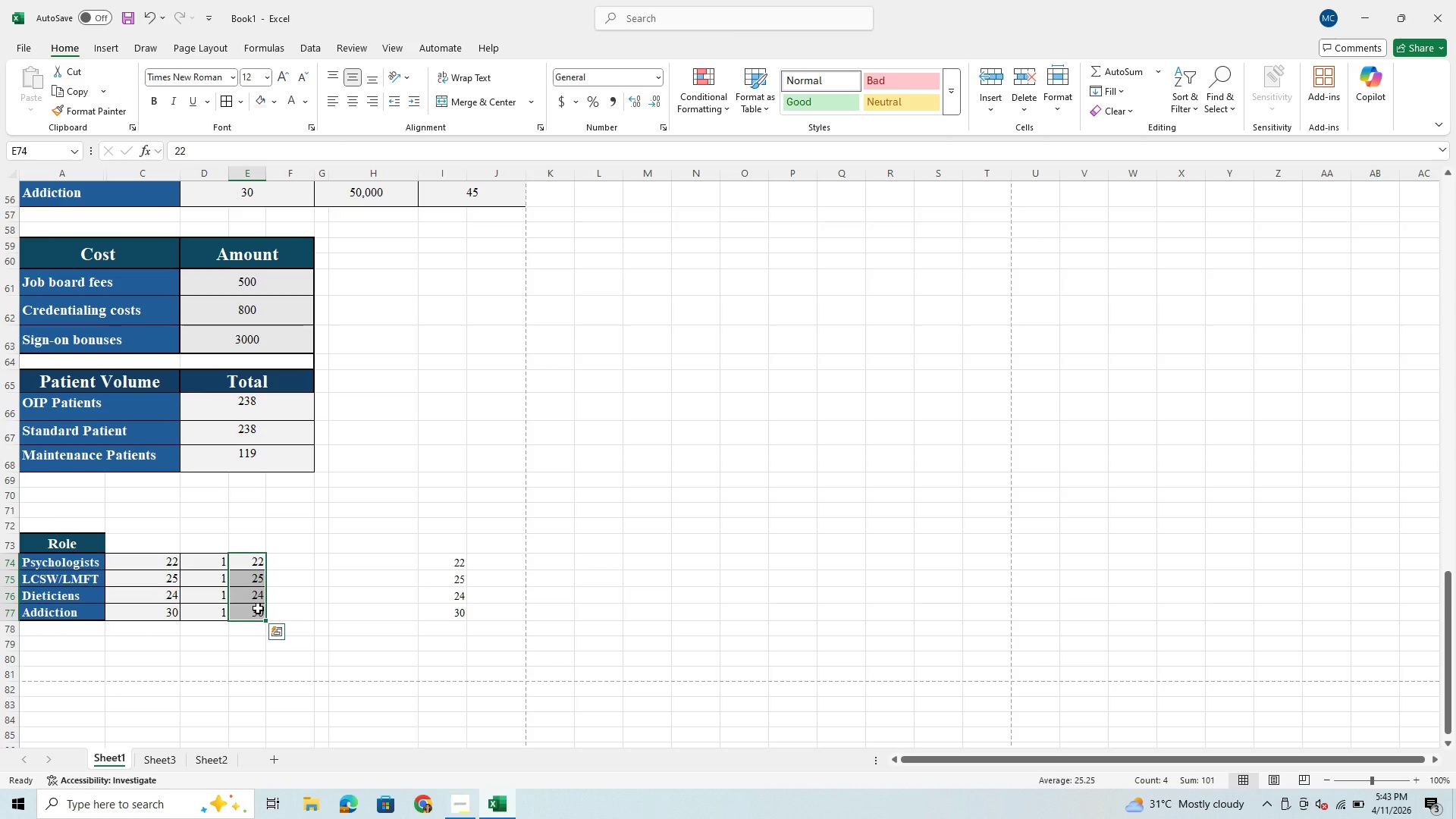 
key(Control+X)
 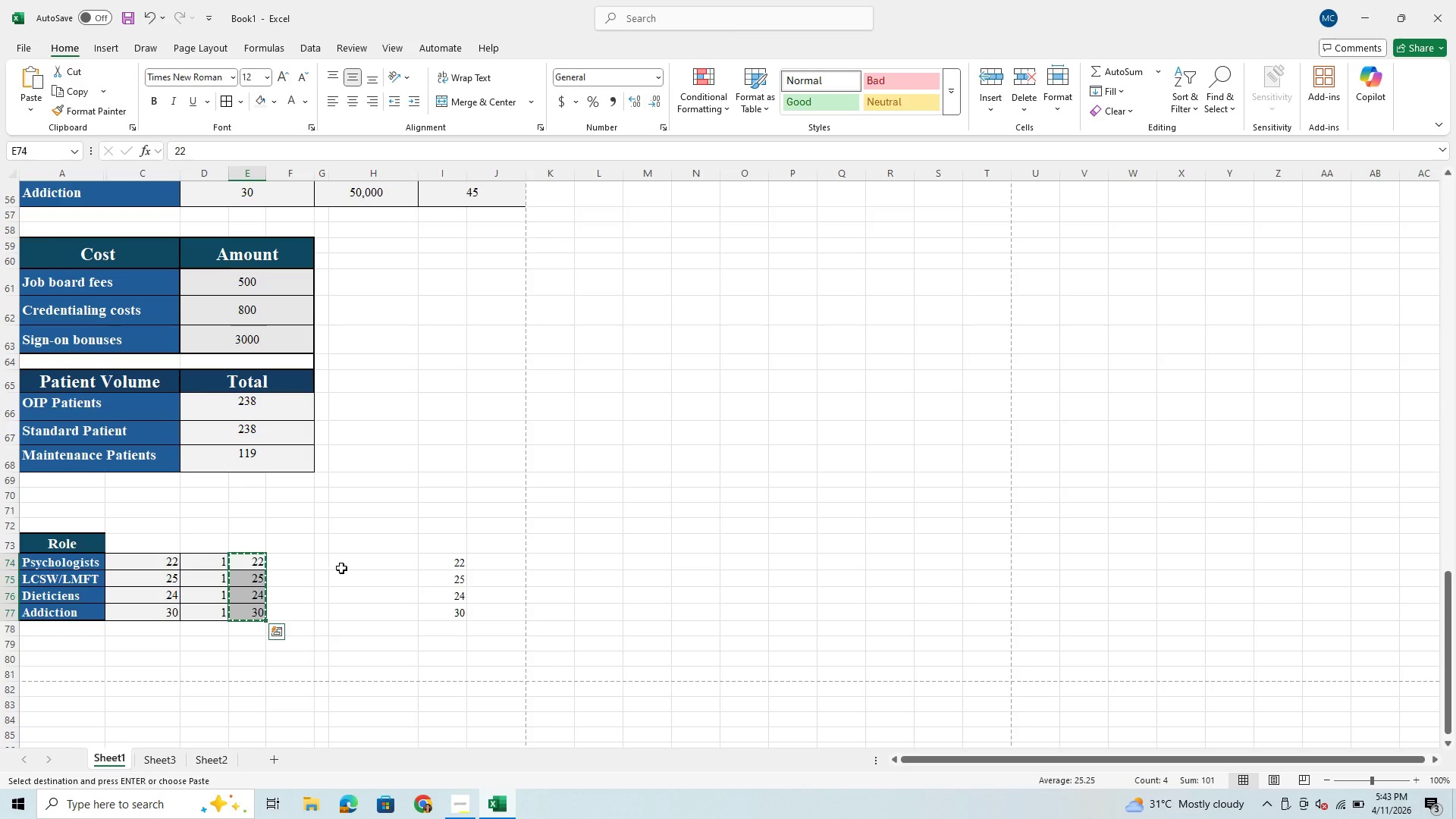 
left_click([350, 566])
 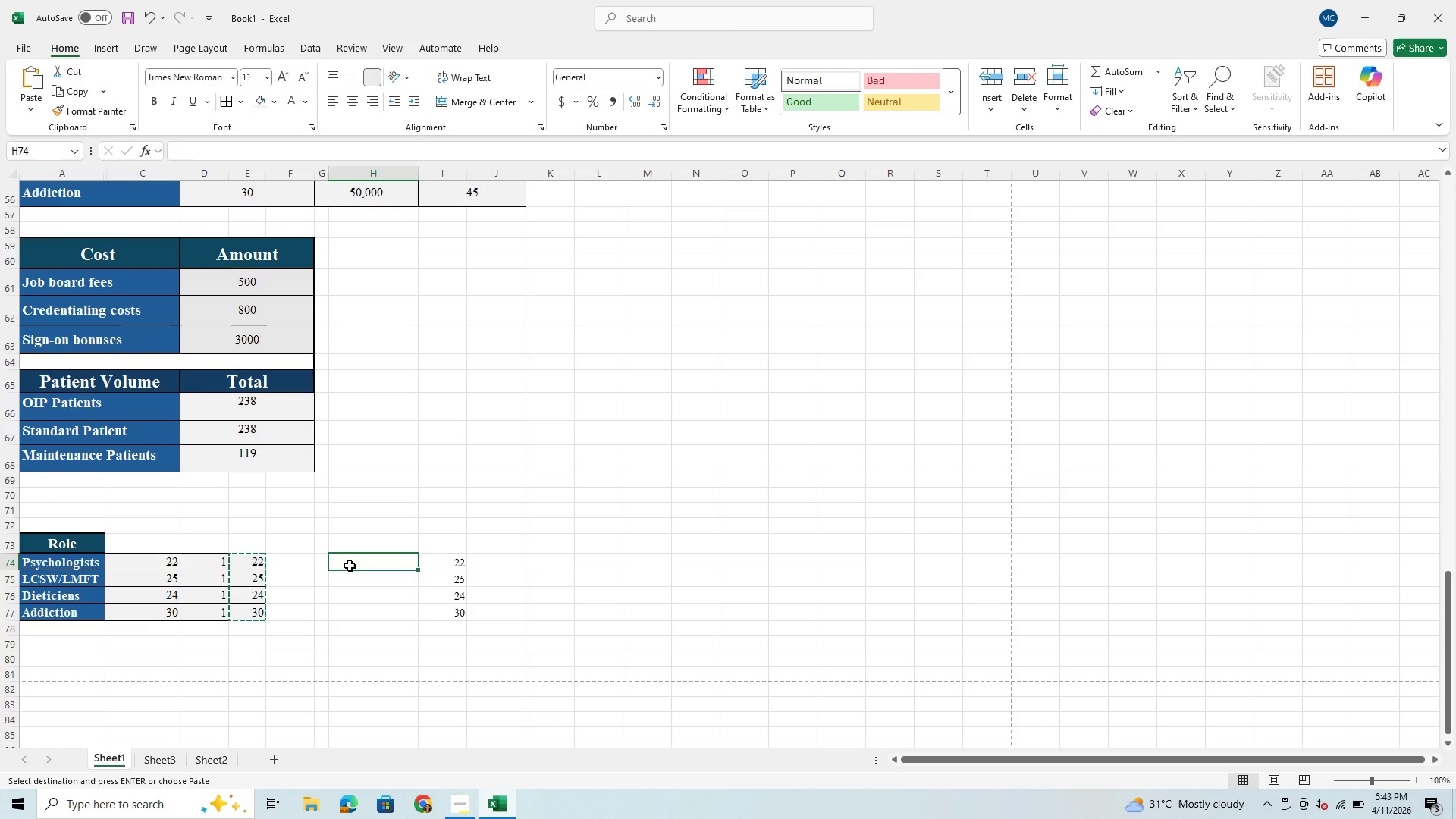 
hold_key(key=ControlLeft, duration=1.5)
 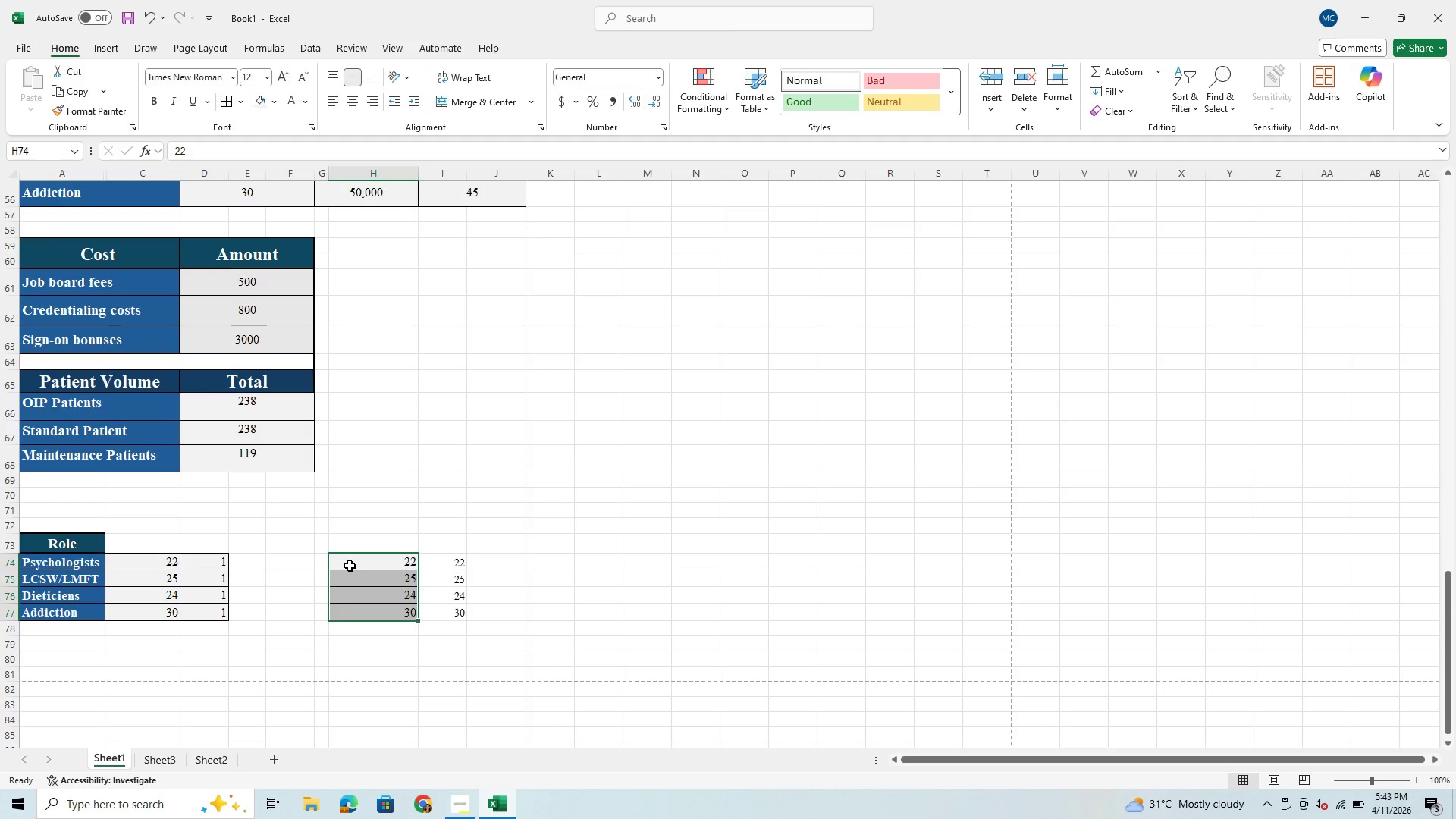 
hold_key(key=ControlLeft, duration=0.42)
 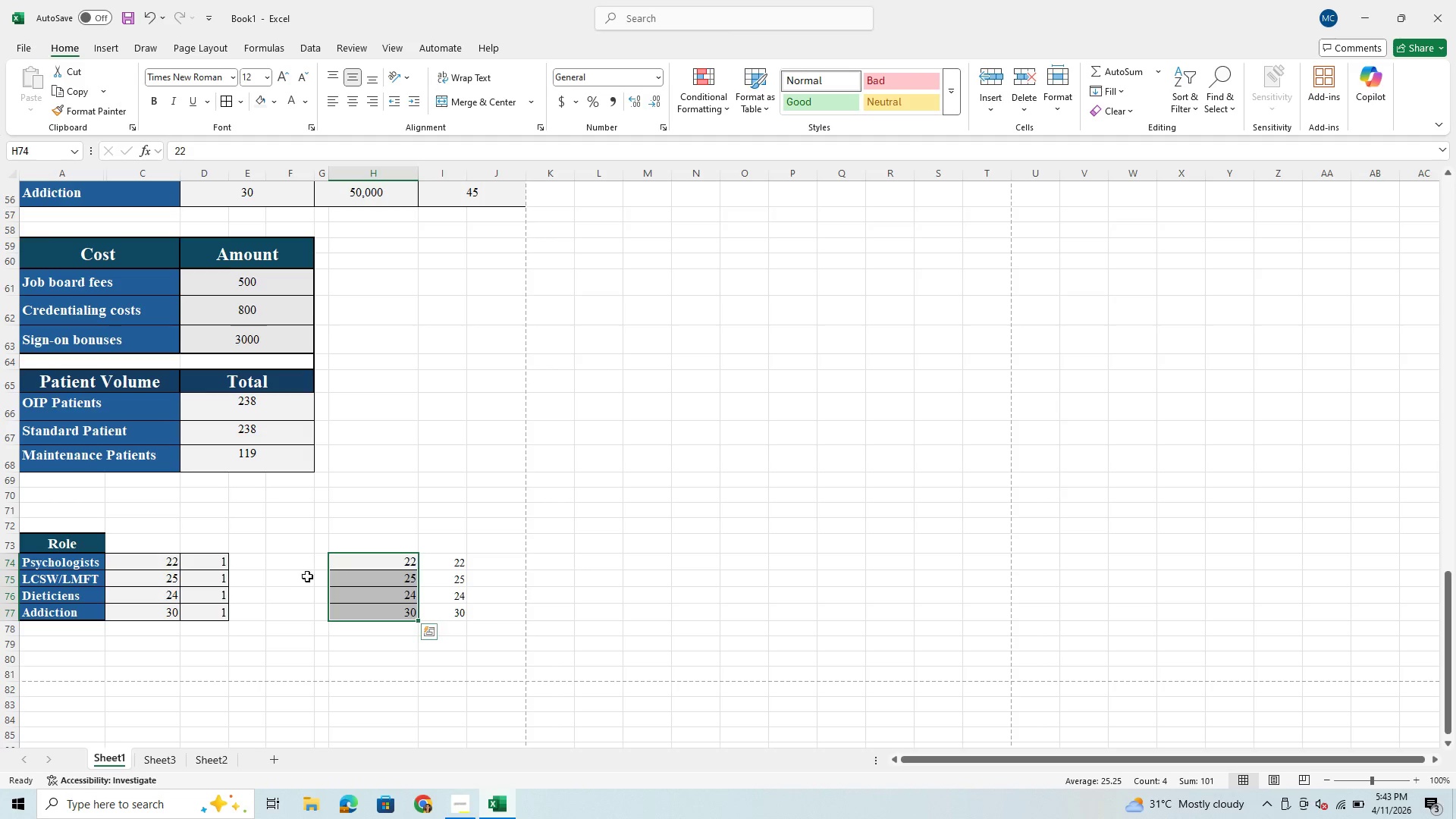 
hold_key(key=V, duration=0.33)
 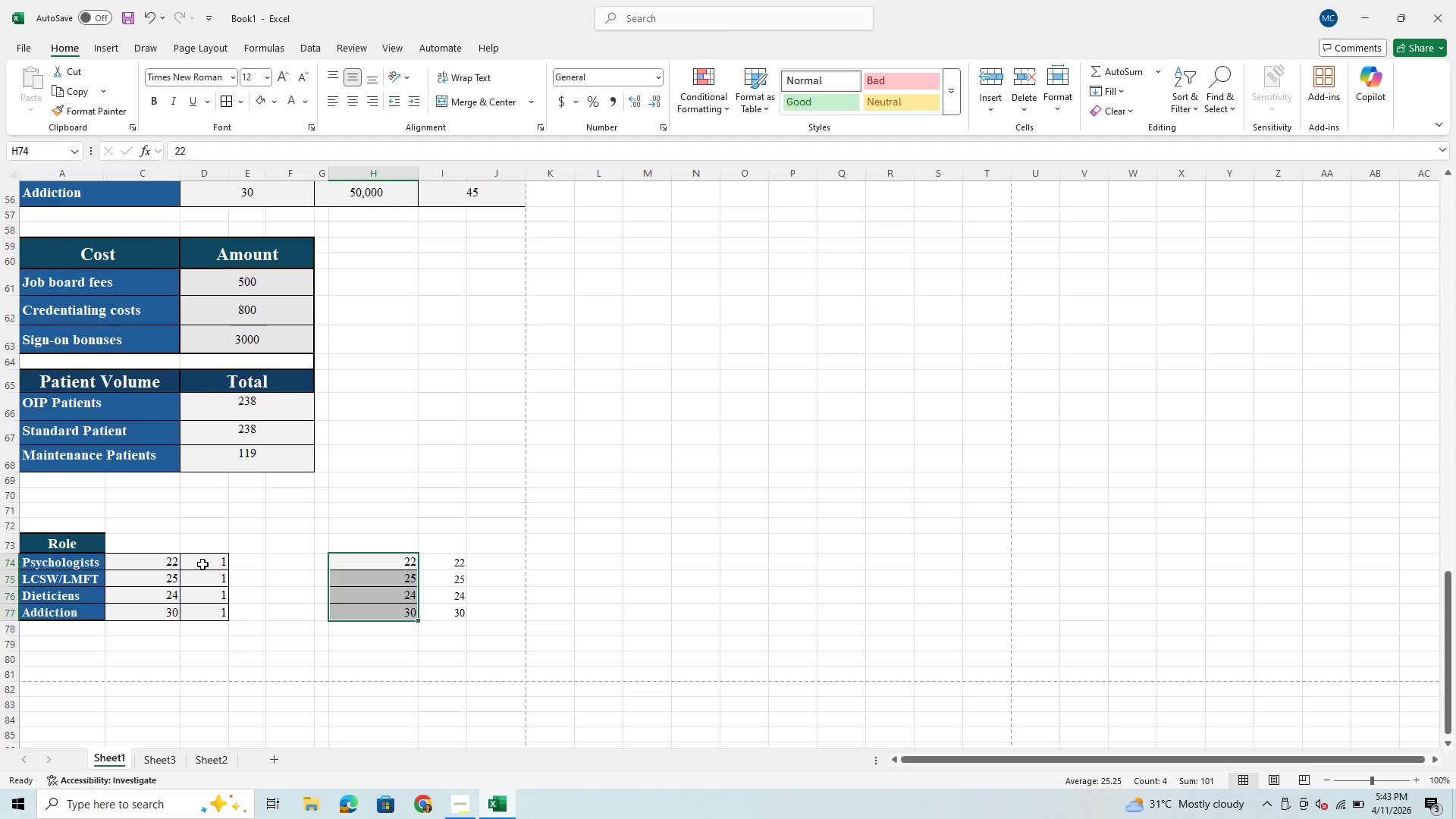 
left_click_drag(start_coordinate=[202, 563], to_coordinate=[208, 617])
 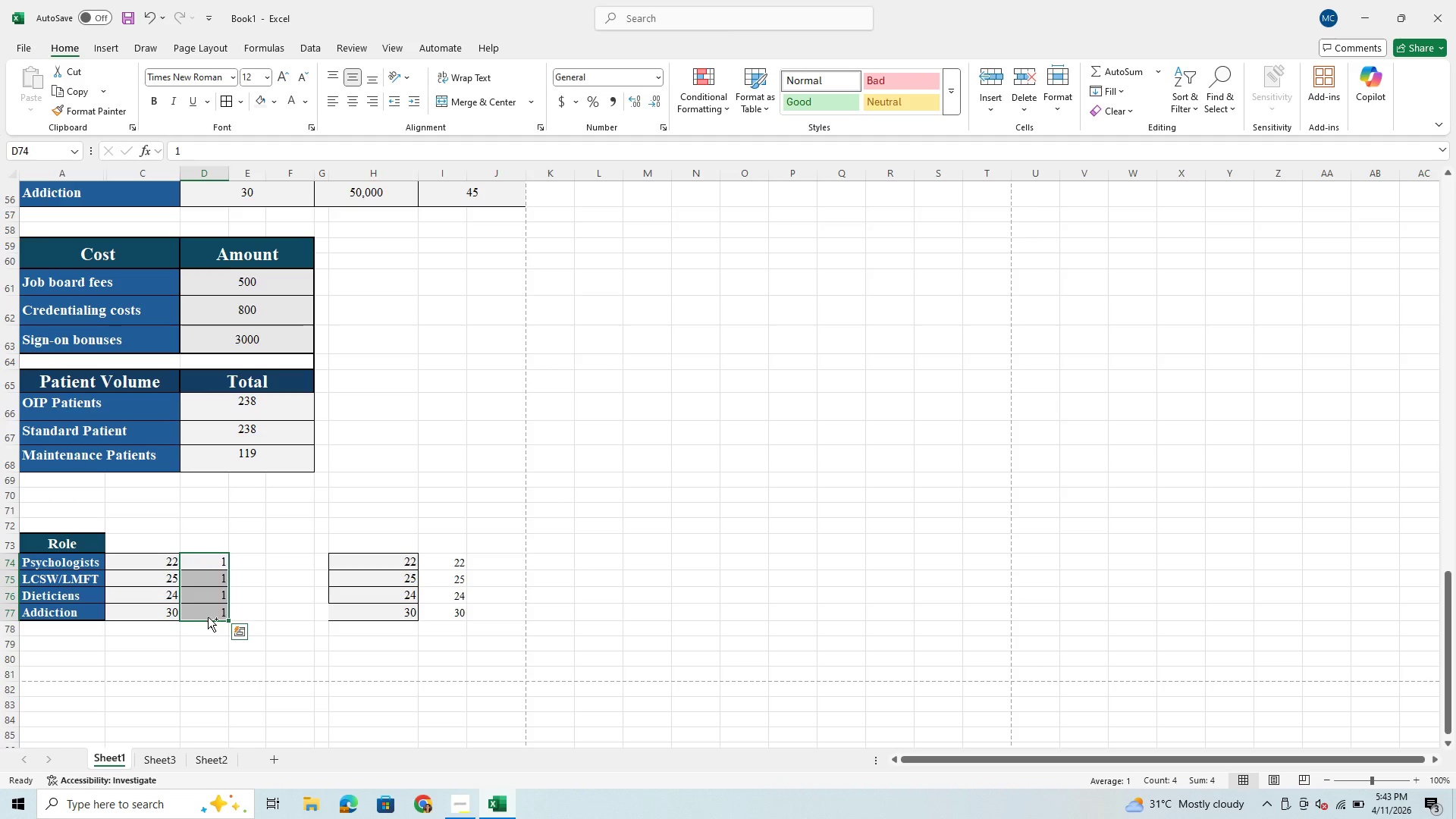 
hold_key(key=ControlLeft, duration=1.38)
 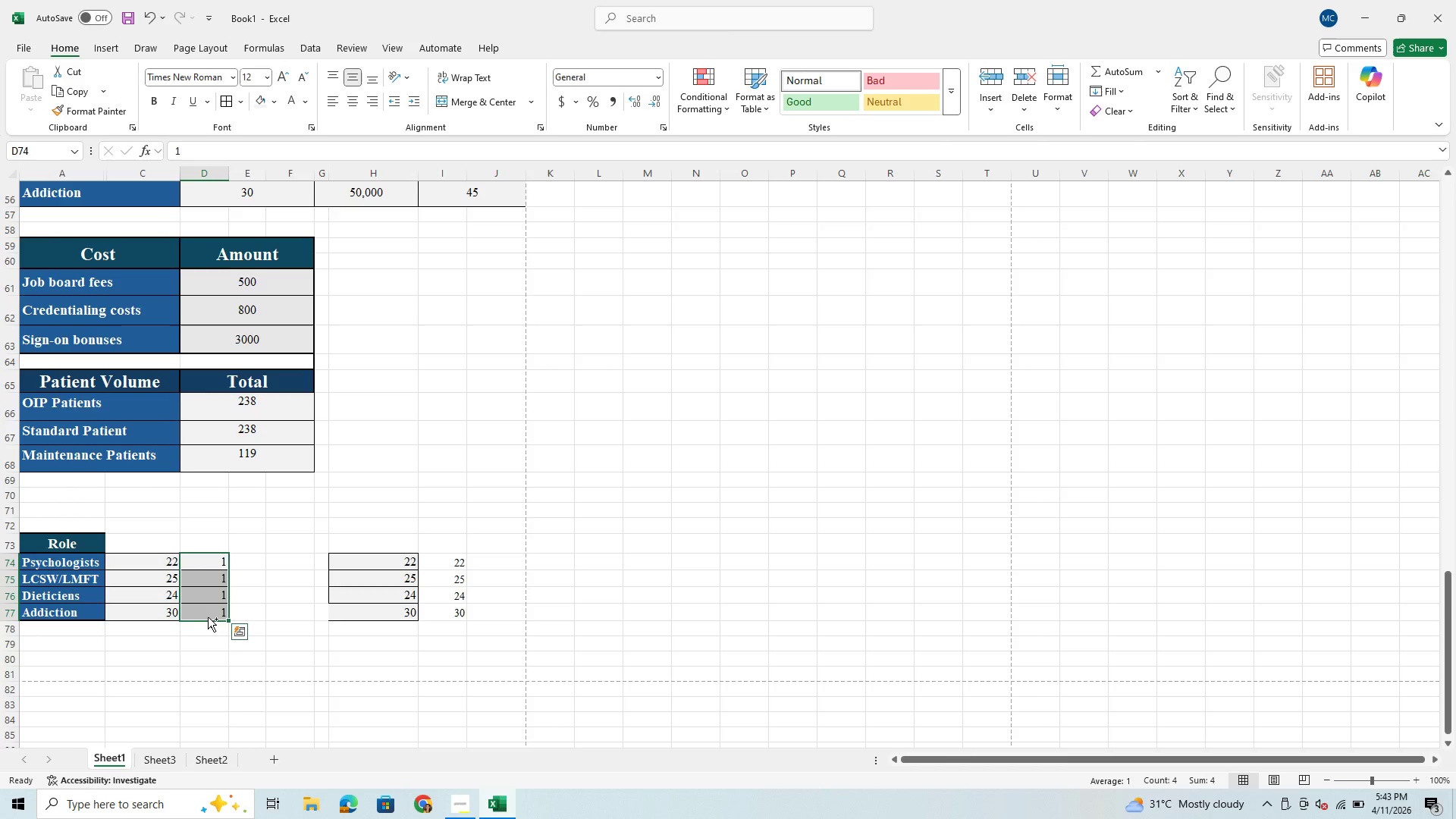 
hold_key(key=ControlLeft, duration=0.8)
 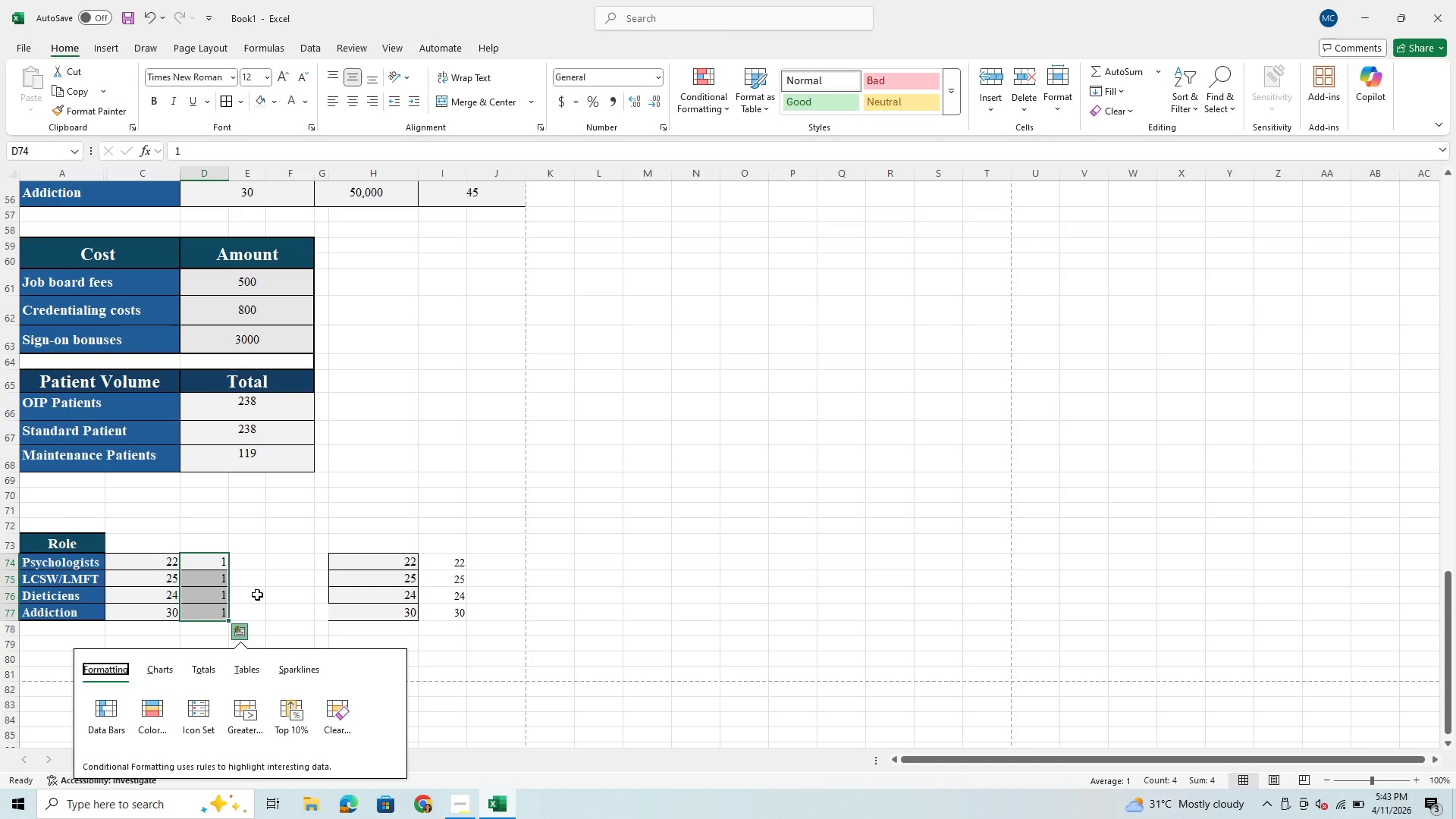 
left_click([261, 585])
 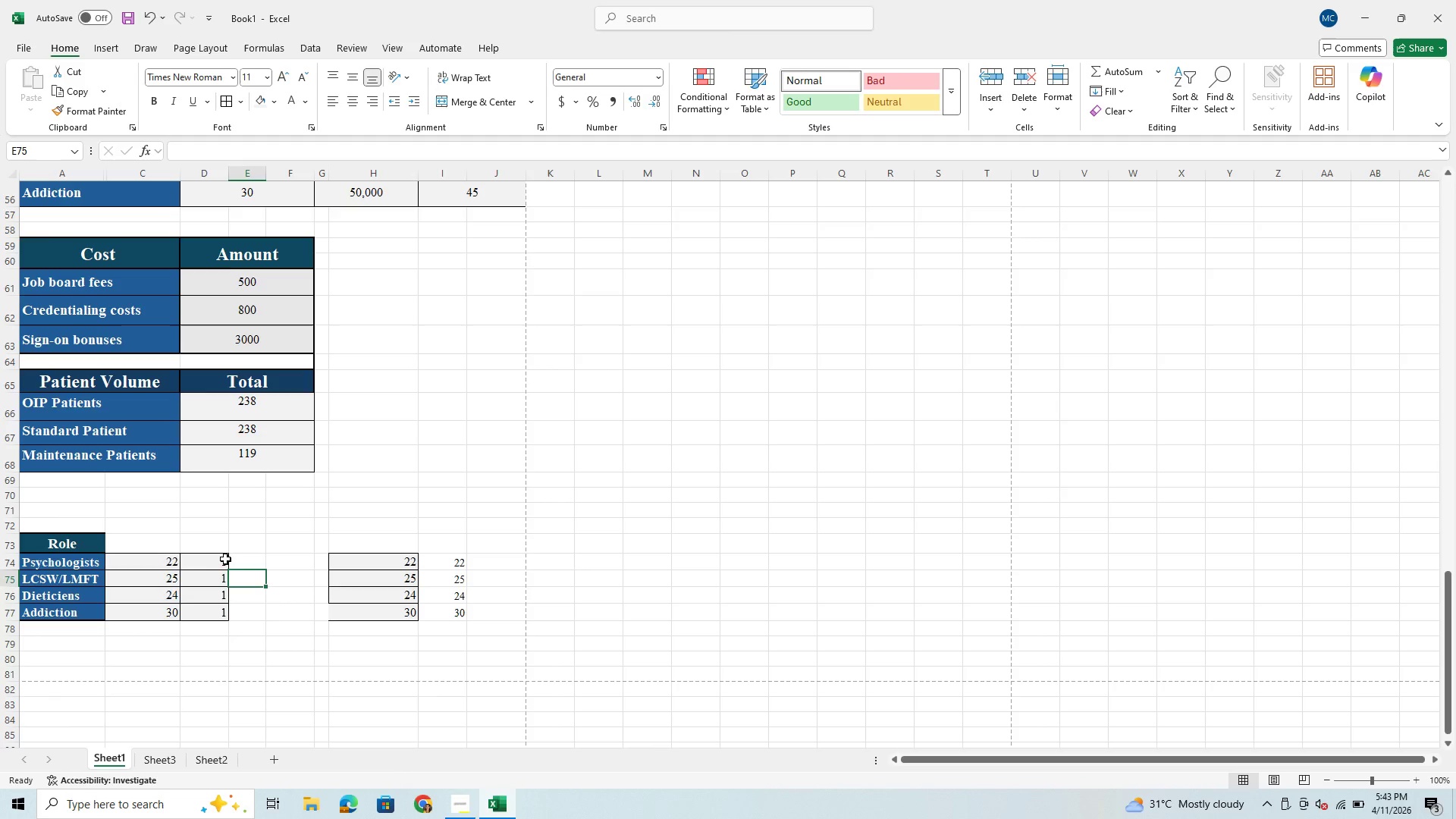 
left_click([223, 560])
 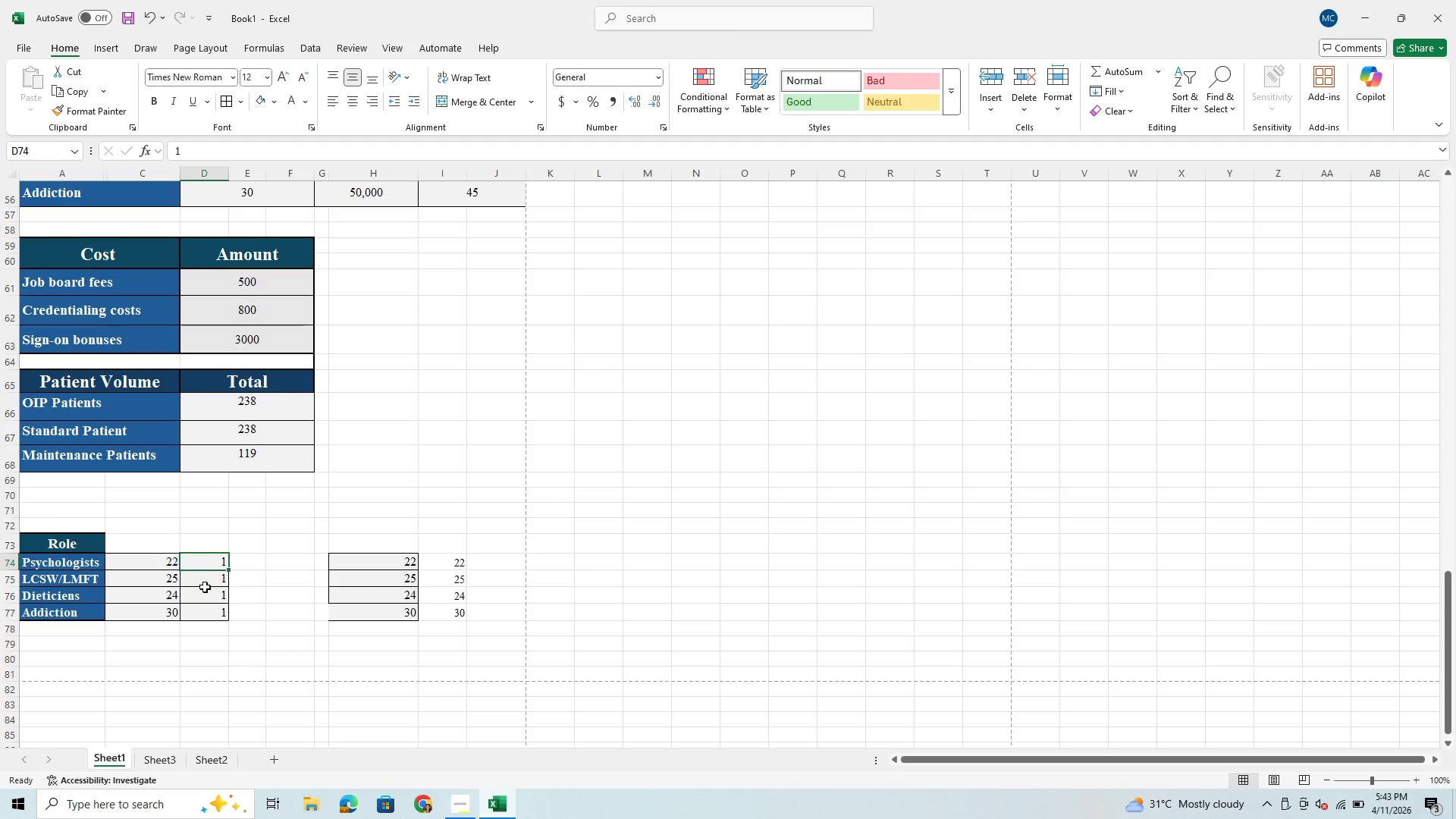 
left_click([205, 588])
 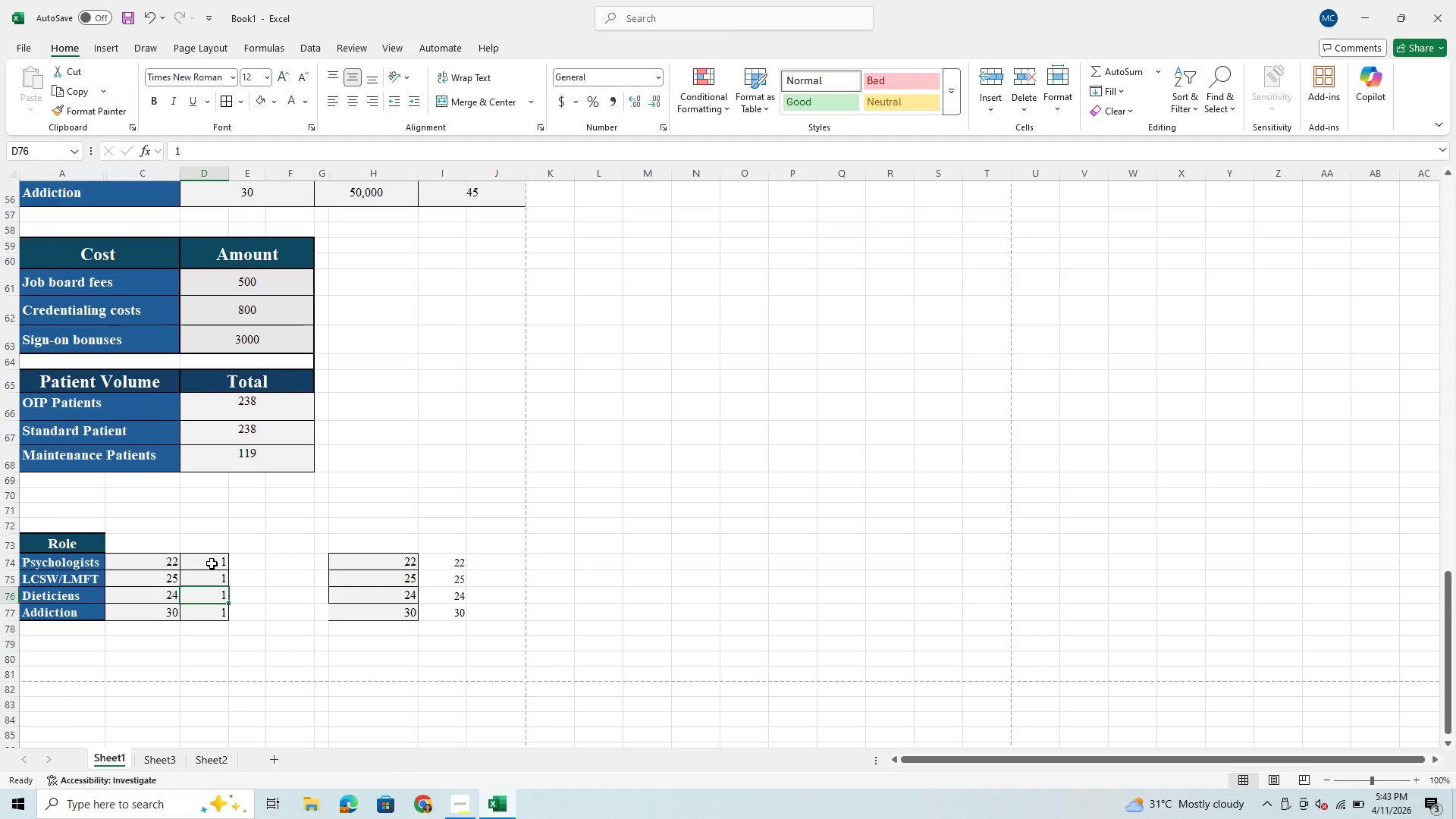 
left_click_drag(start_coordinate=[213, 562], to_coordinate=[208, 610])
 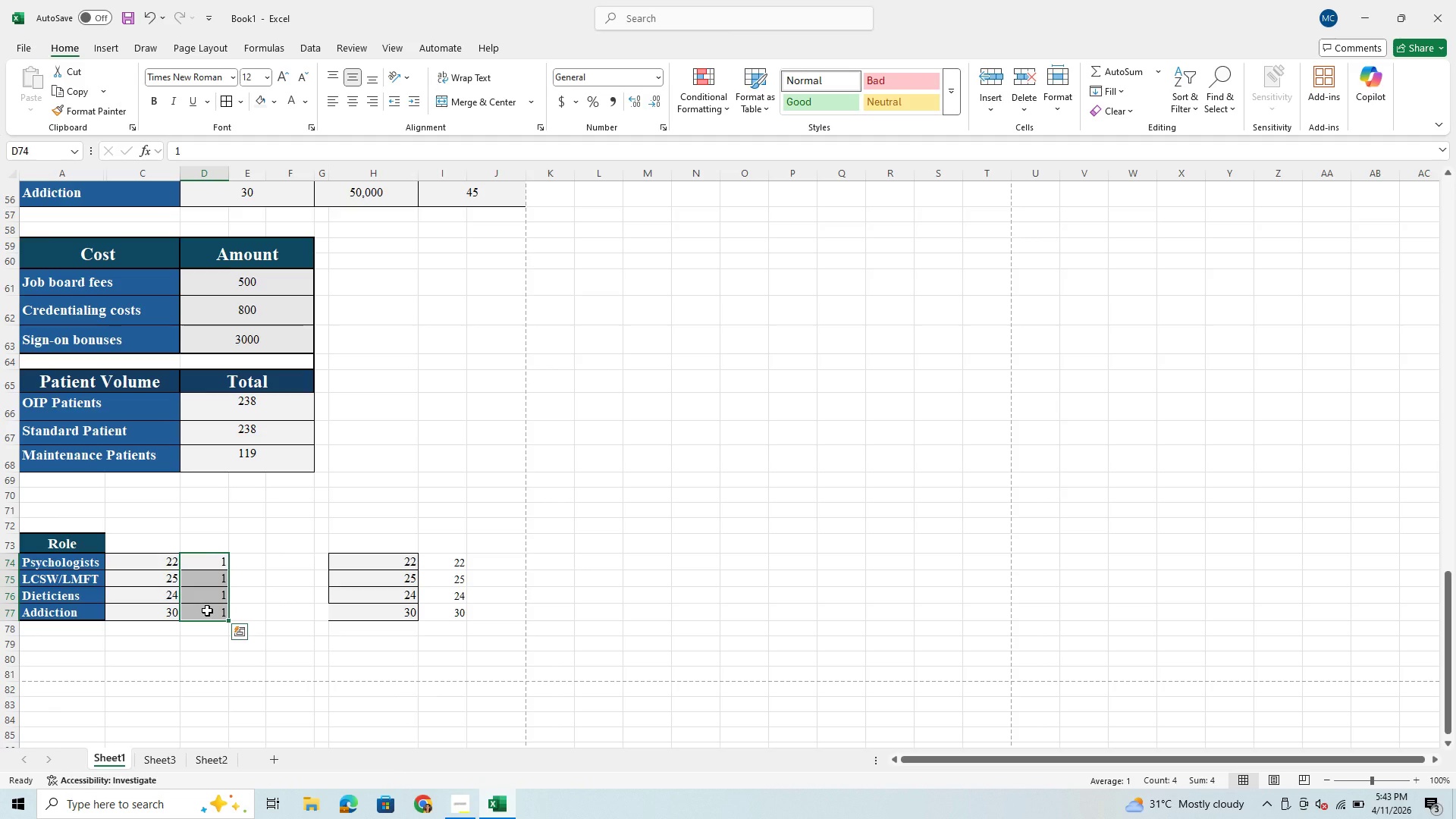 
key(Control+V)
 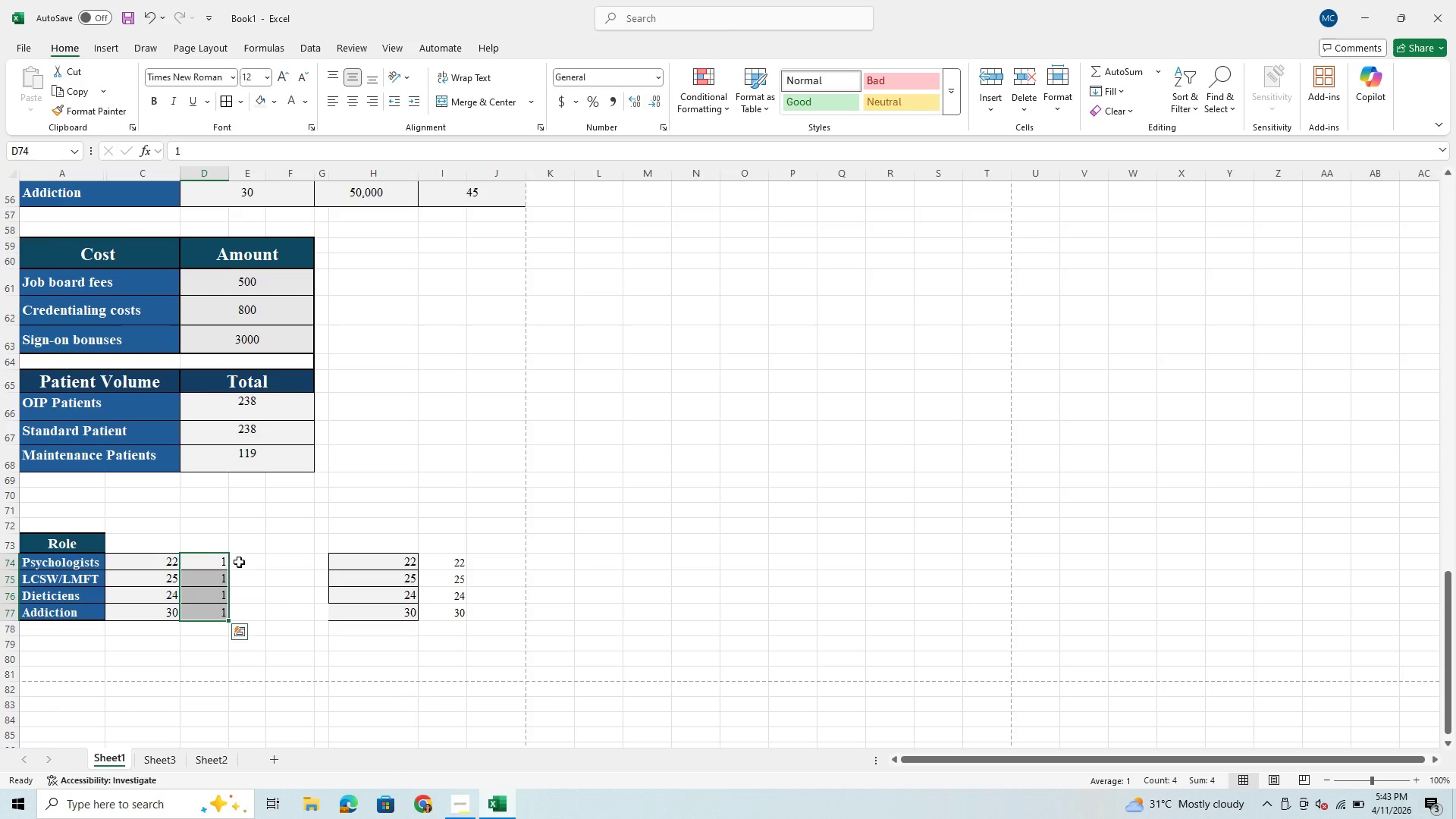 
key(Control+C)
 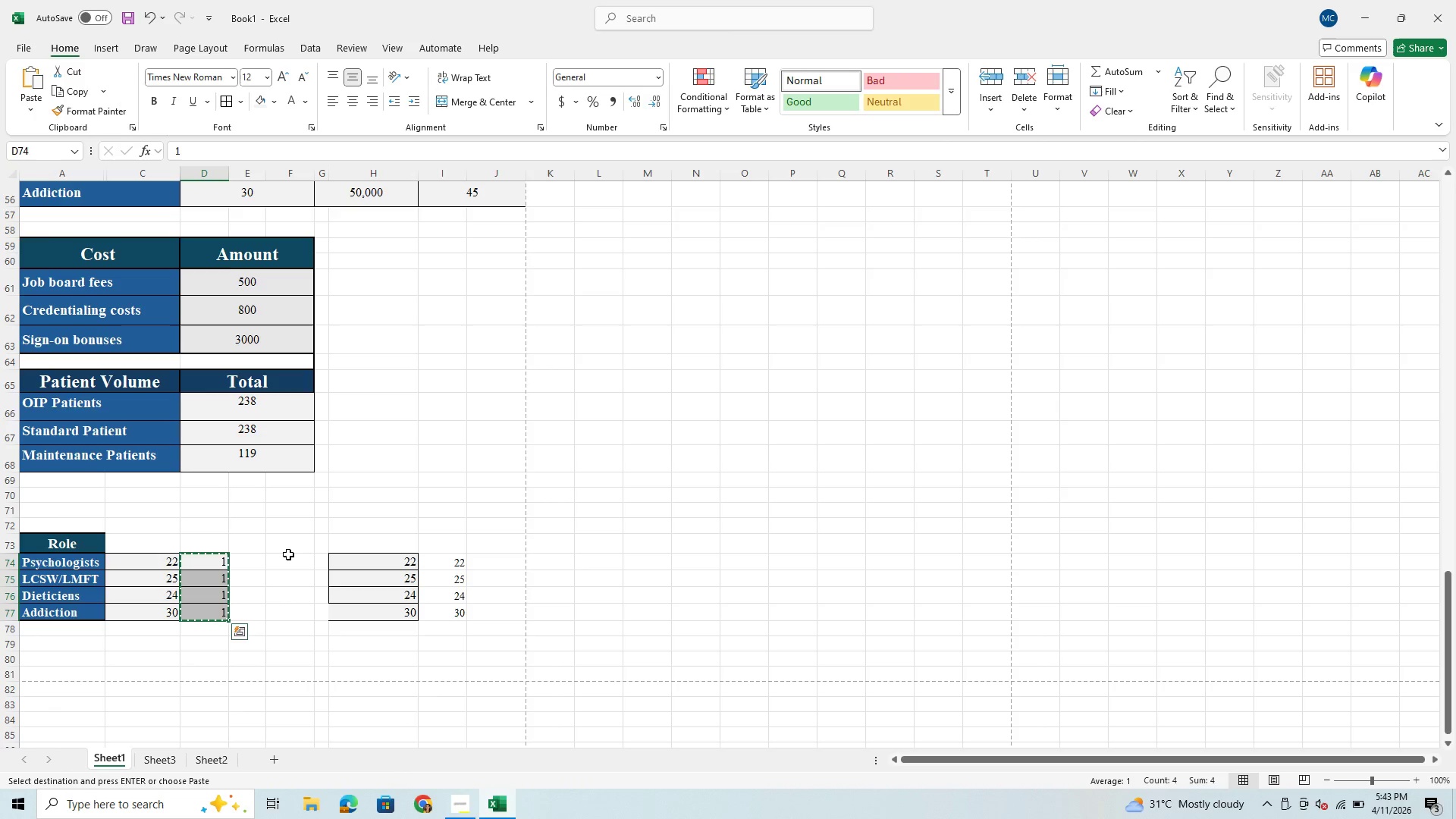 
left_click_drag(start_coordinate=[288, 554], to_coordinate=[283, 613])
 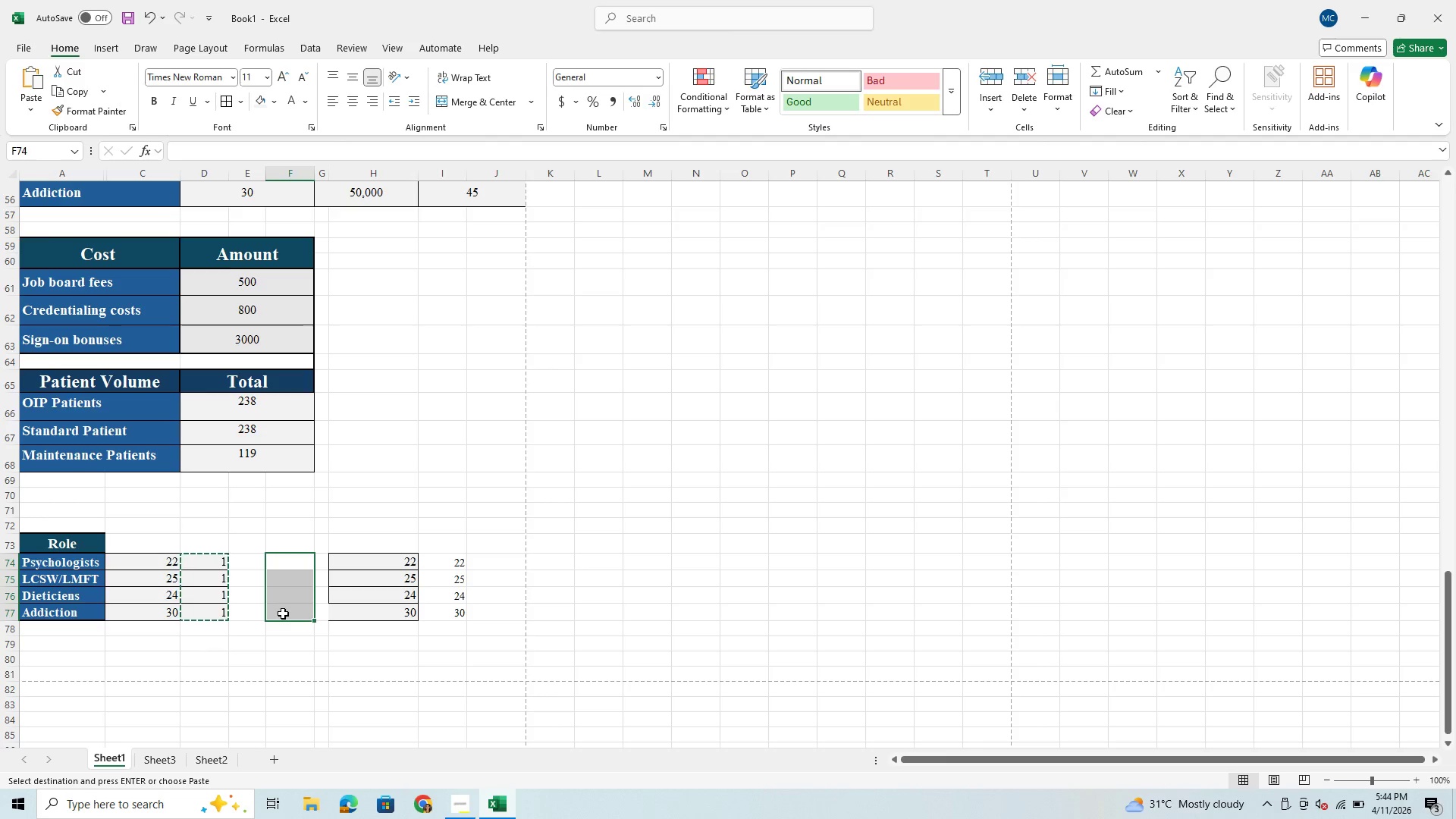 
hold_key(key=ControlLeft, duration=1.33)
 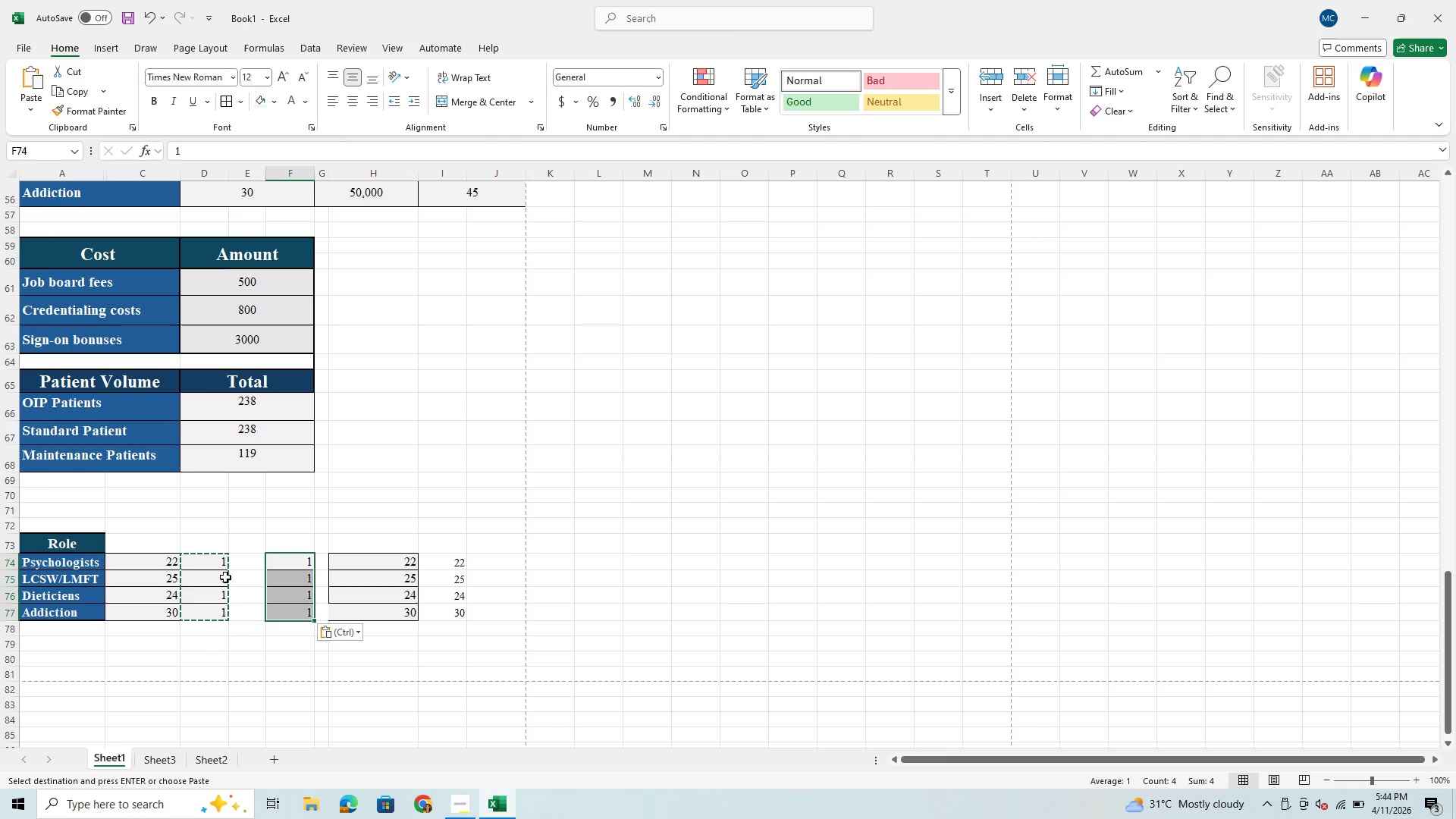 
hold_key(key=V, duration=0.31)
 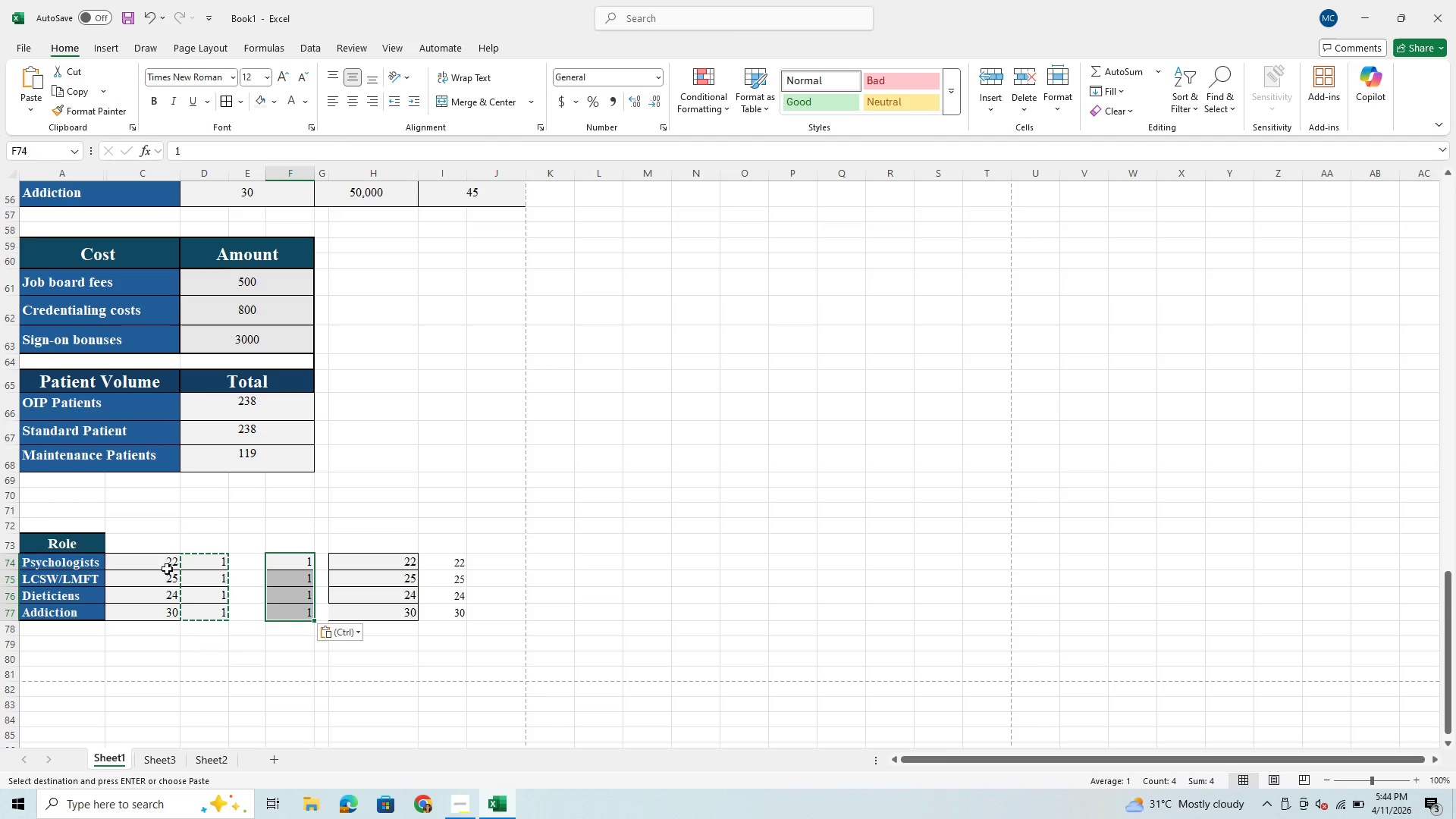 
left_click_drag(start_coordinate=[165, 560], to_coordinate=[175, 606])
 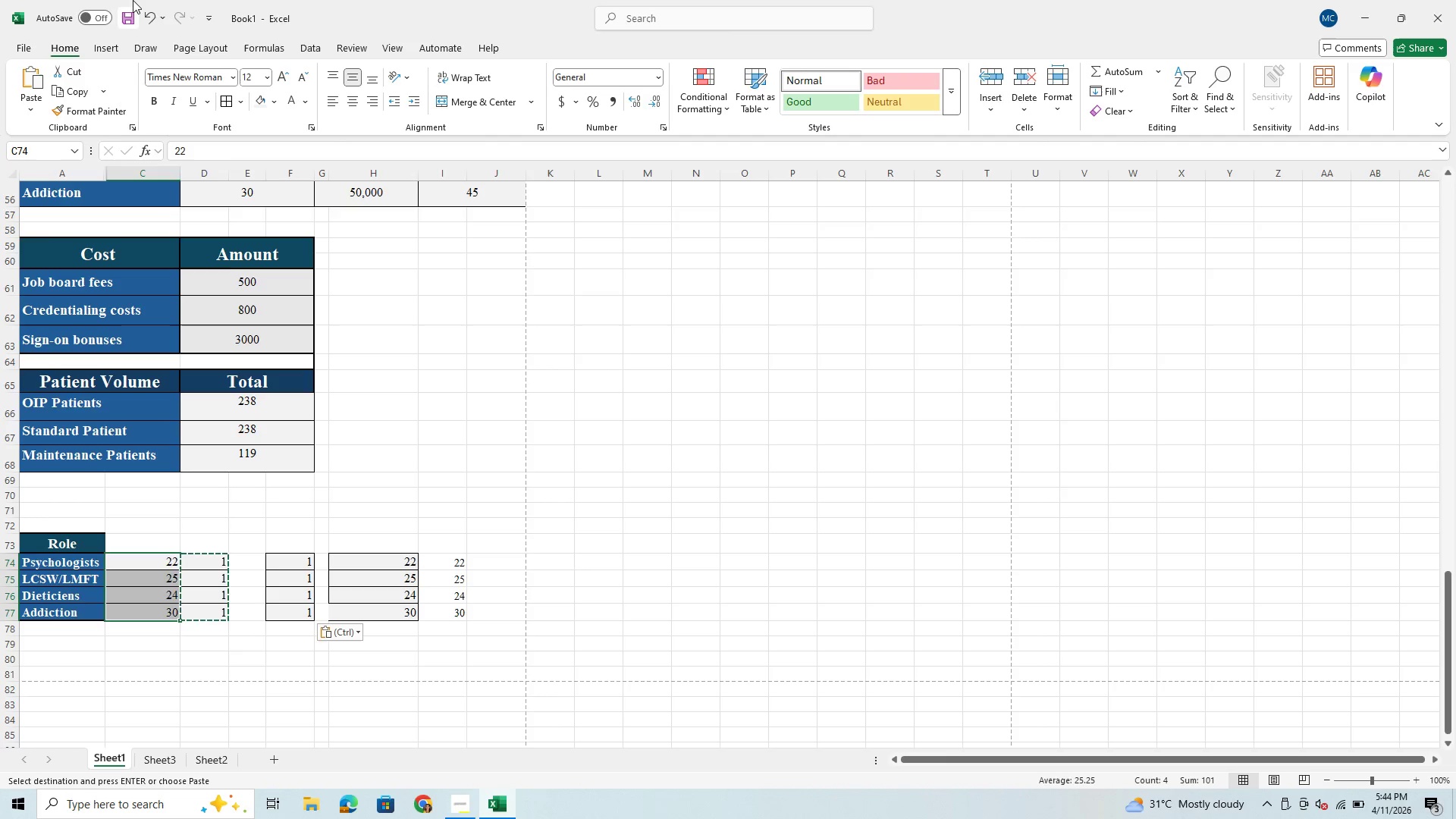 
left_click([149, 11])
 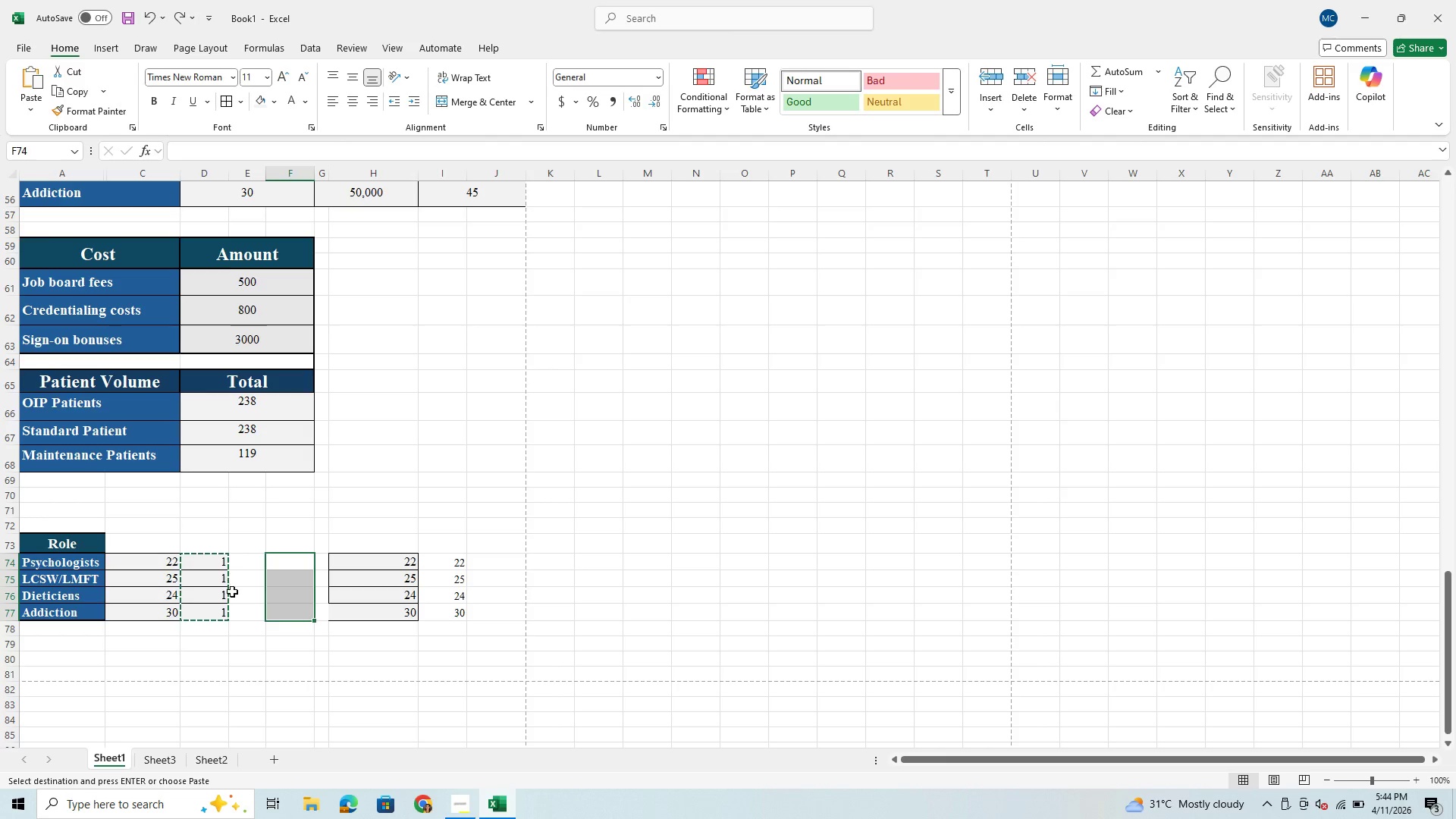 
left_click([220, 637])
 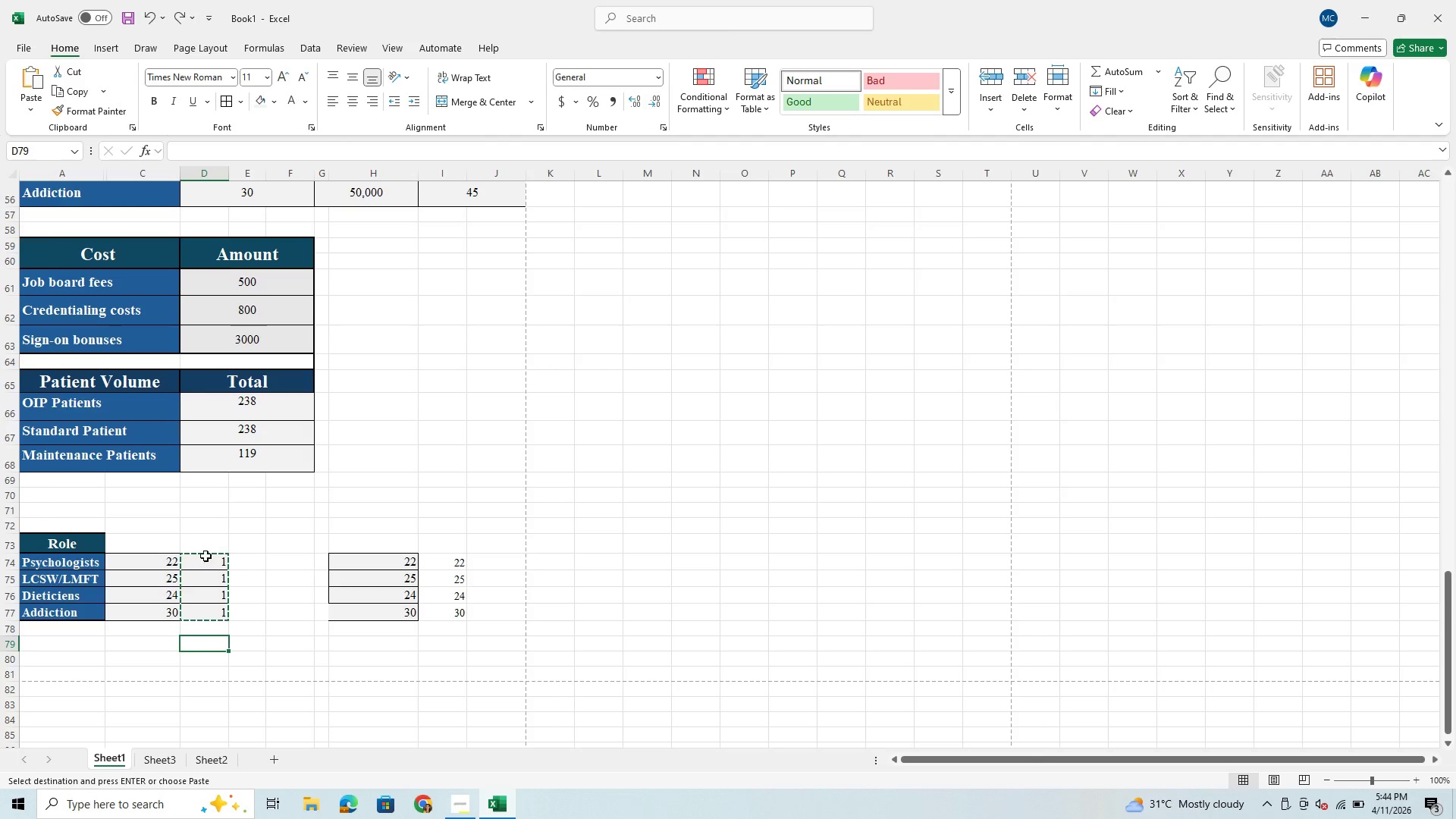 
left_click([206, 553])
 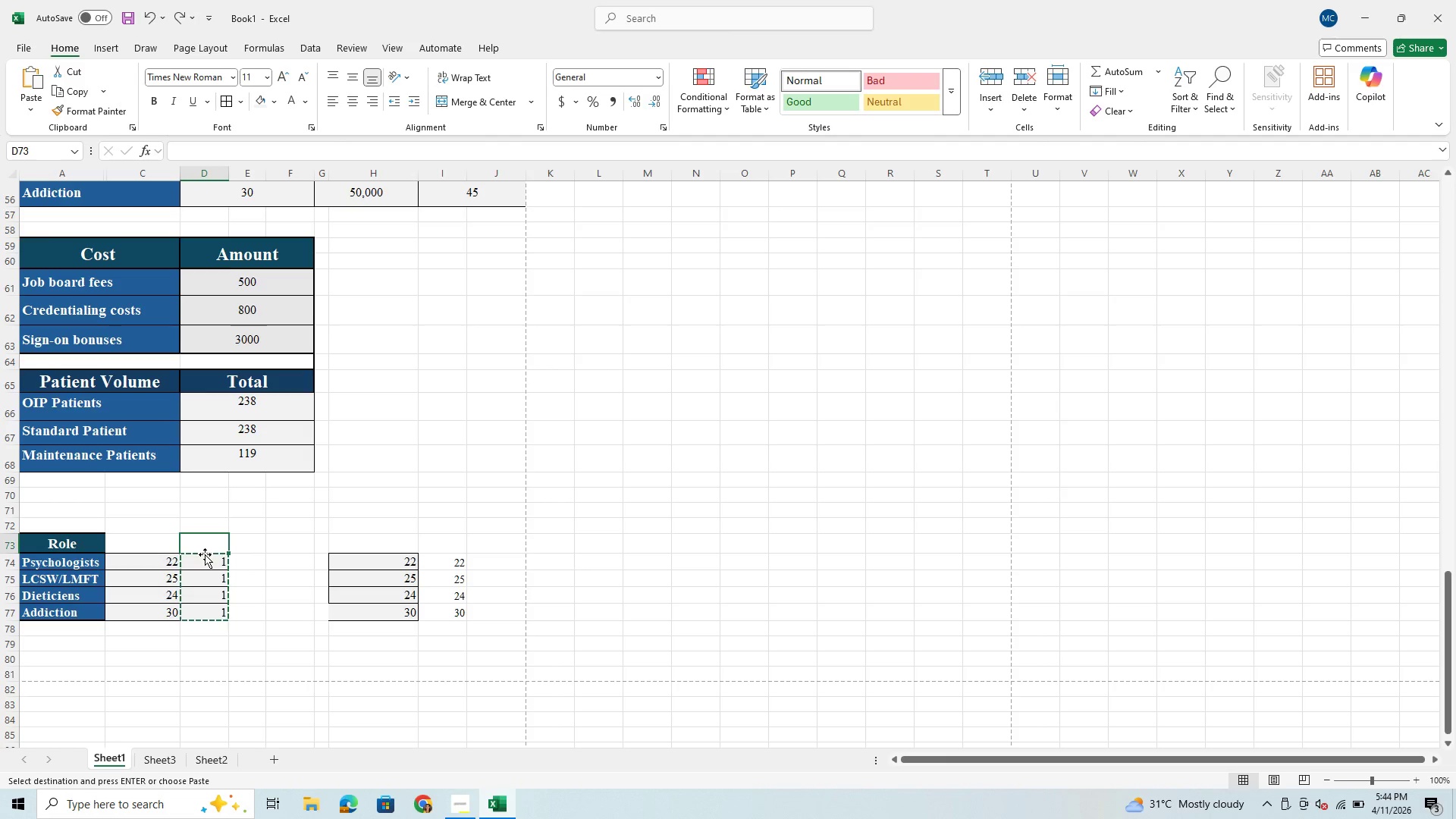 
left_click([205, 554])
 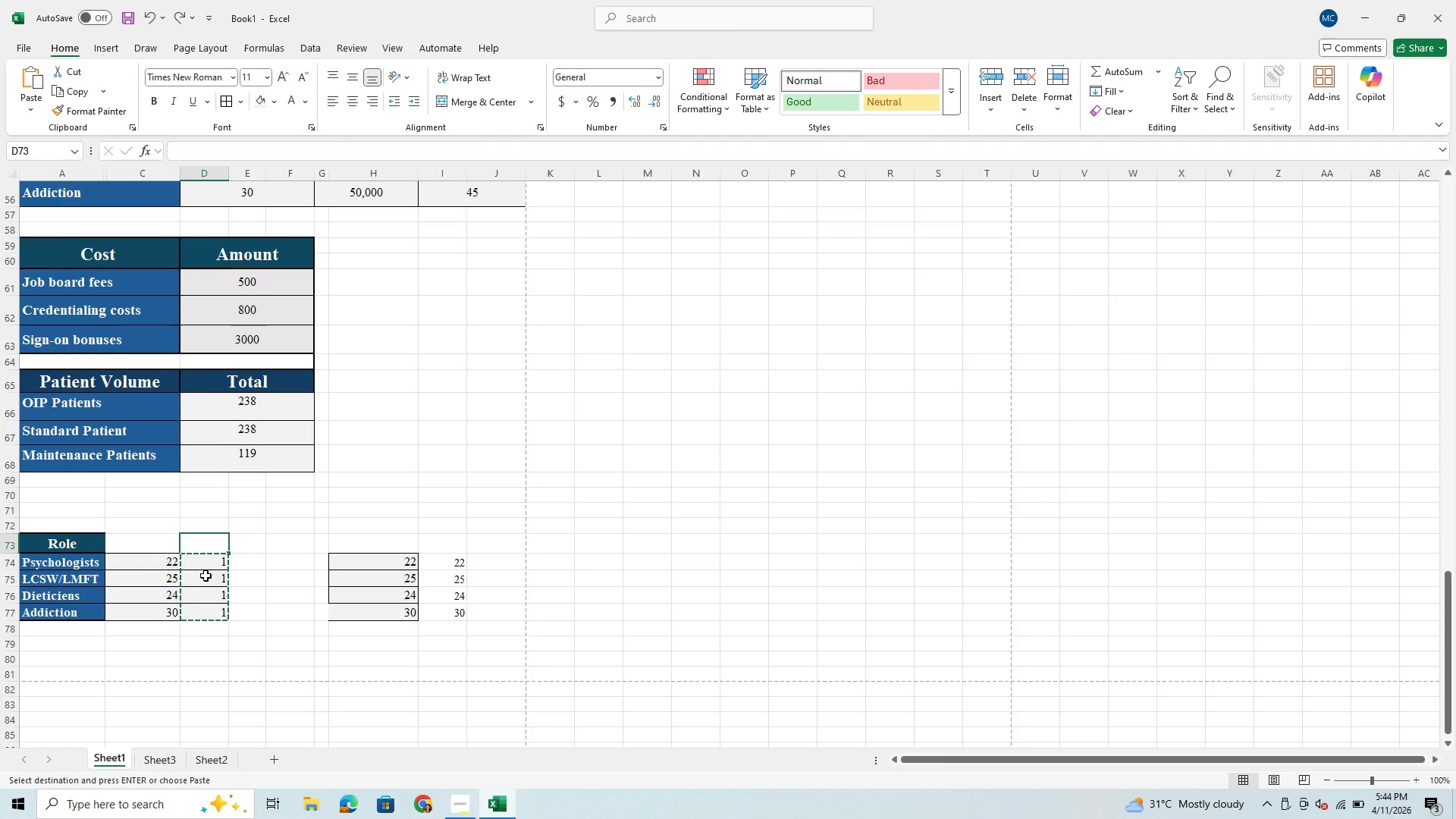 
left_click([206, 585])
 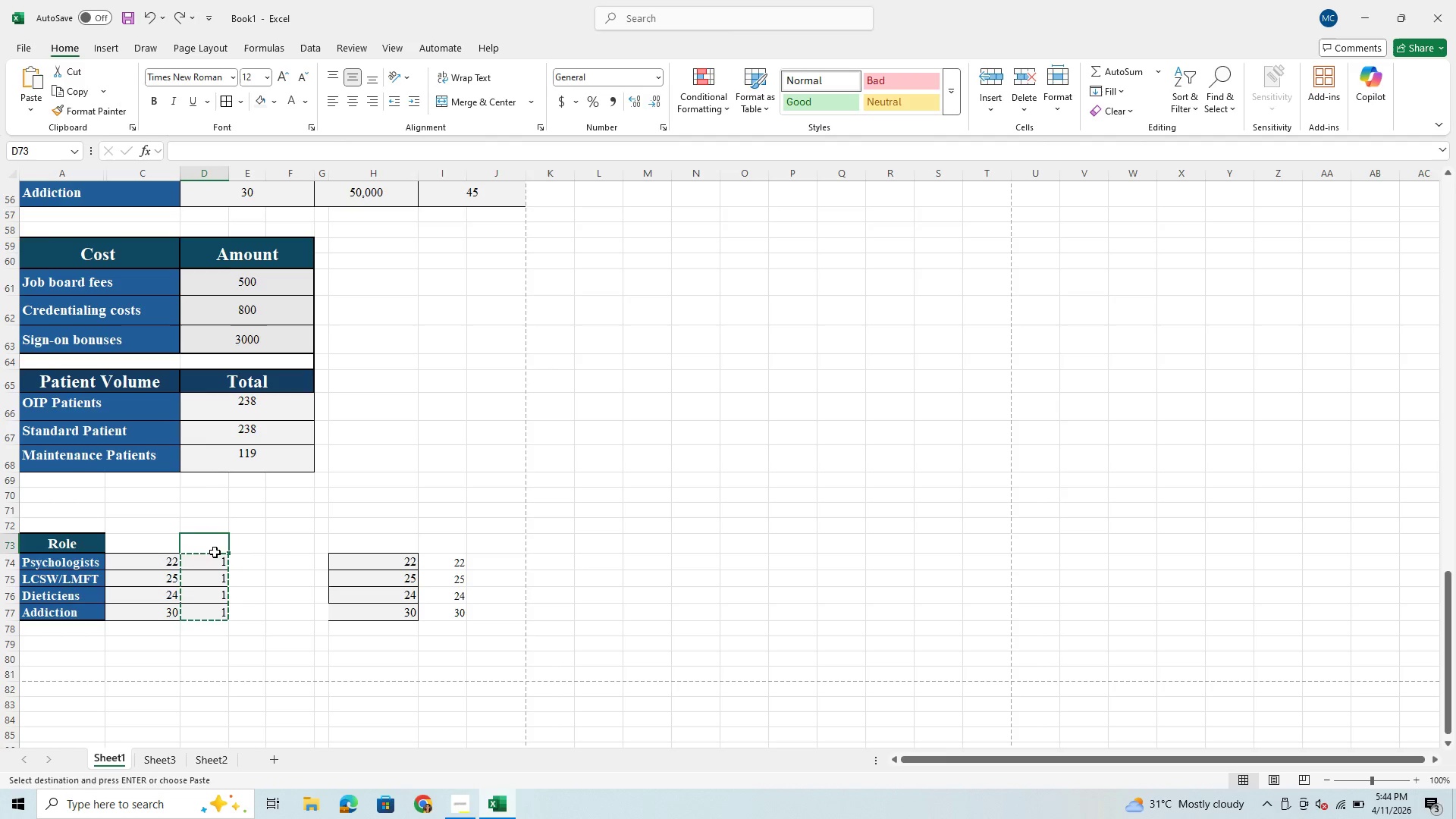 
left_click([215, 552])
 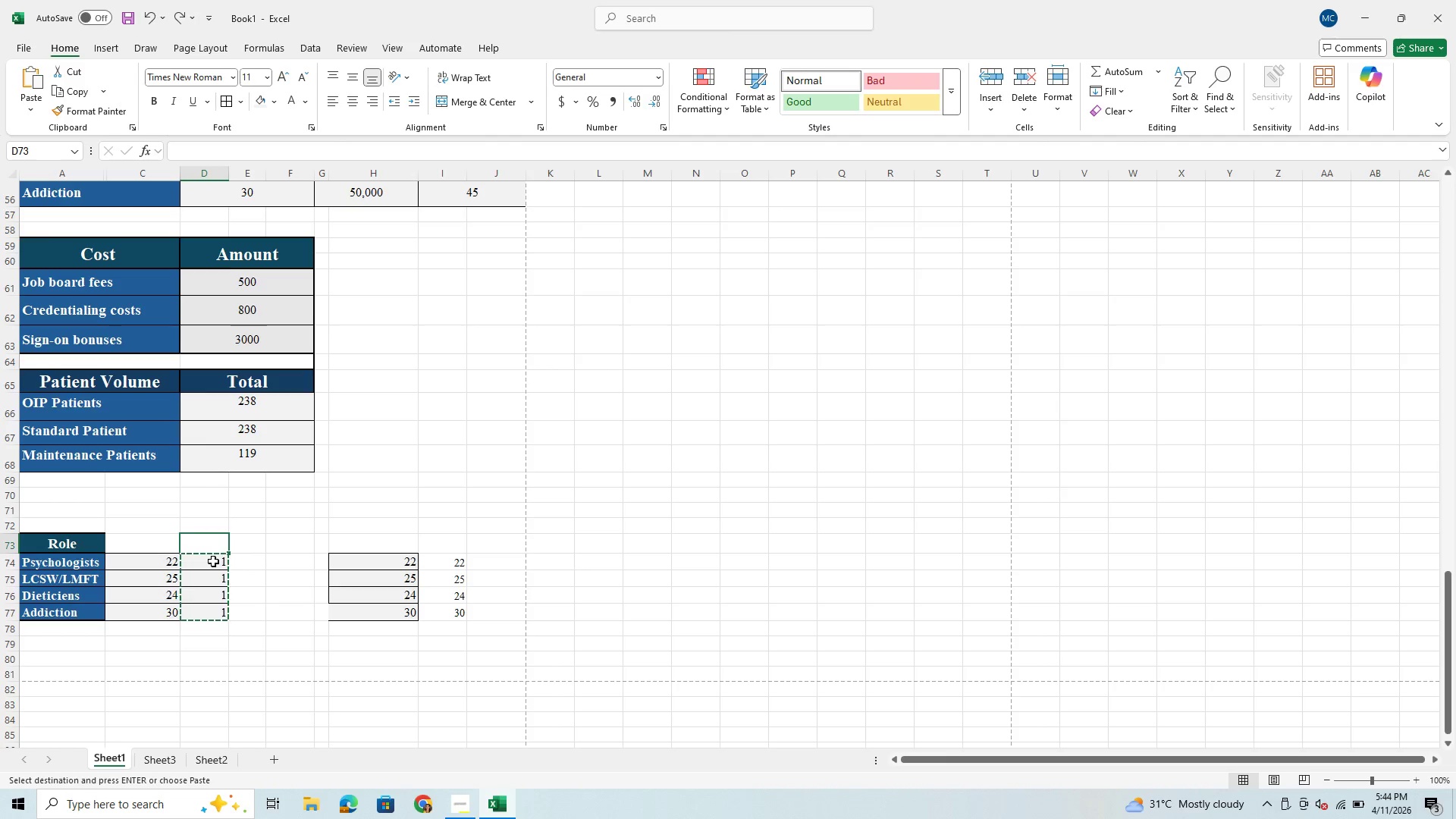 
left_click([213, 561])
 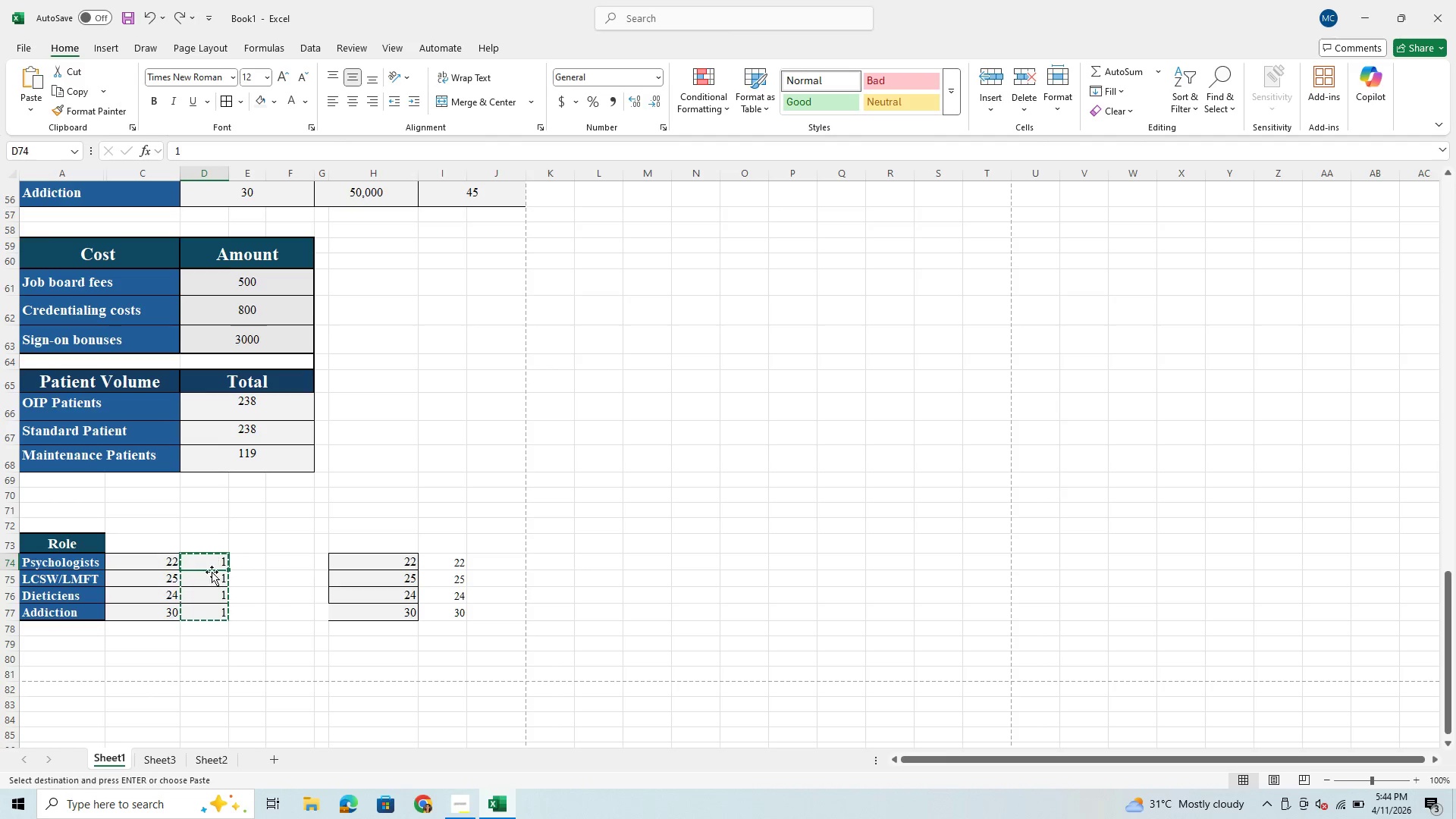 
left_click([210, 579])
 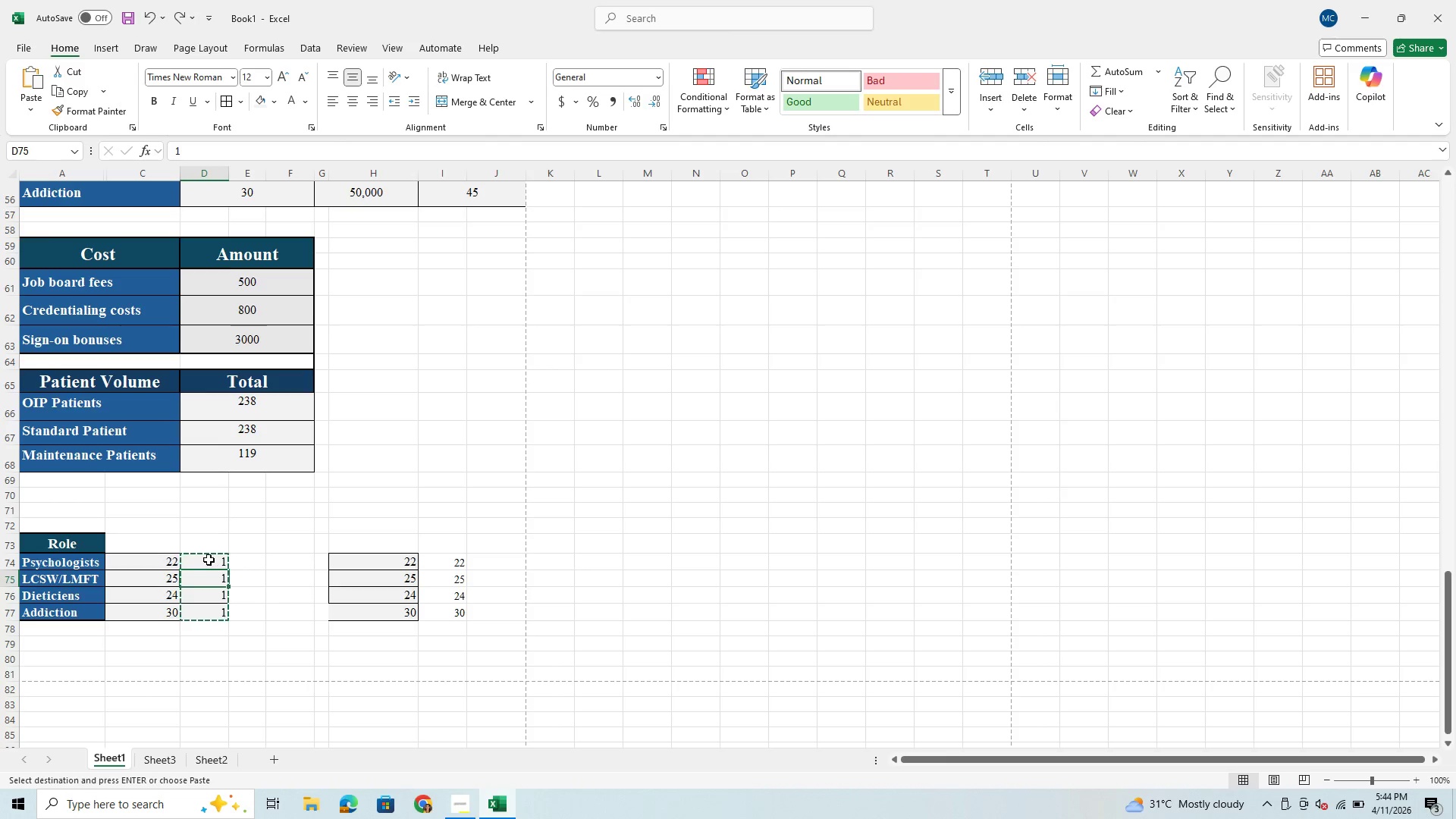 
left_click_drag(start_coordinate=[209, 557], to_coordinate=[219, 610])
 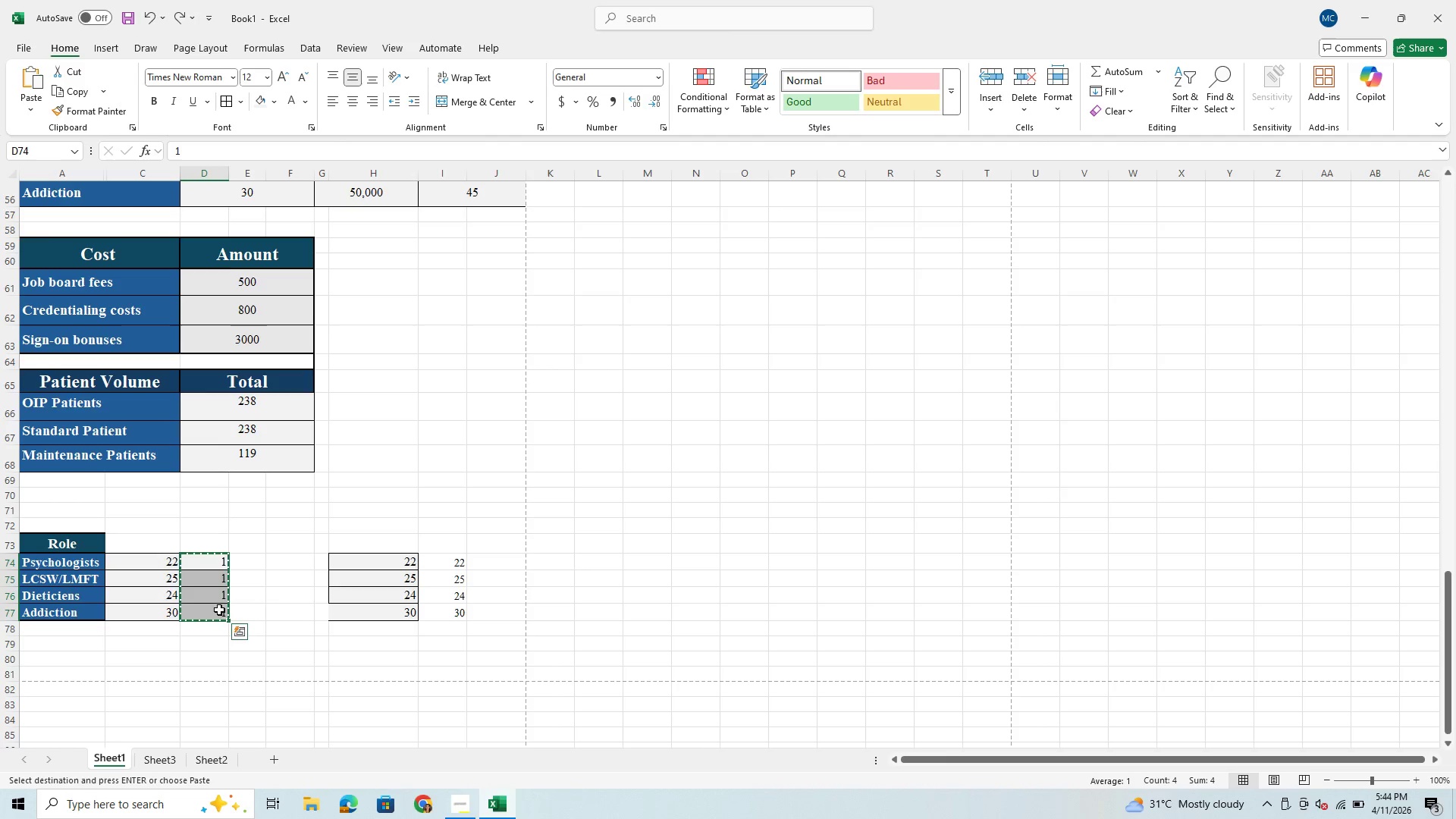 
hold_key(key=ControlLeft, duration=0.44)
 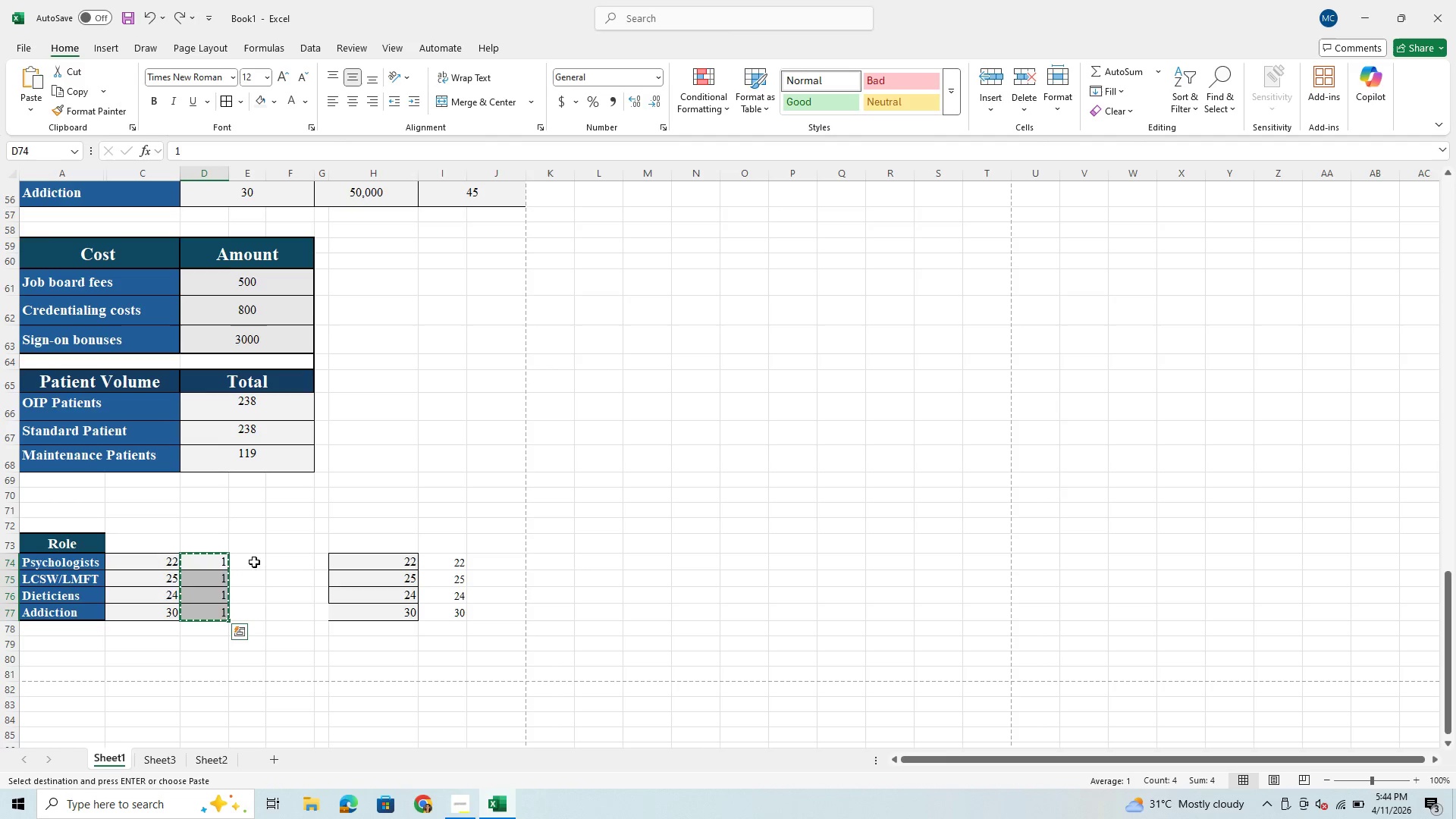 
hold_key(key=X, duration=0.31)
 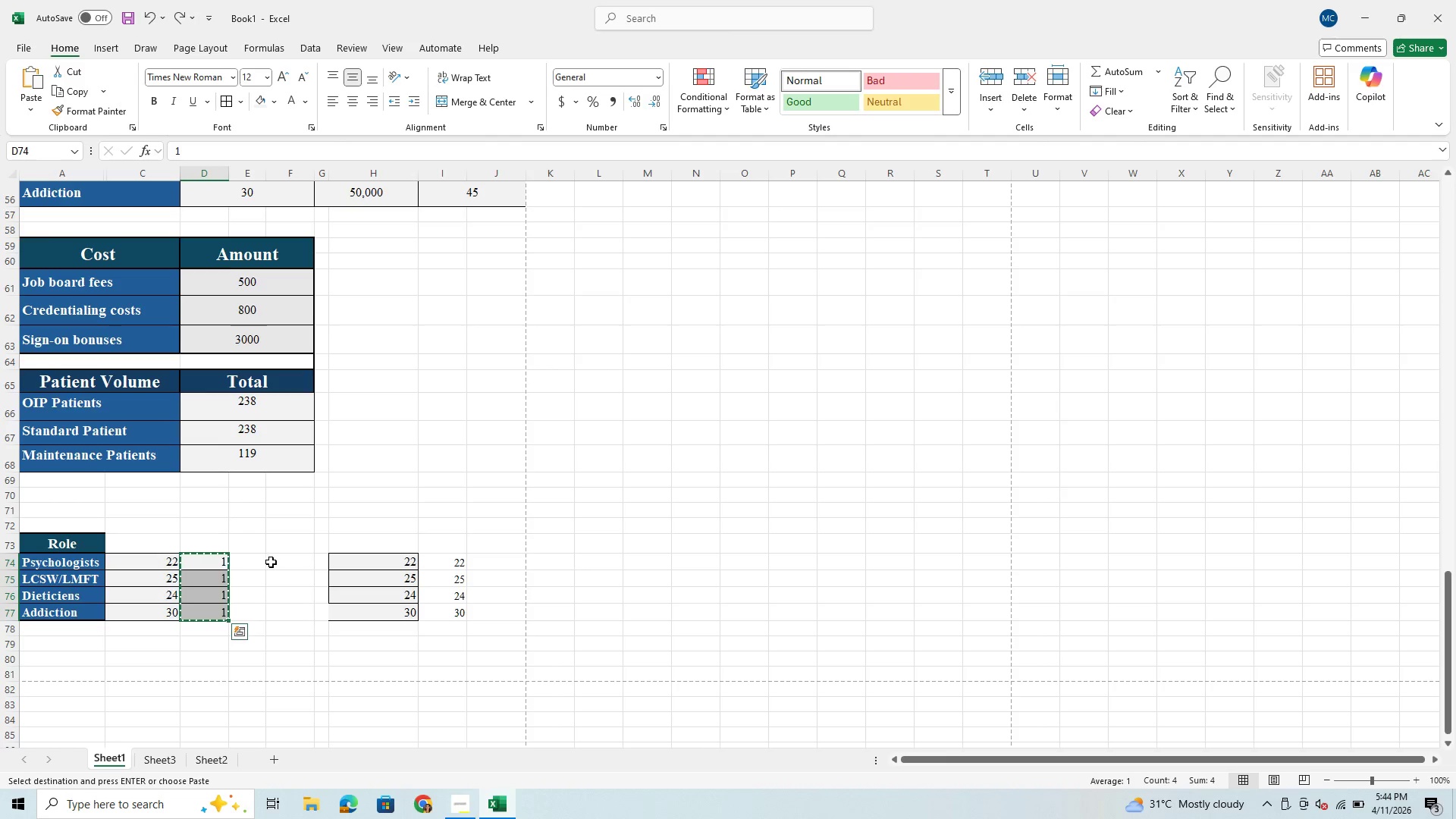 
left_click([273, 562])
 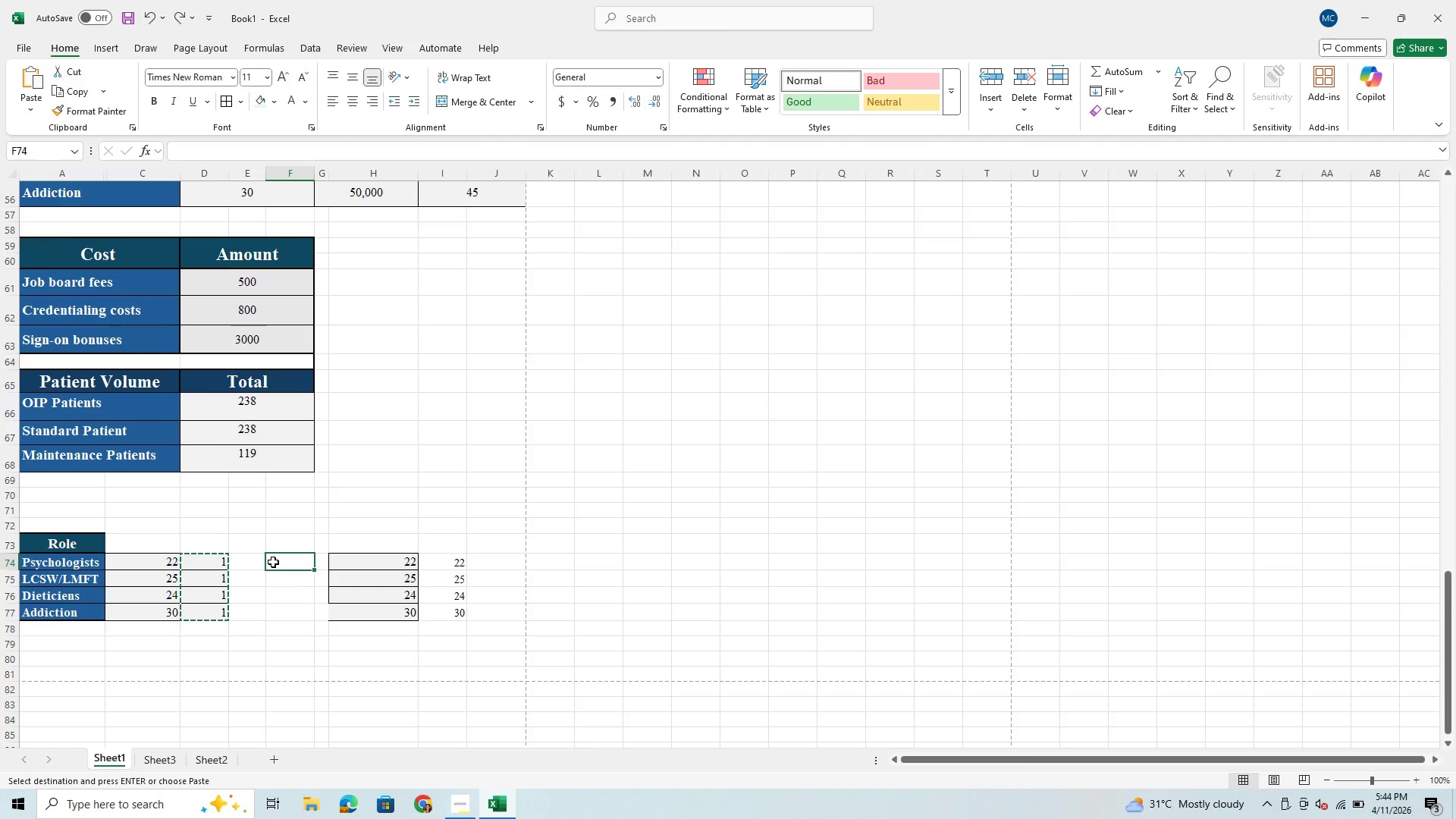 
key(Control+V)
 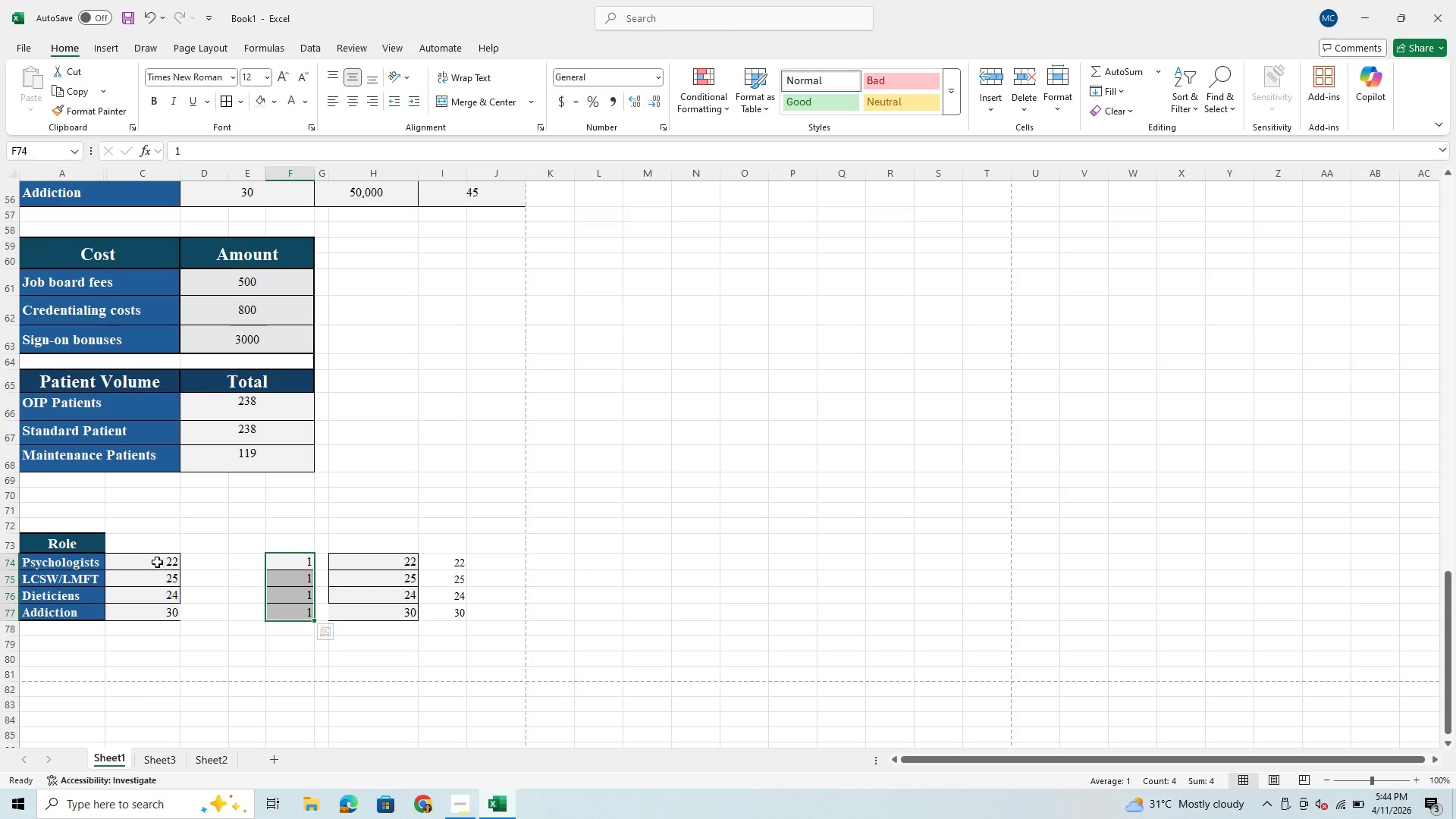 
left_click_drag(start_coordinate=[154, 557], to_coordinate=[163, 615])
 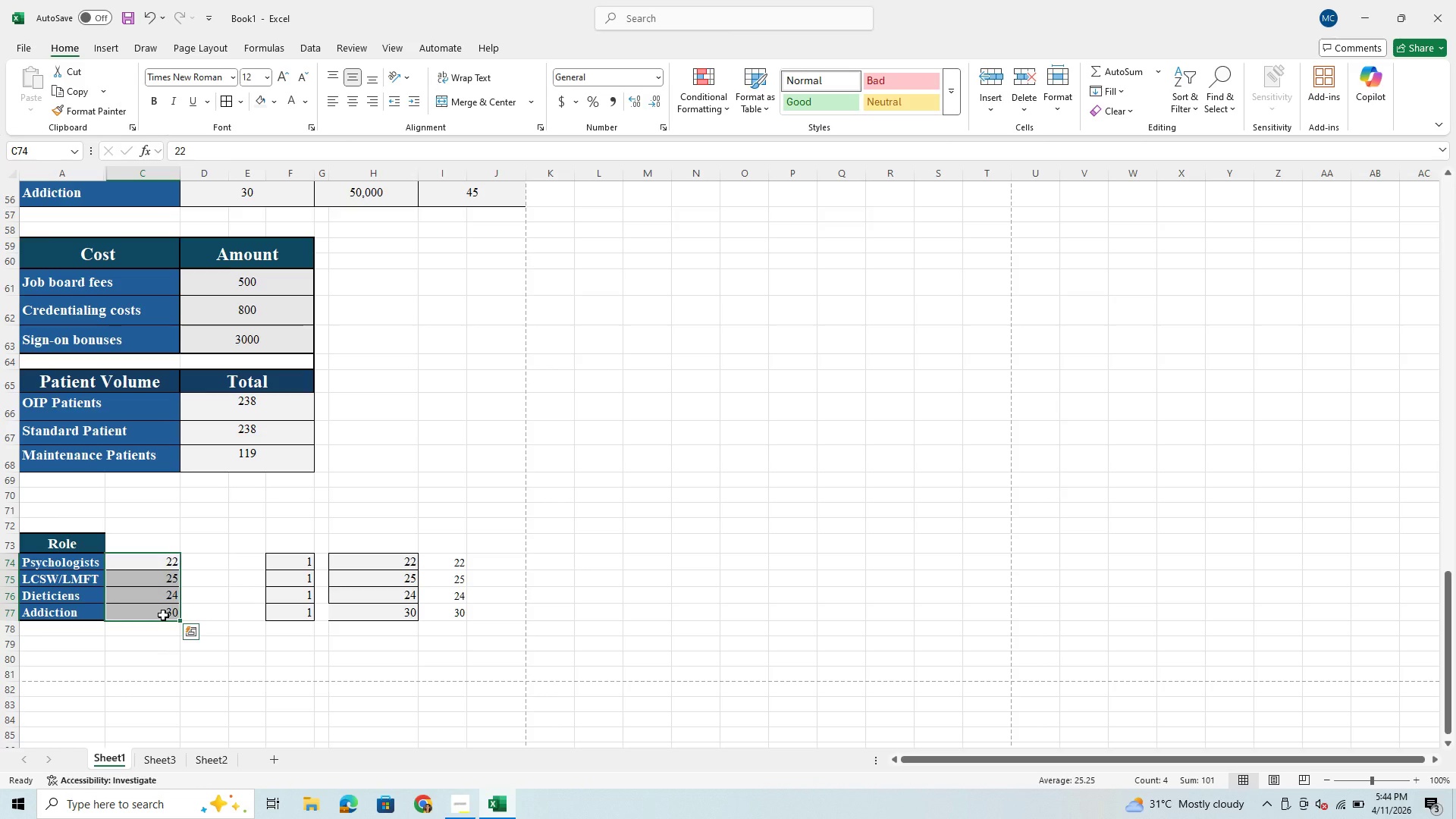 
key(Control+X)
 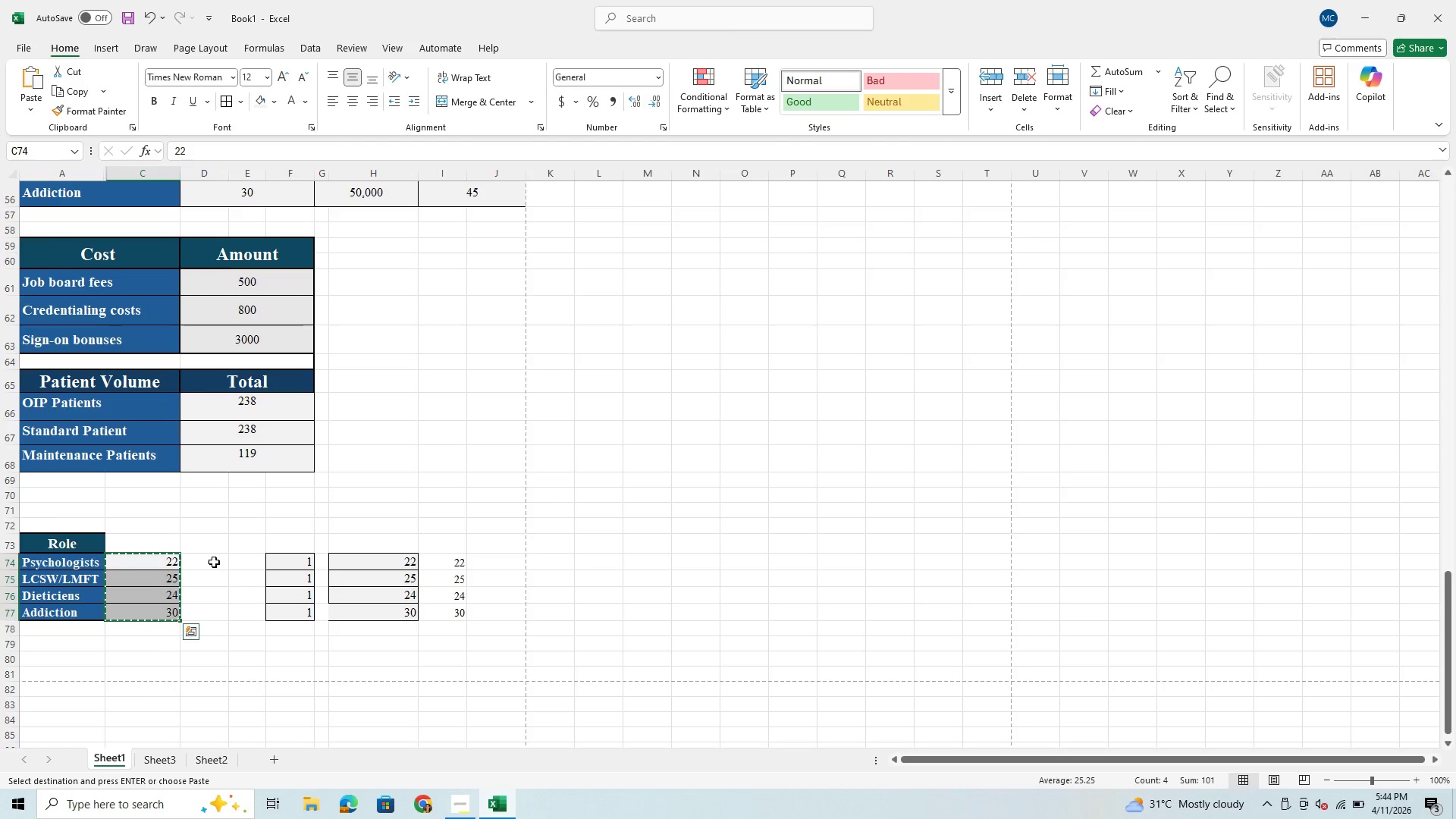 
left_click([214, 562])
 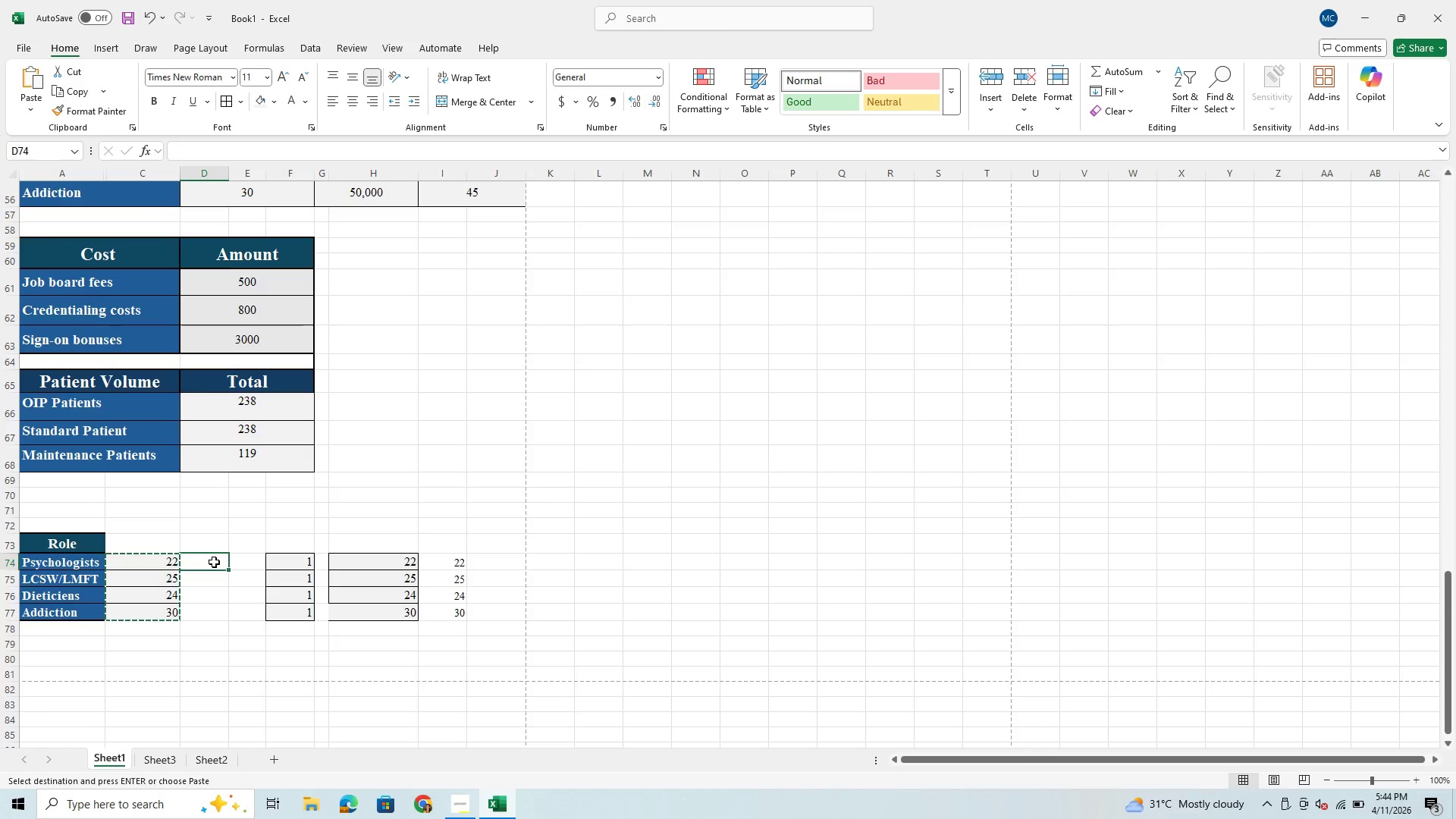 
key(Control+V)
 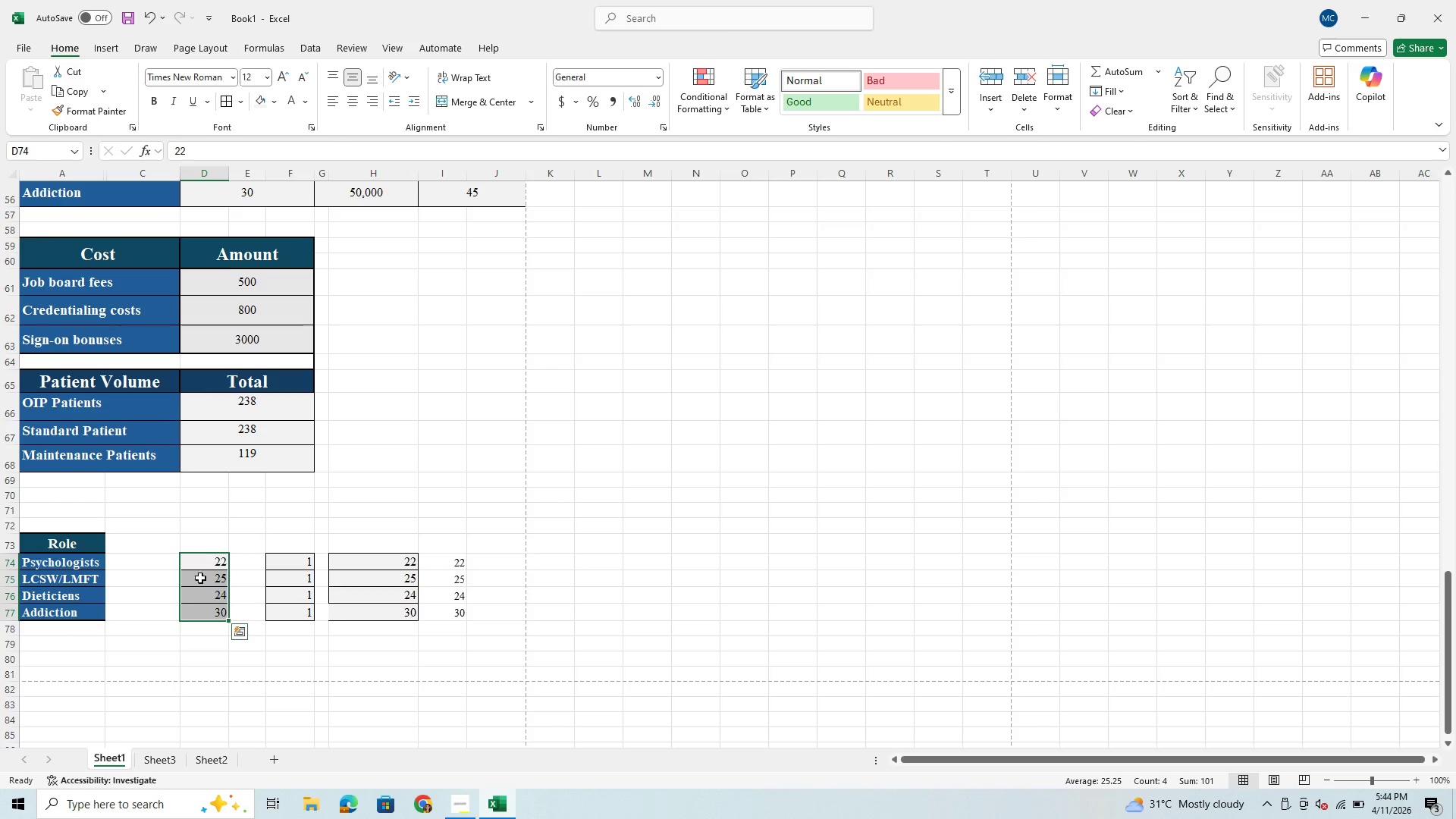 
left_click_drag(start_coordinate=[224, 561], to_coordinate=[243, 616])
 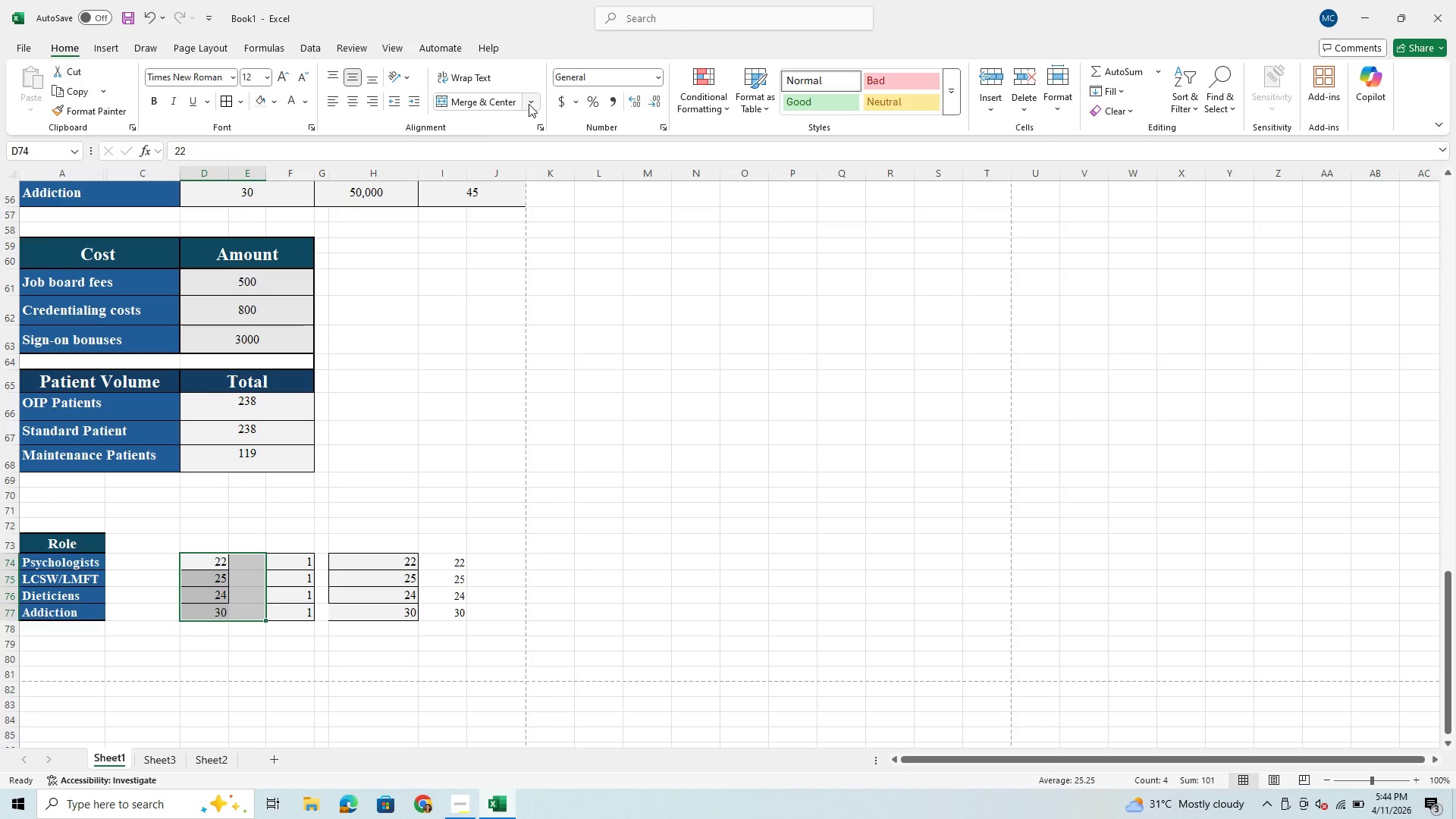 
left_click([530, 104])
 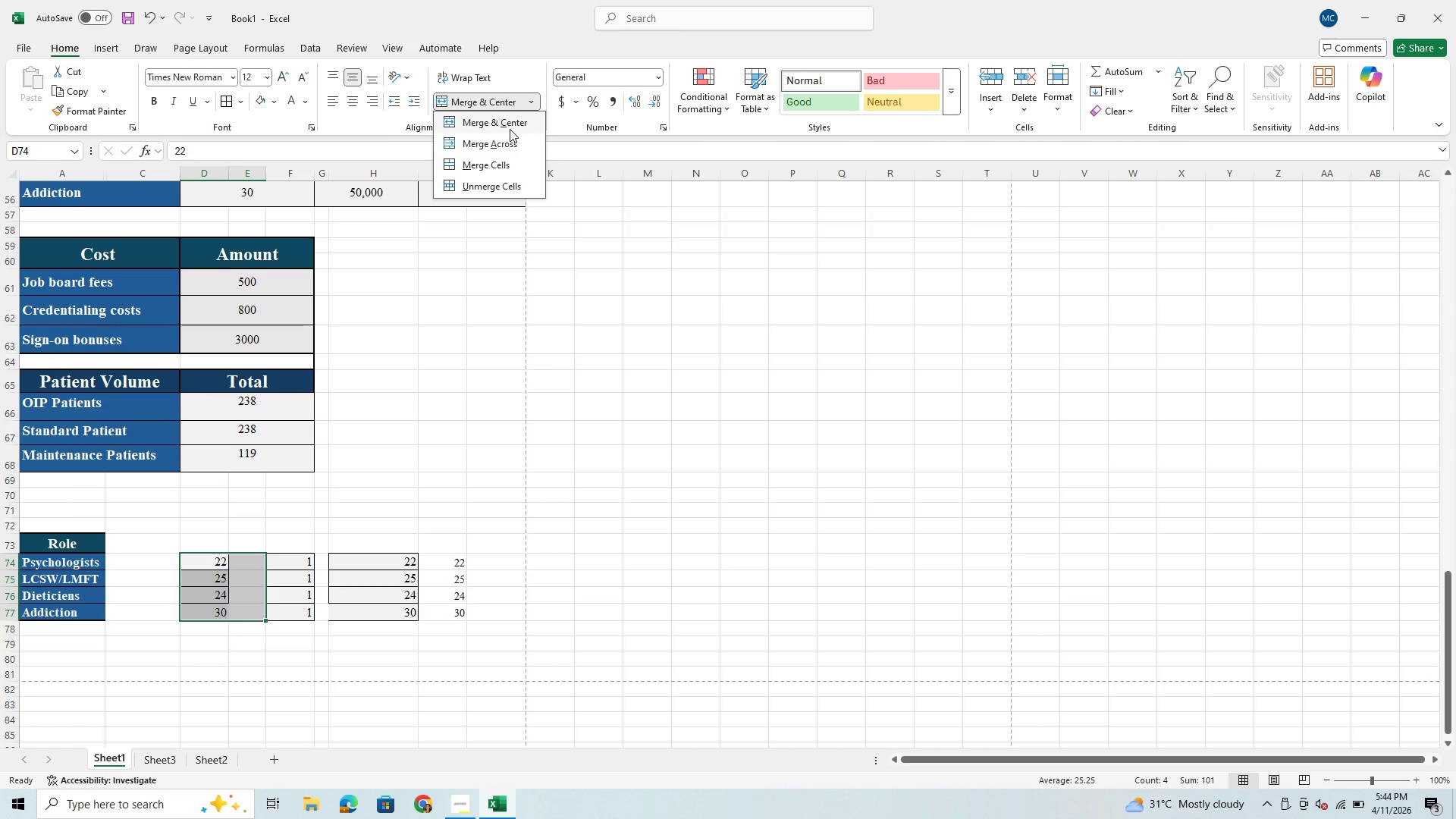 
left_click([507, 129])
 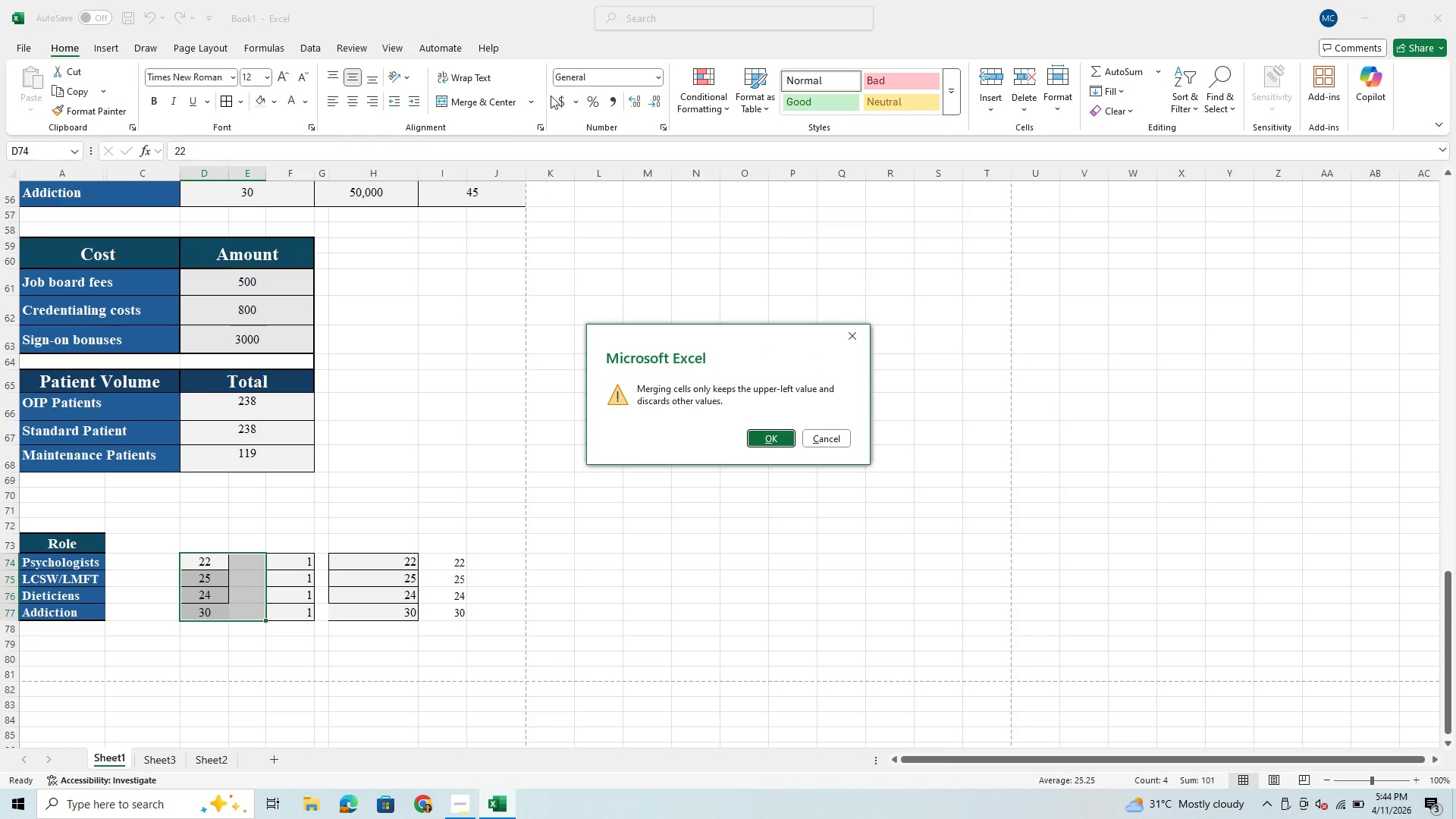 
left_click([848, 339])
 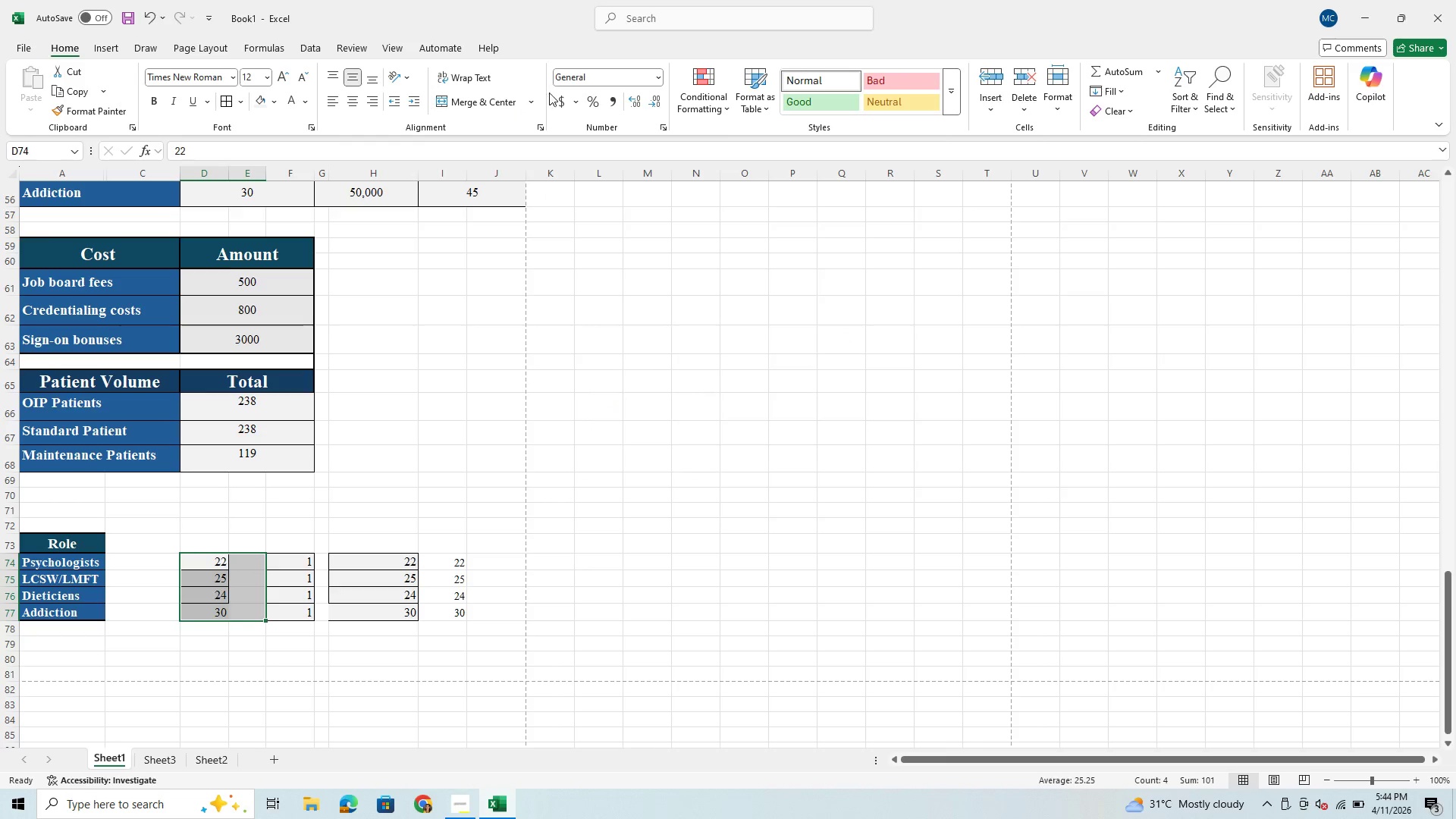 
left_click([534, 100])
 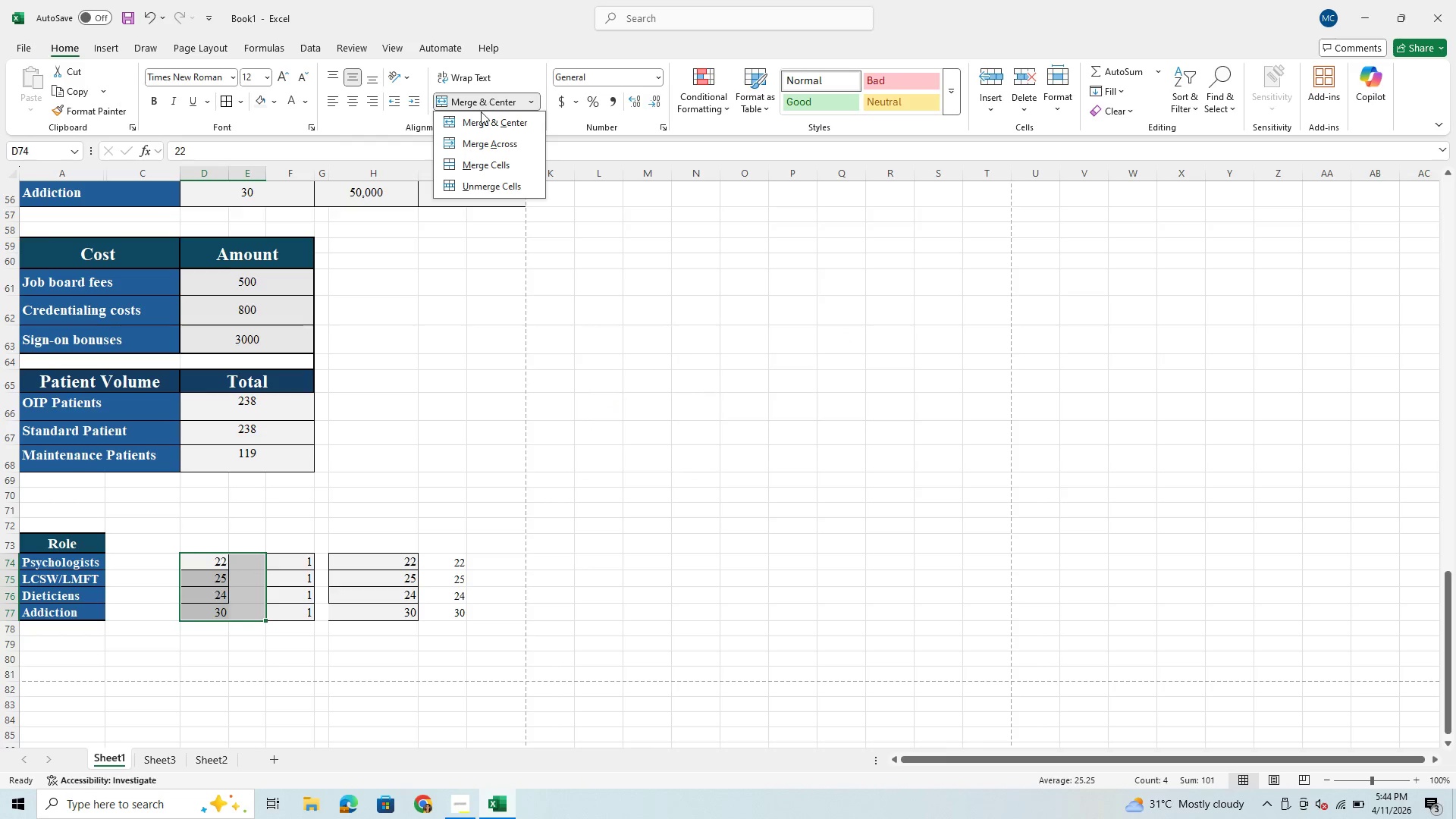 
left_click([482, 143])
 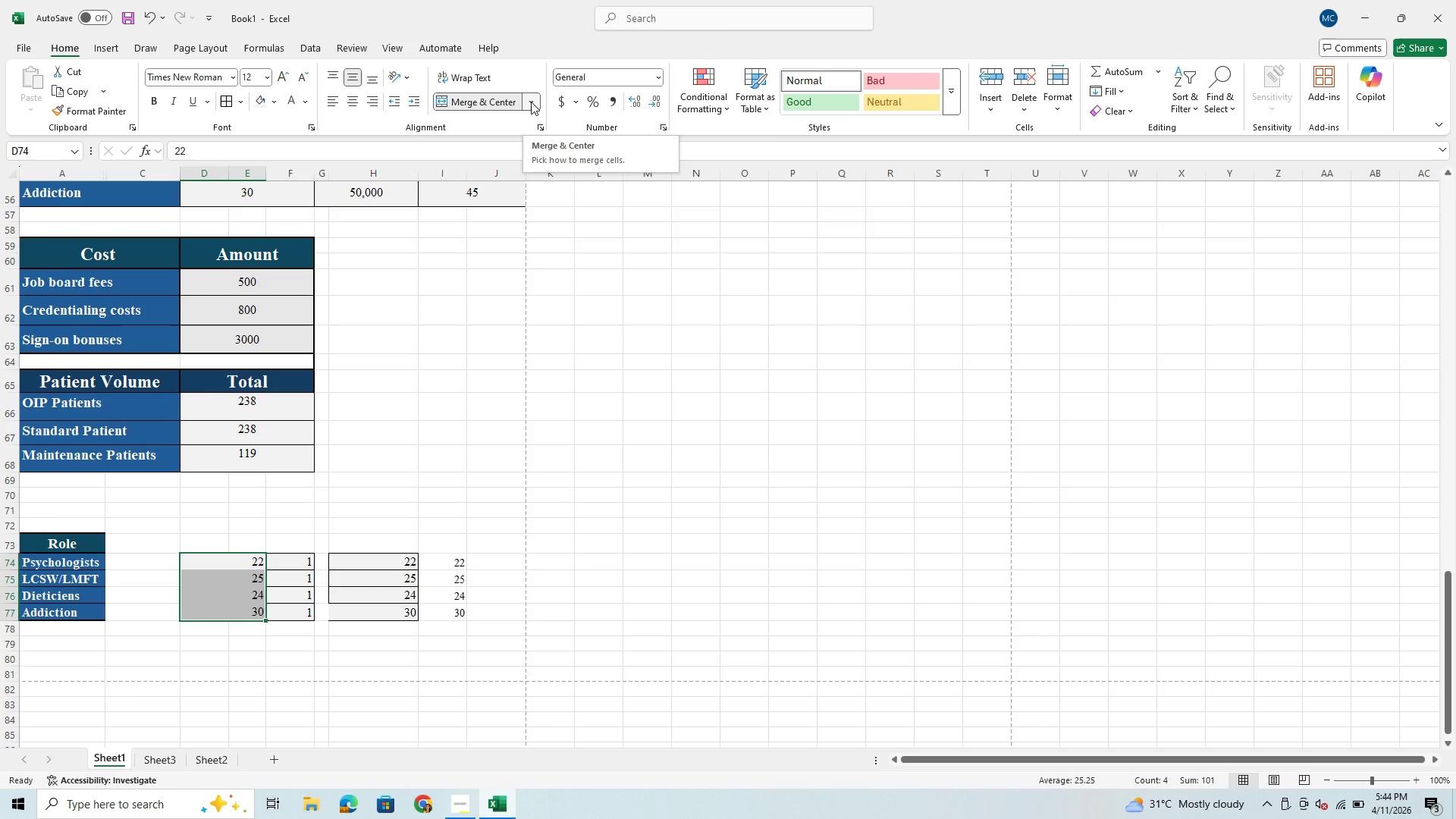 
left_click([302, 556])
 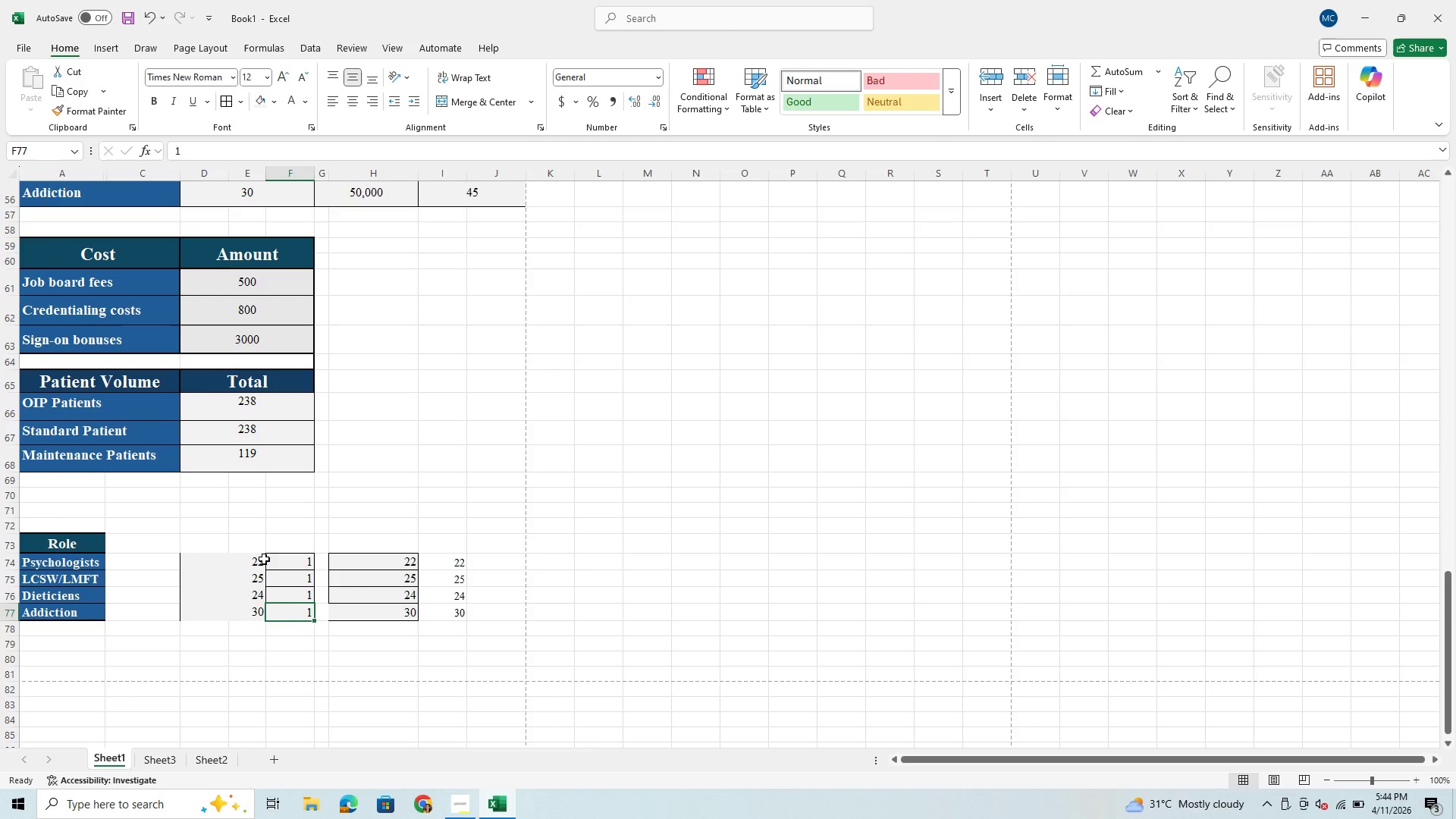 
left_click_drag(start_coordinate=[289, 559], to_coordinate=[322, 612])
 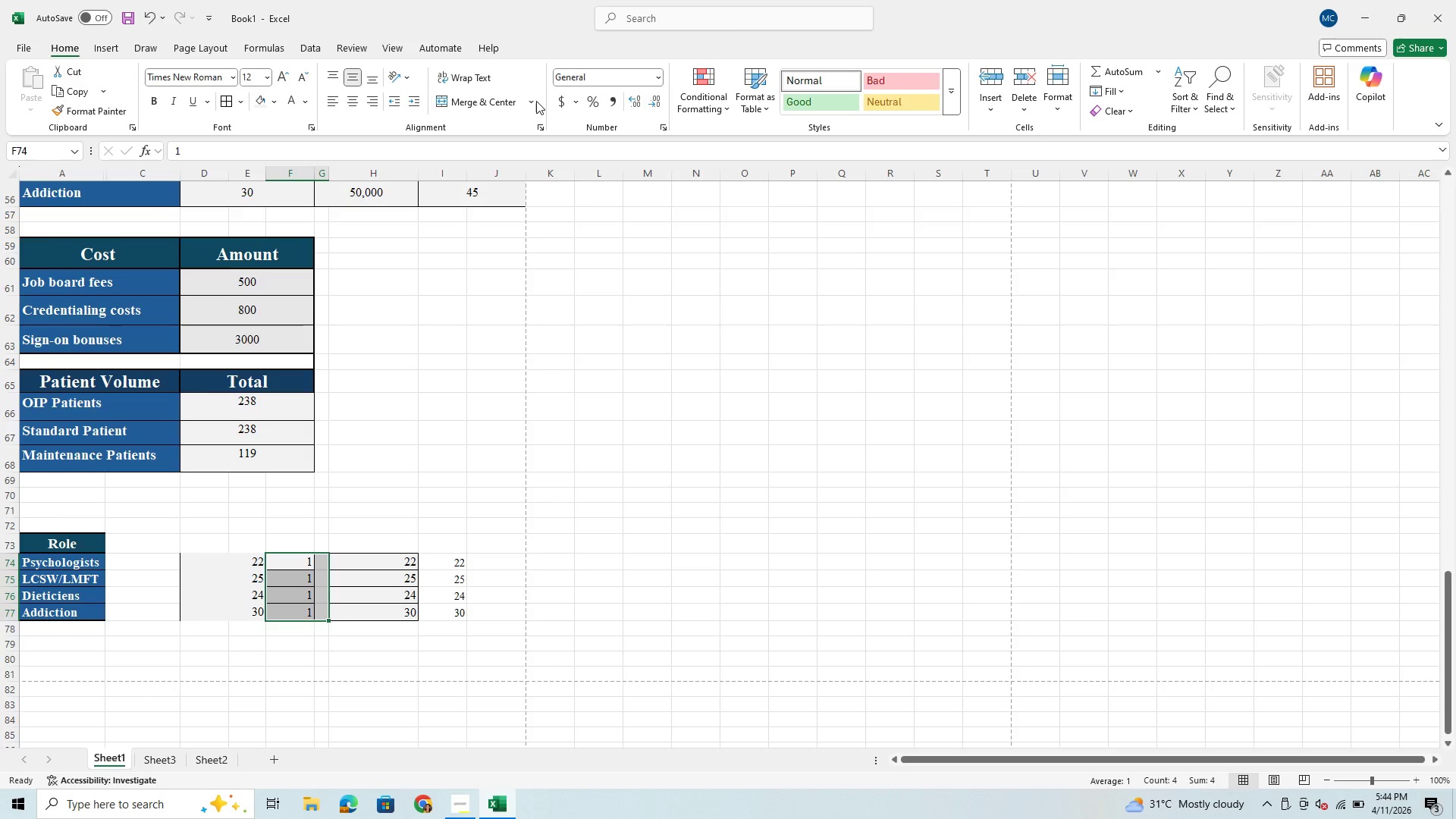 
left_click([529, 106])
 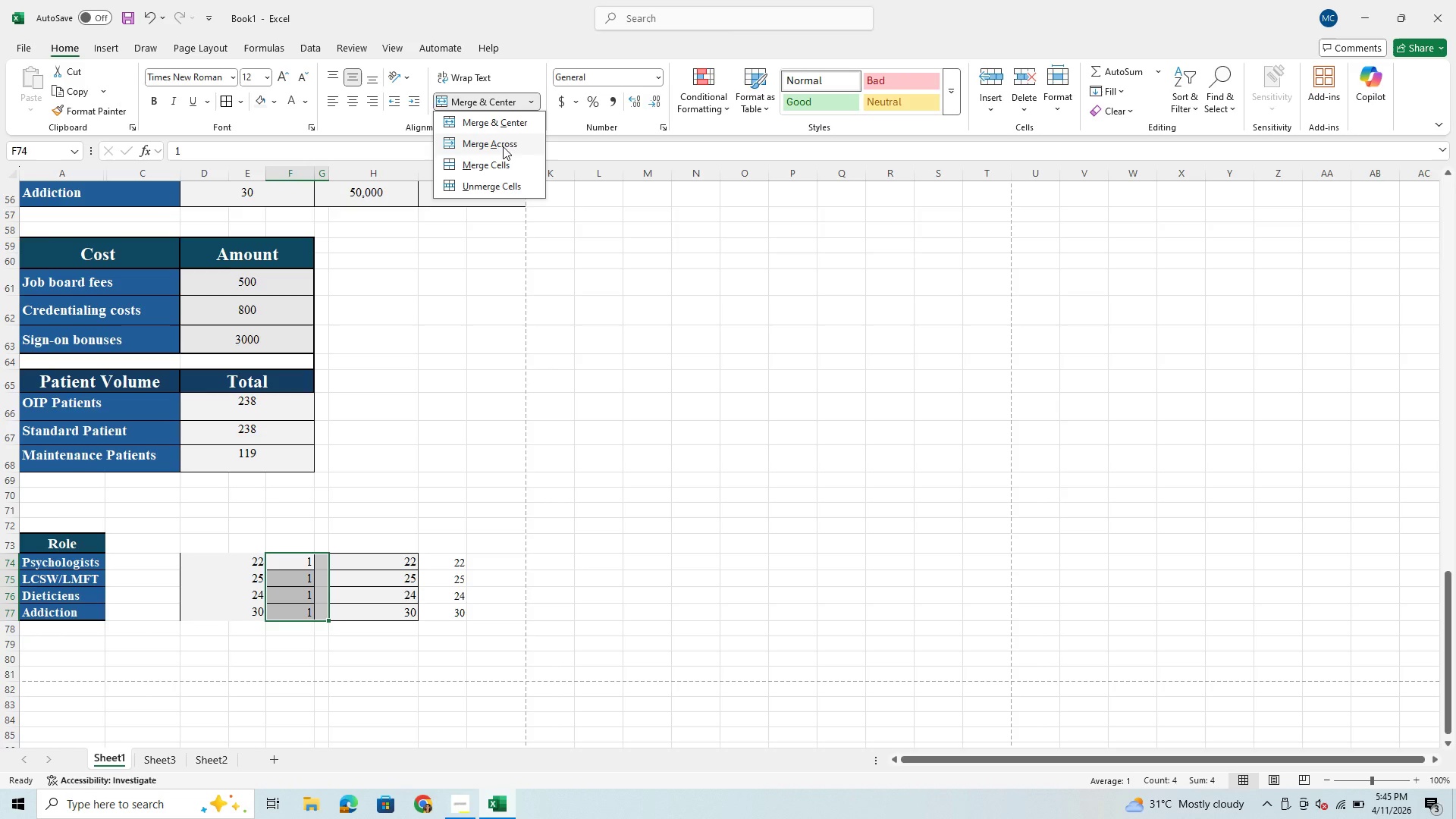 
left_click([503, 146])
 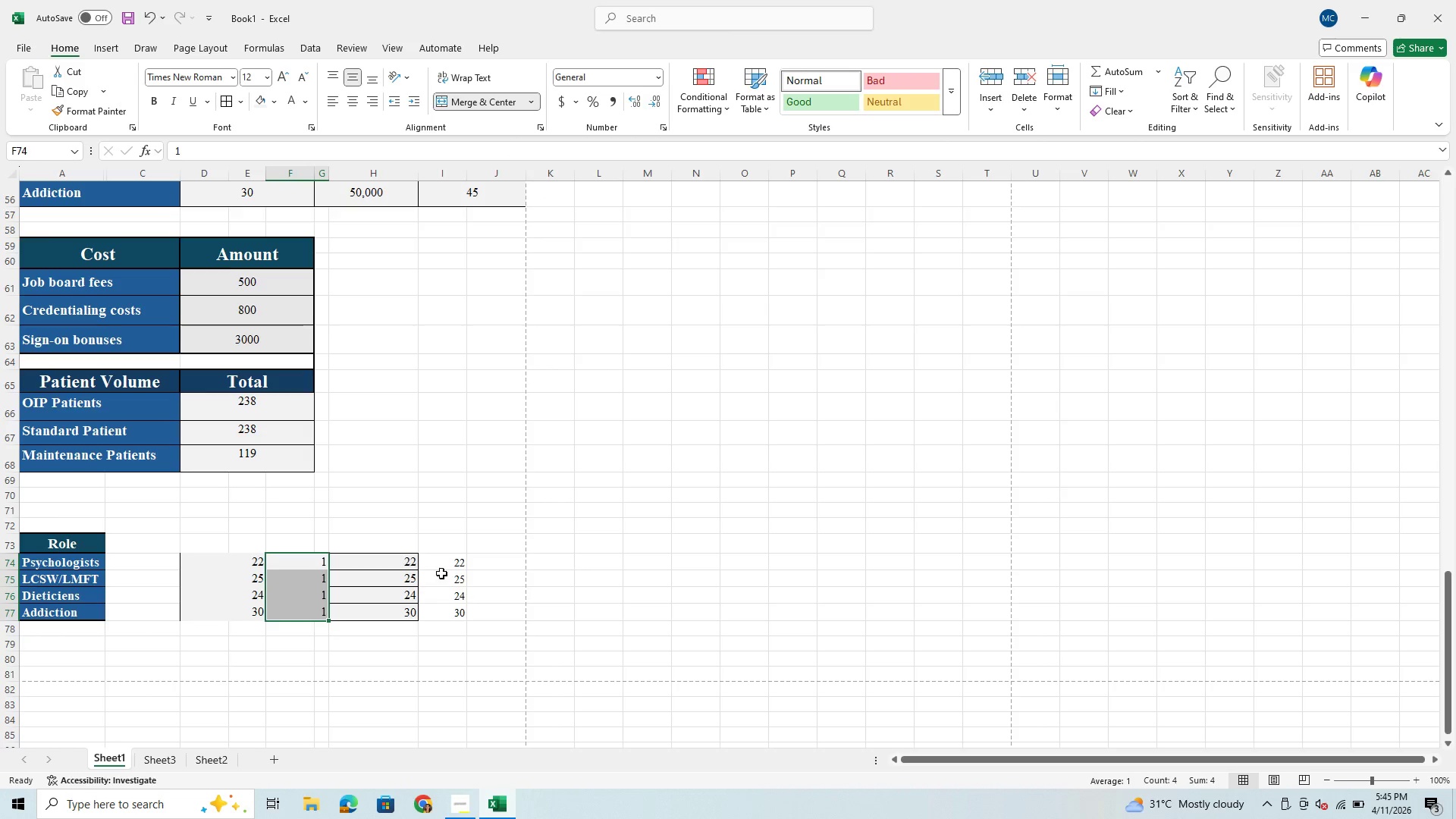 
left_click_drag(start_coordinate=[460, 560], to_coordinate=[479, 615])
 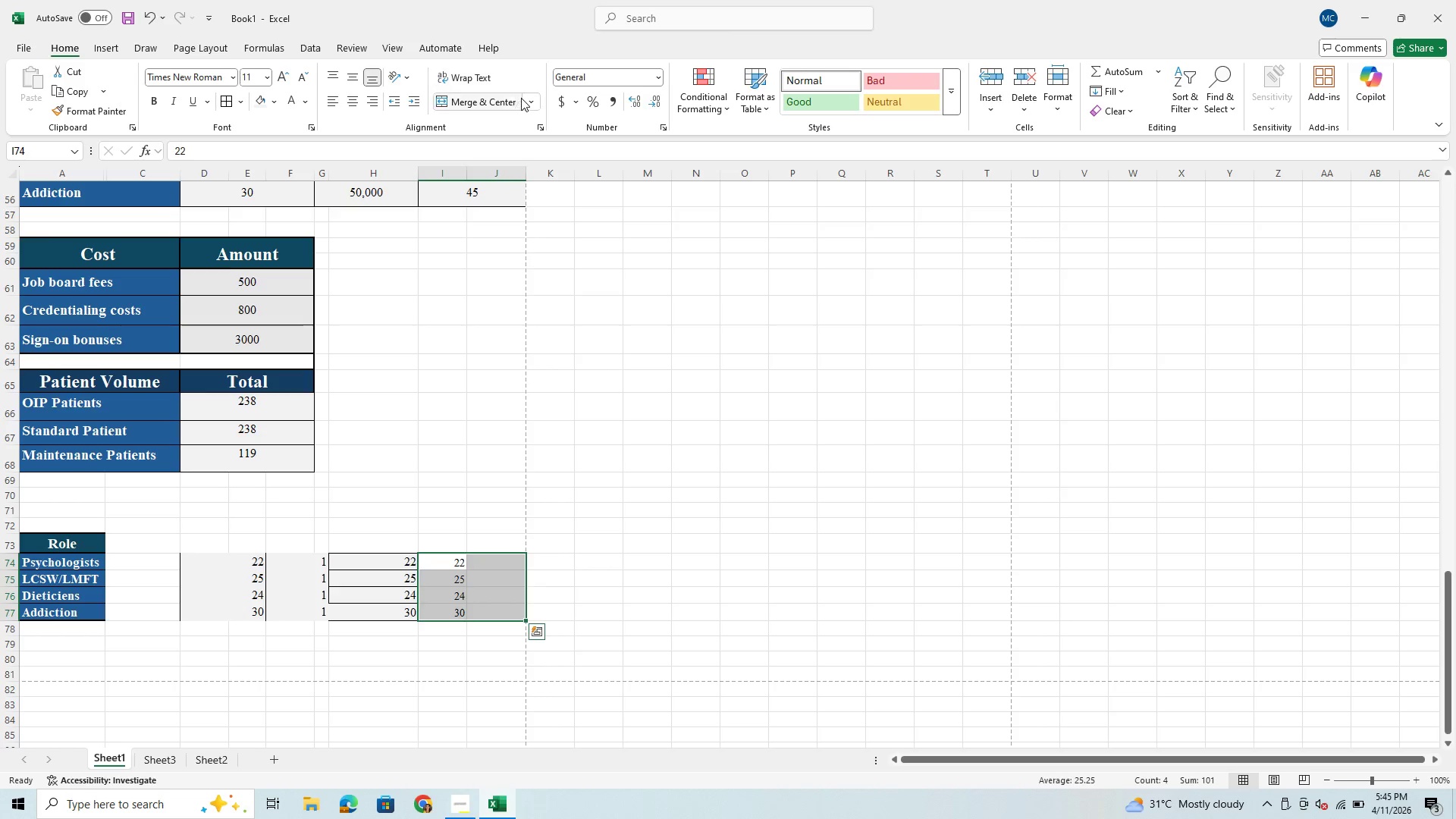 
left_click([531, 100])
 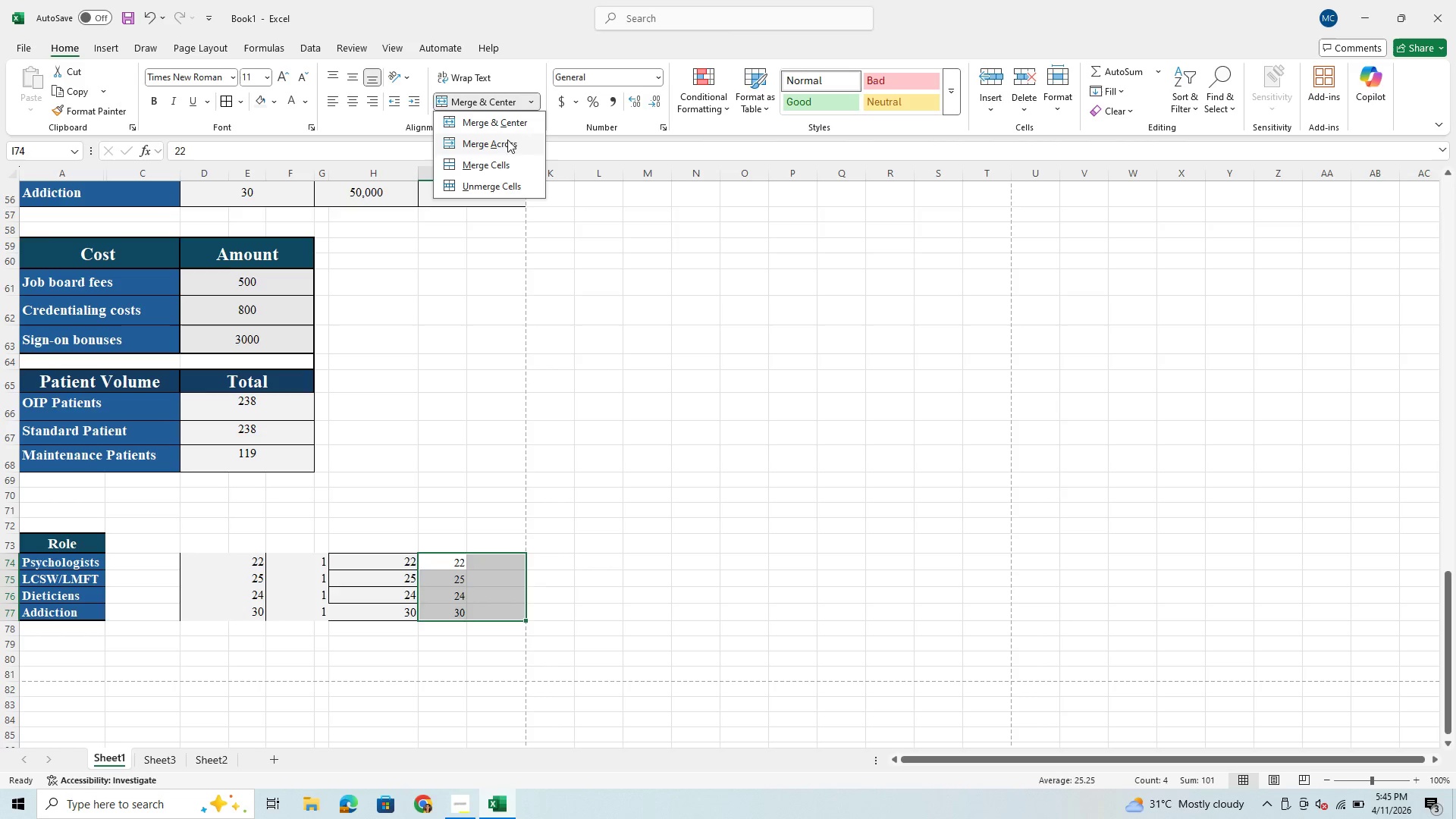 
left_click([507, 144])
 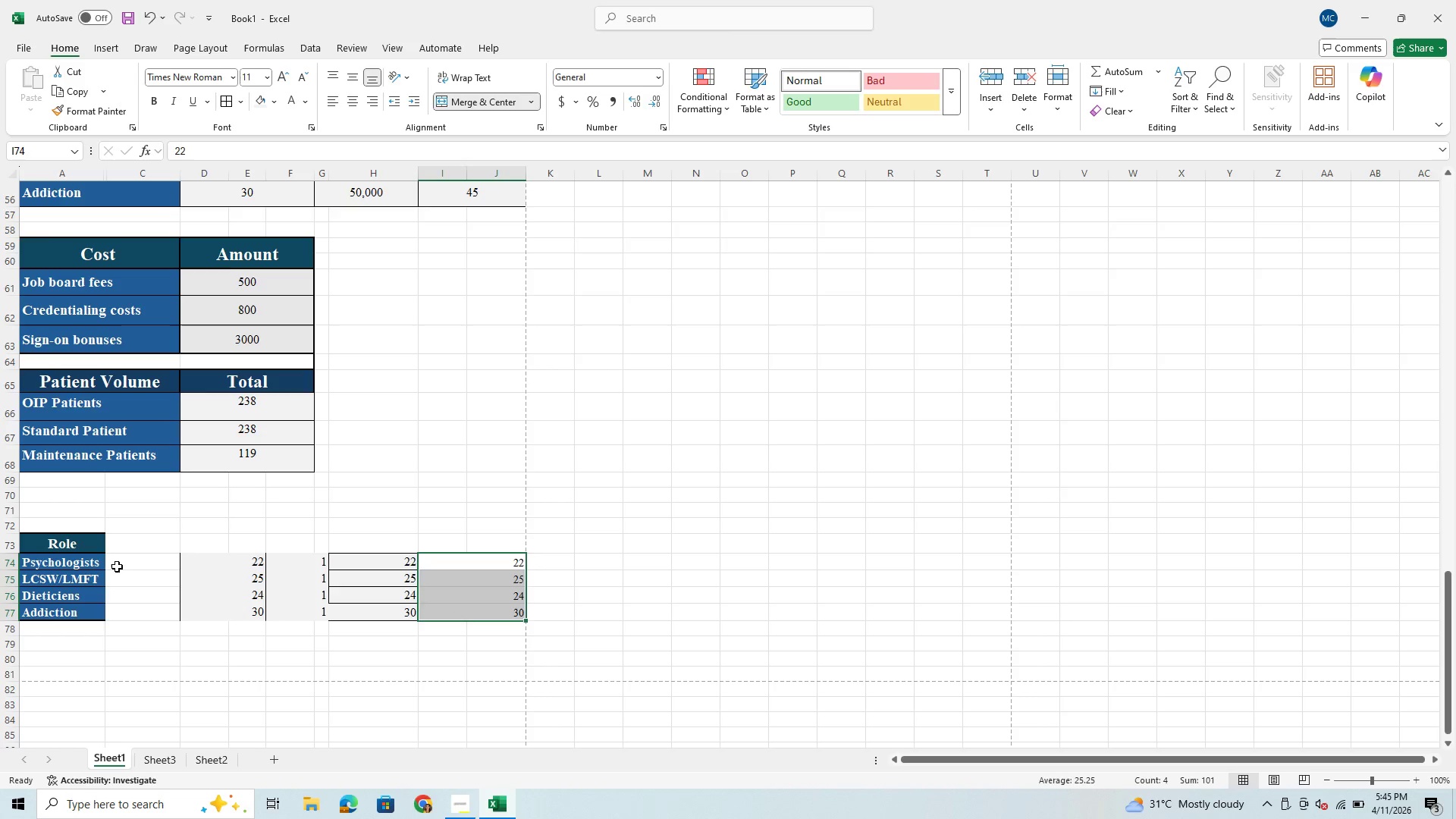 
left_click_drag(start_coordinate=[85, 563], to_coordinate=[145, 610])
 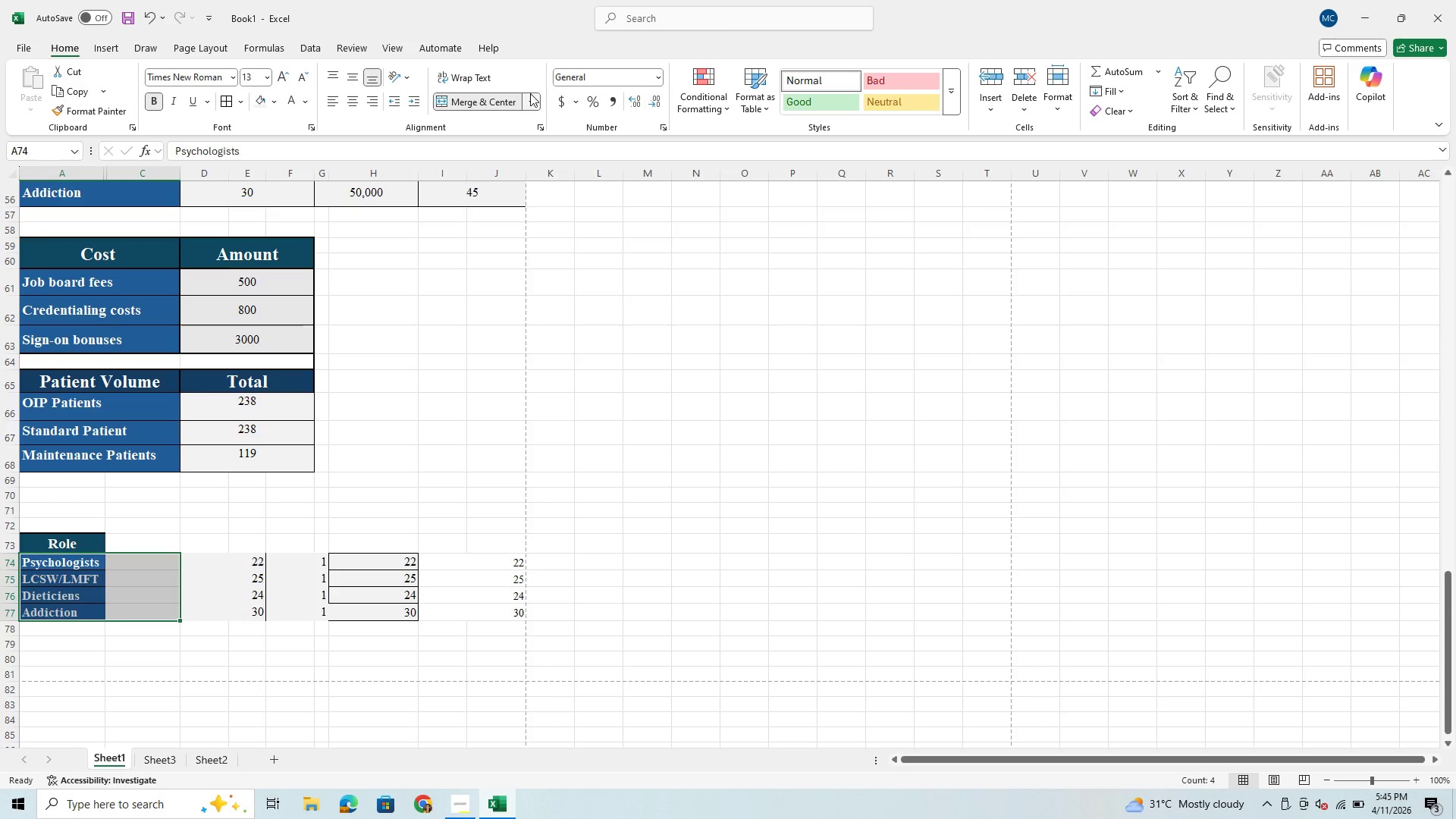 
left_click([535, 102])
 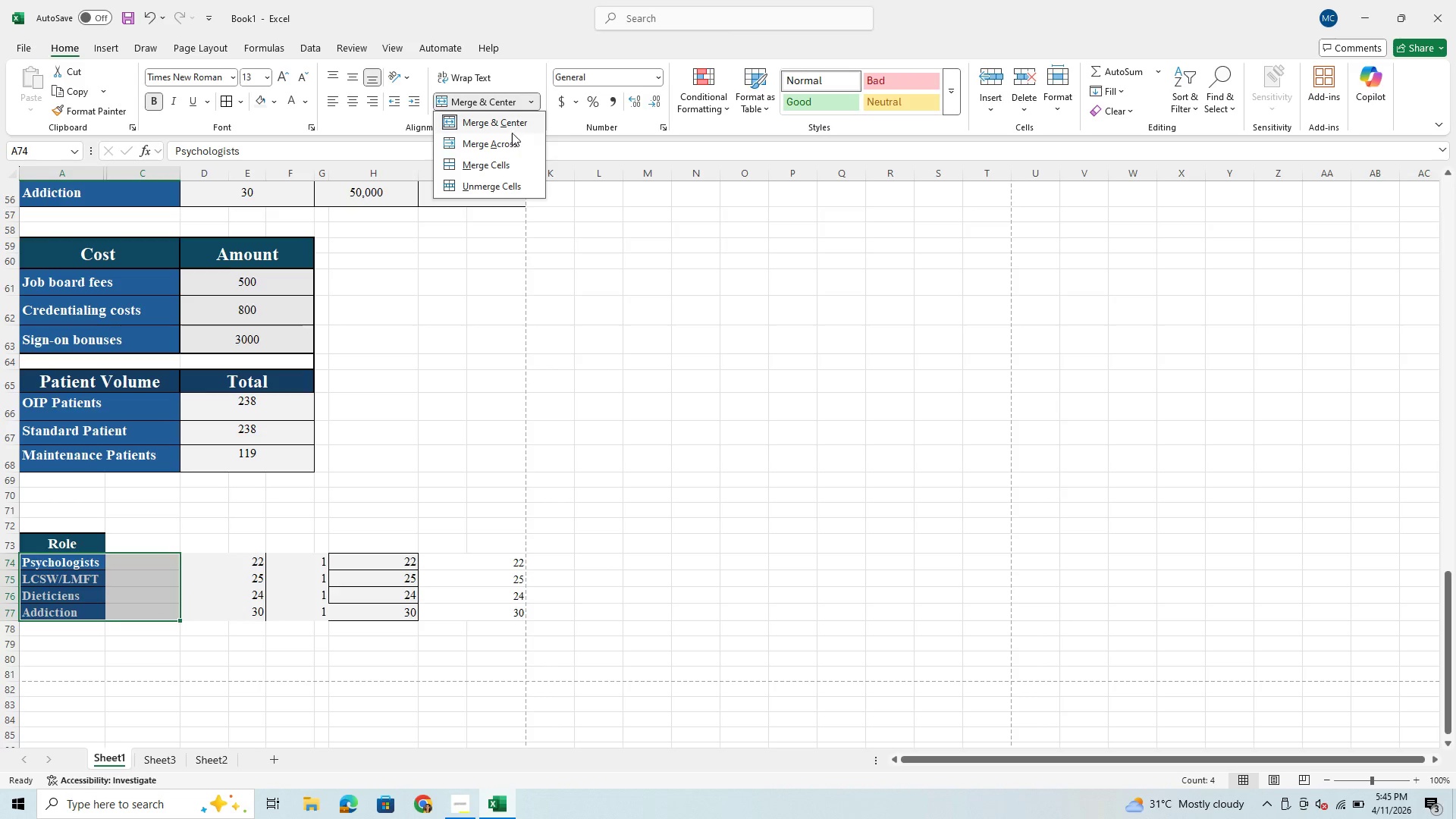 
left_click([504, 145])
 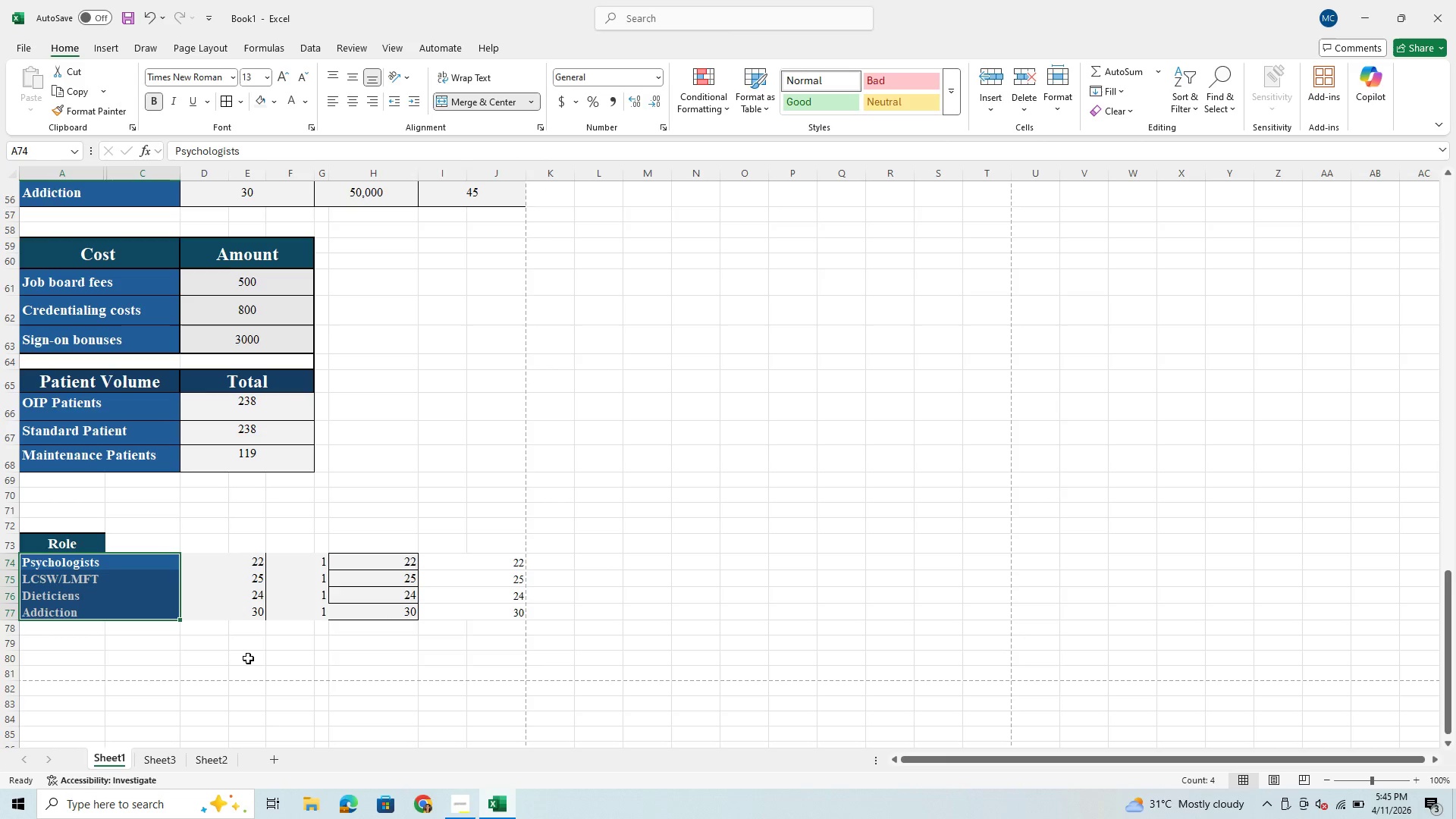 
left_click([149, 632])
 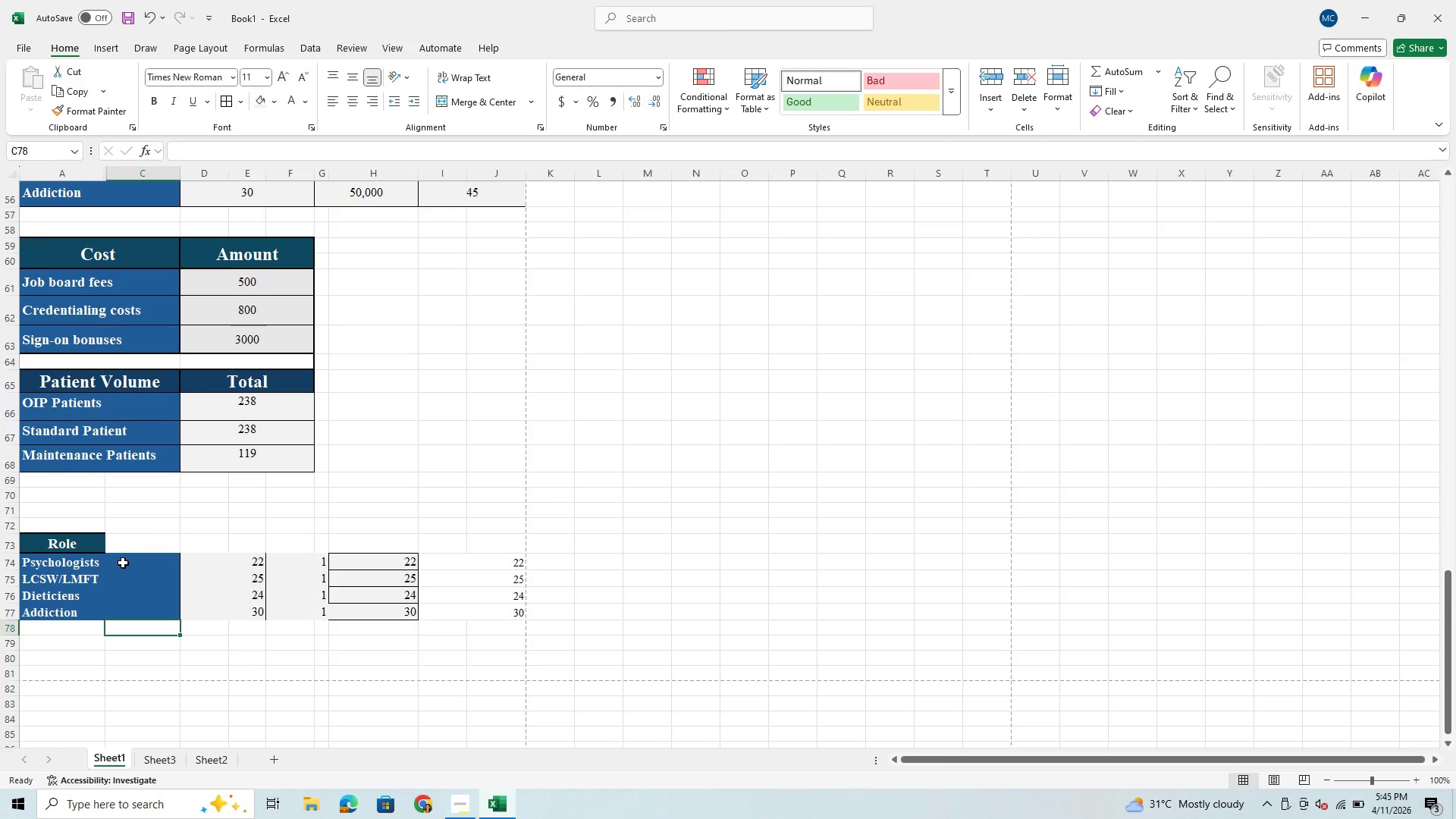 
left_click_drag(start_coordinate=[123, 563], to_coordinate=[454, 617])
 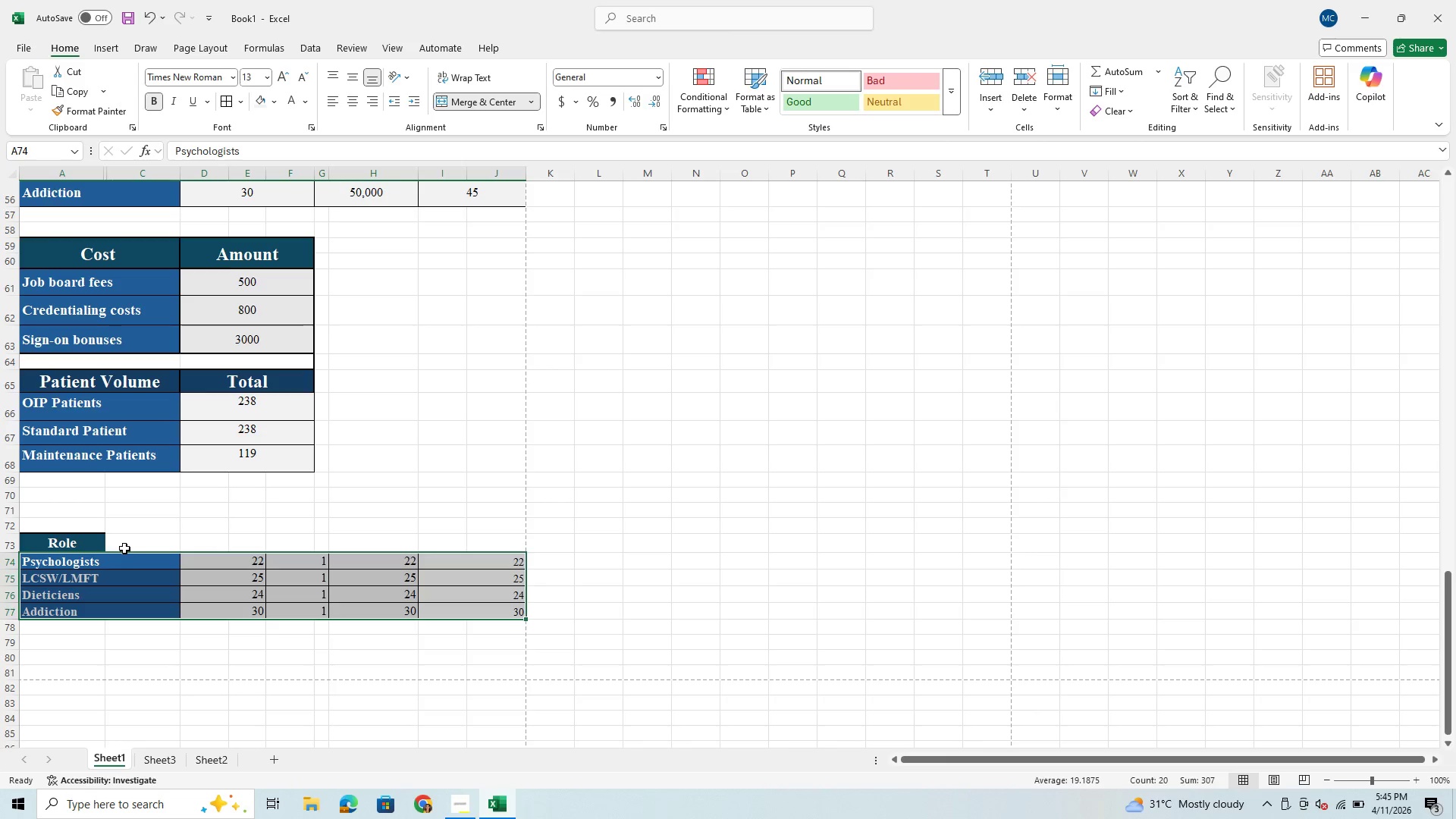 
wait(7.91)
 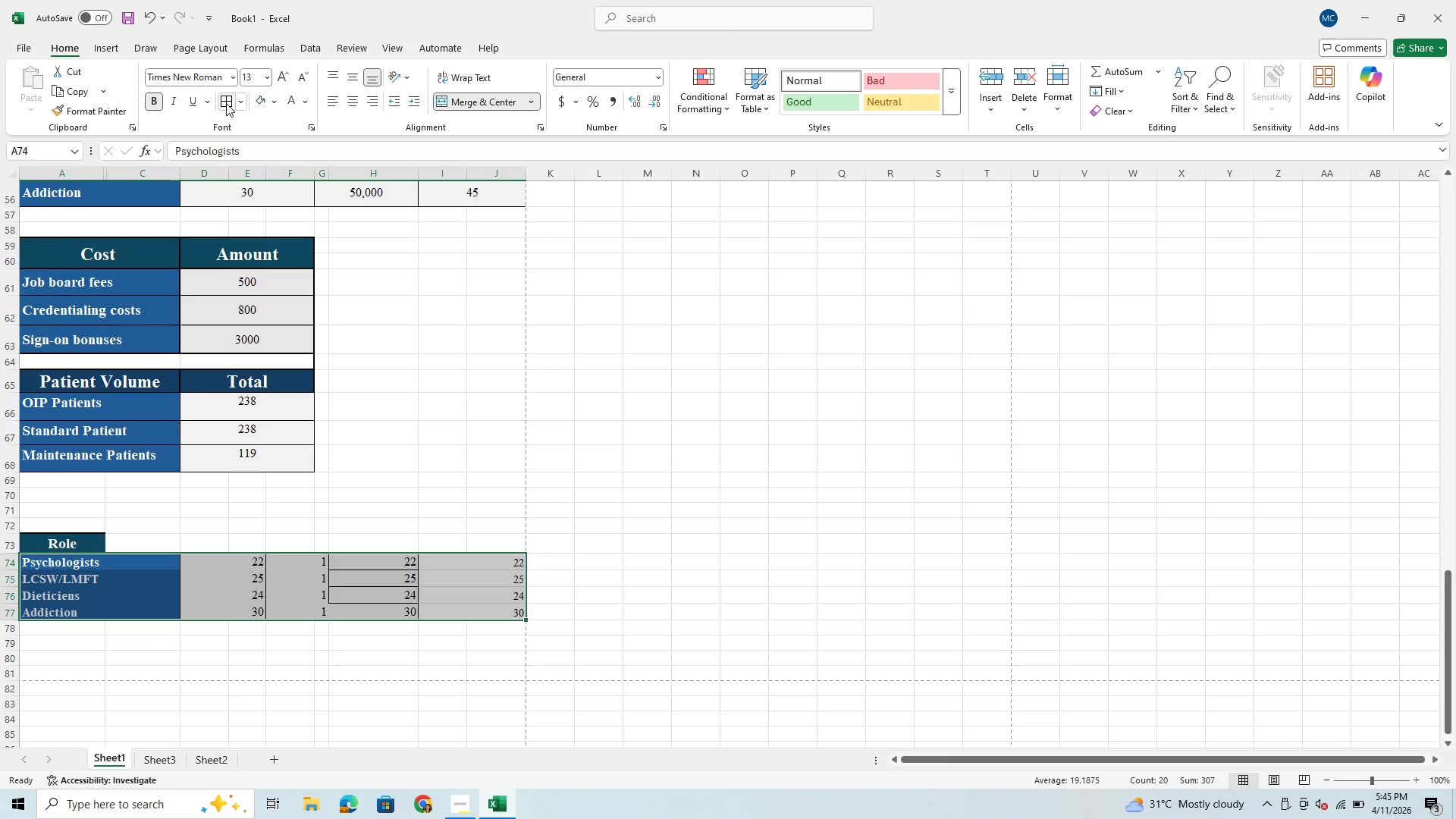 
left_click([140, 541])
 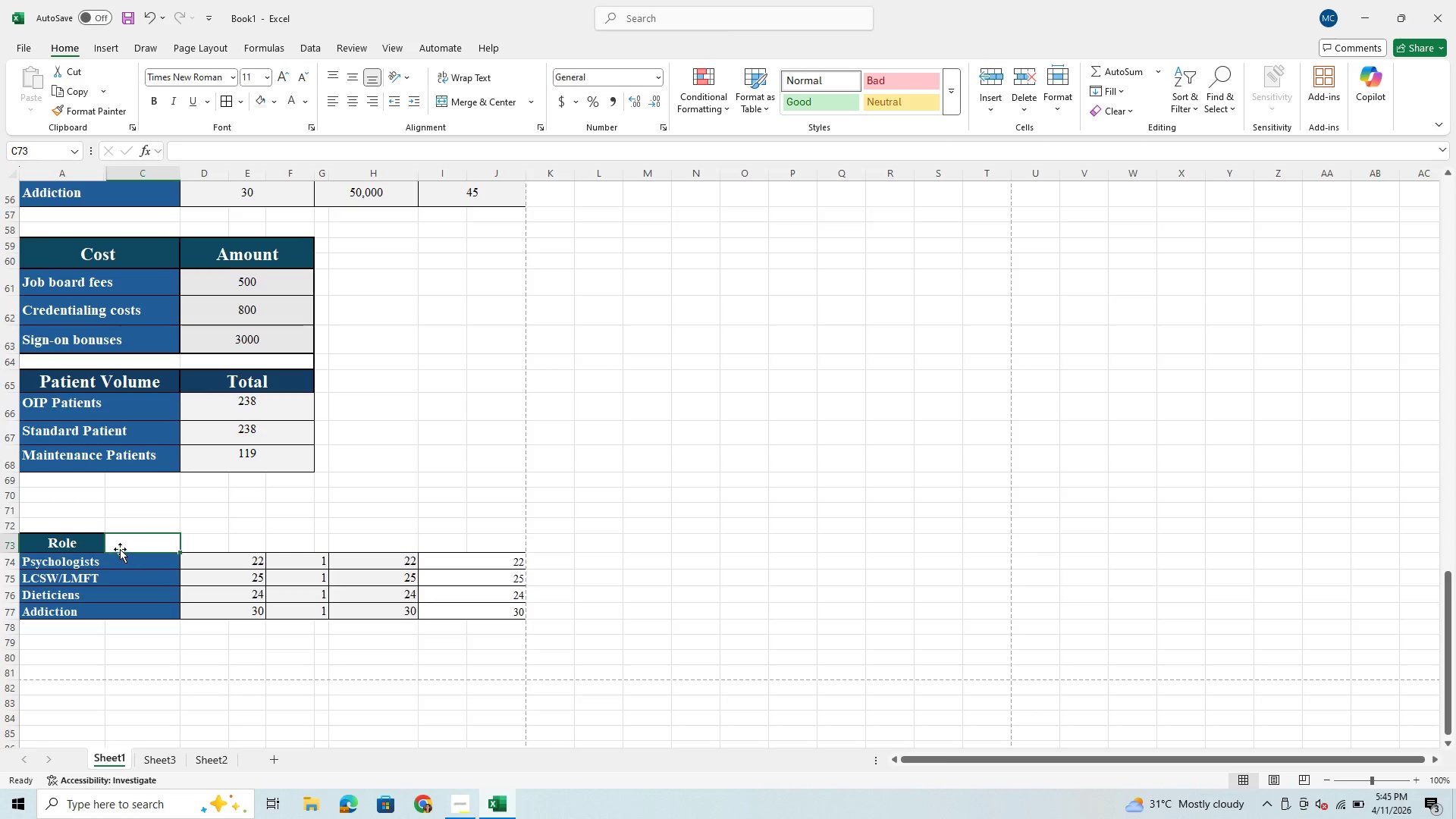 
left_click_drag(start_coordinate=[88, 546], to_coordinate=[155, 542])
 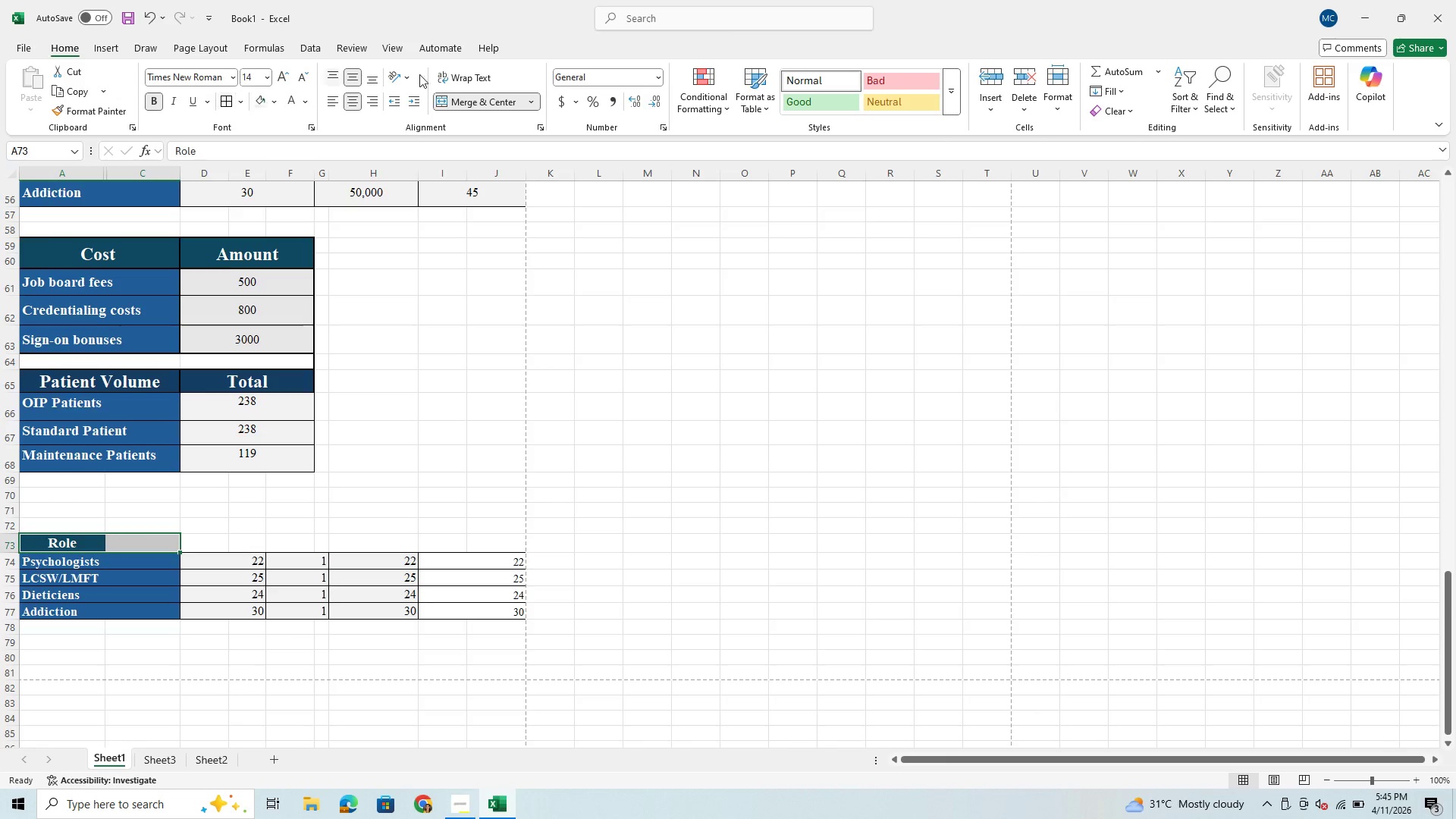 
left_click([515, 99])
 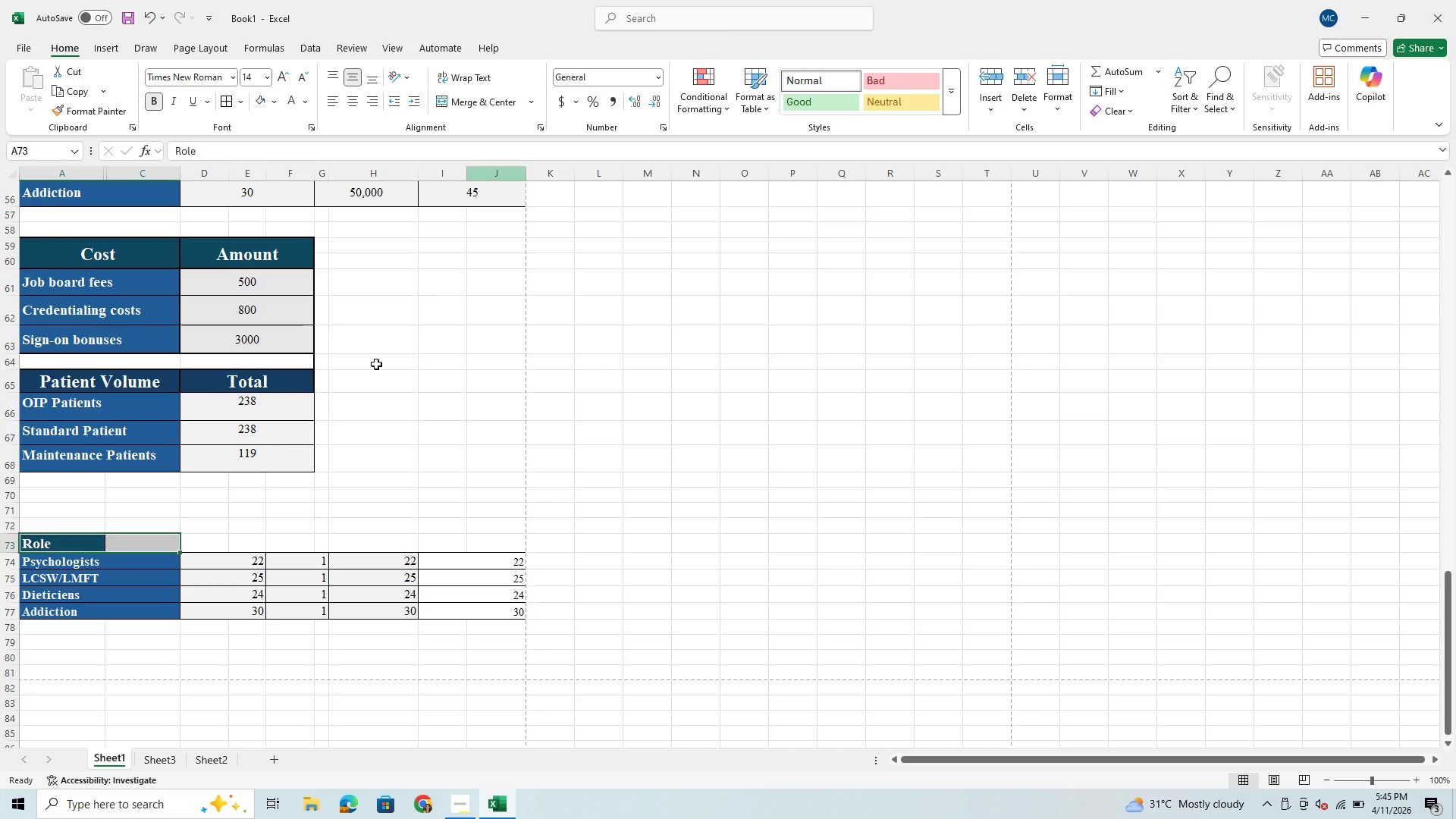 
left_click([206, 551])
 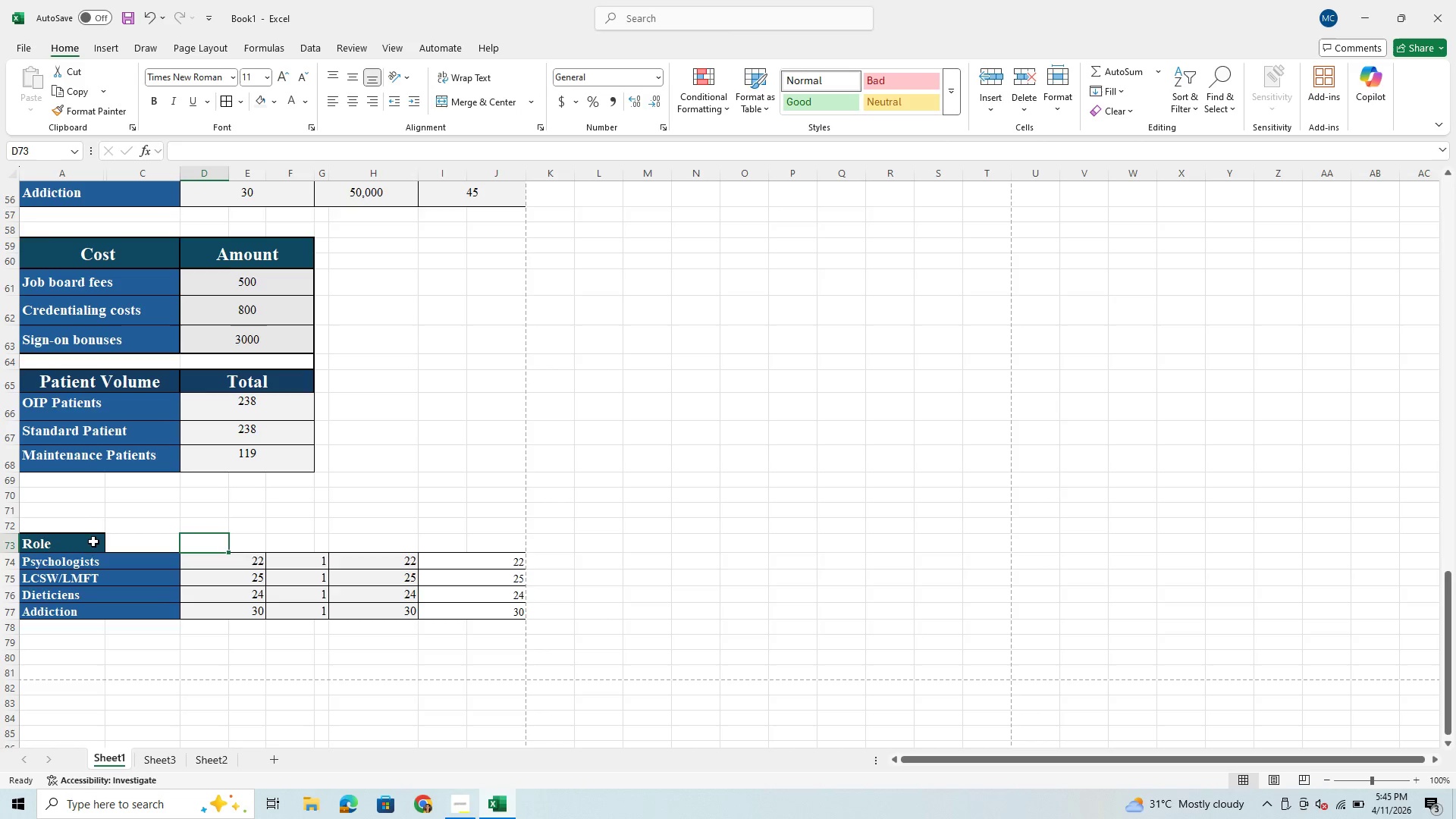 
left_click_drag(start_coordinate=[75, 537], to_coordinate=[152, 534])
 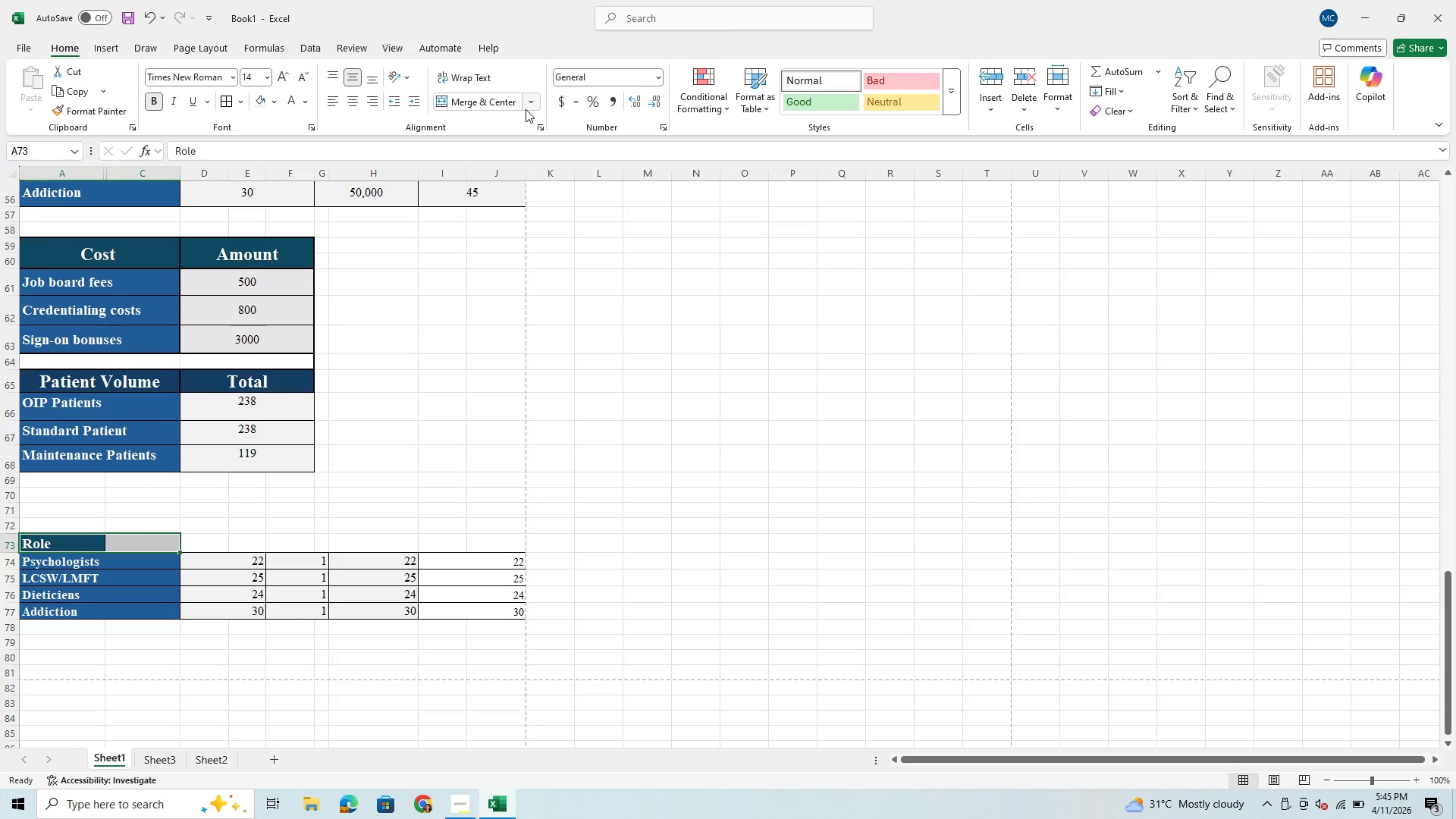 
left_click([532, 101])
 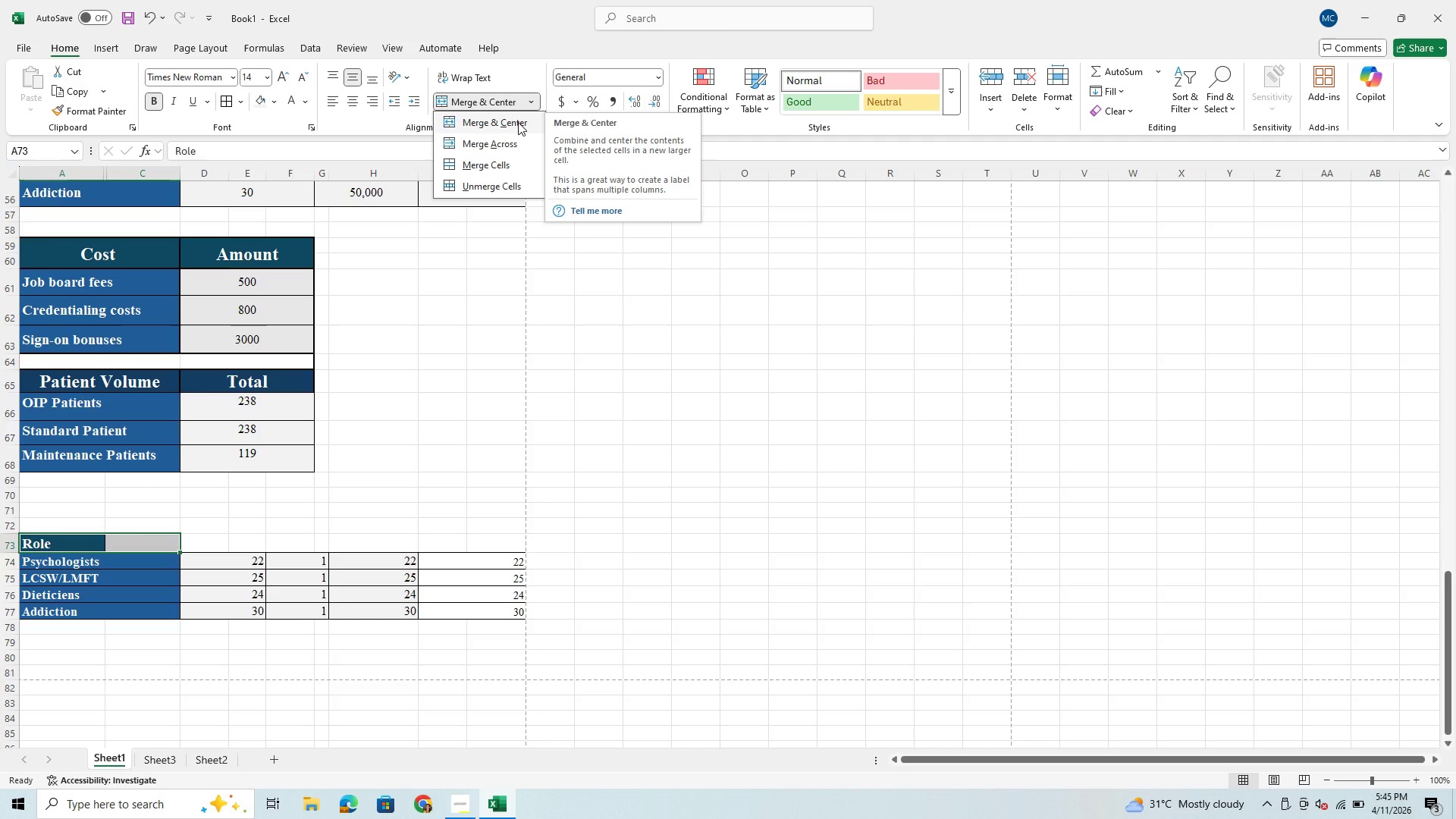 
left_click([514, 146])
 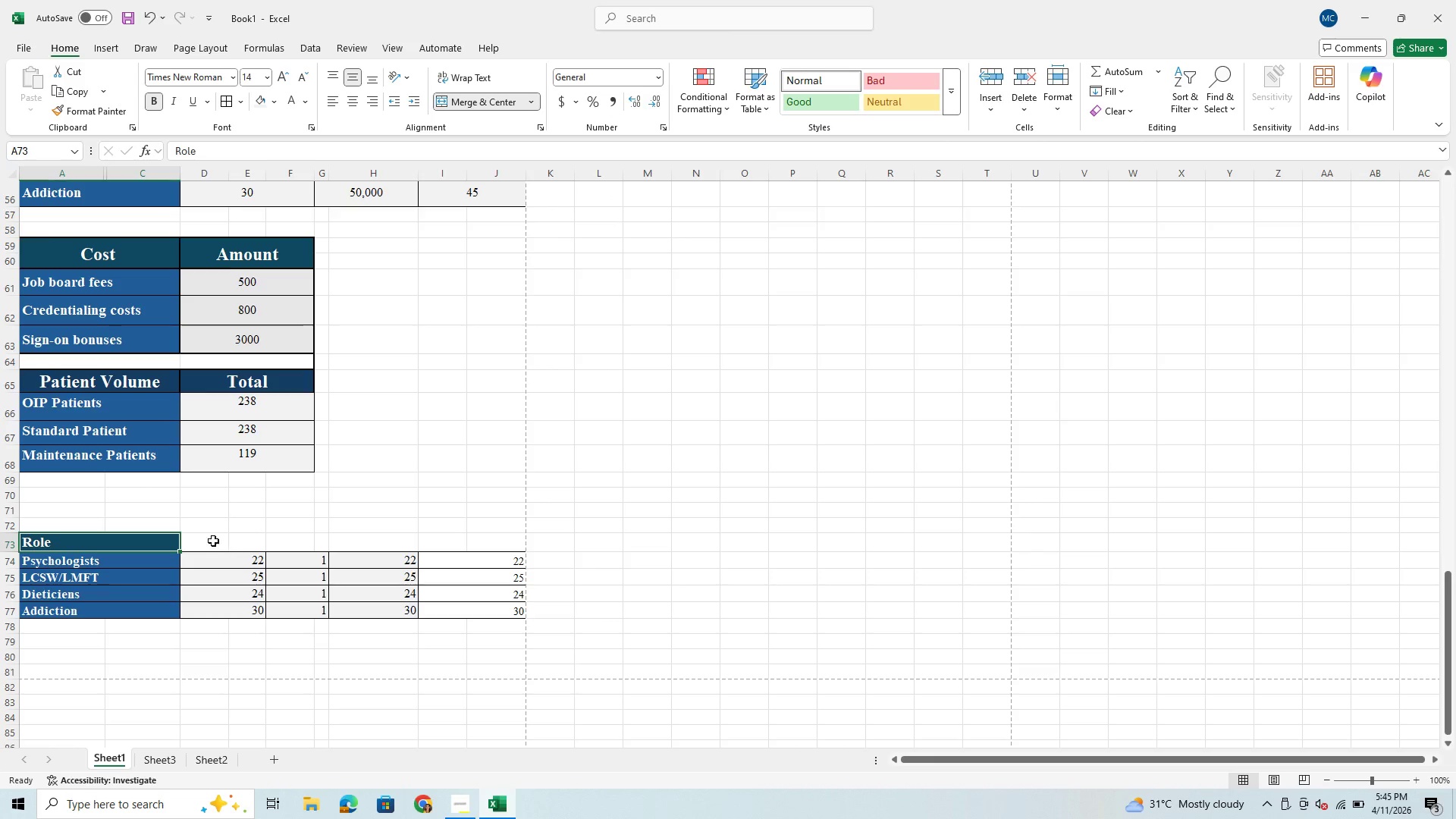 
left_click_drag(start_coordinate=[207, 541], to_coordinate=[244, 540])
 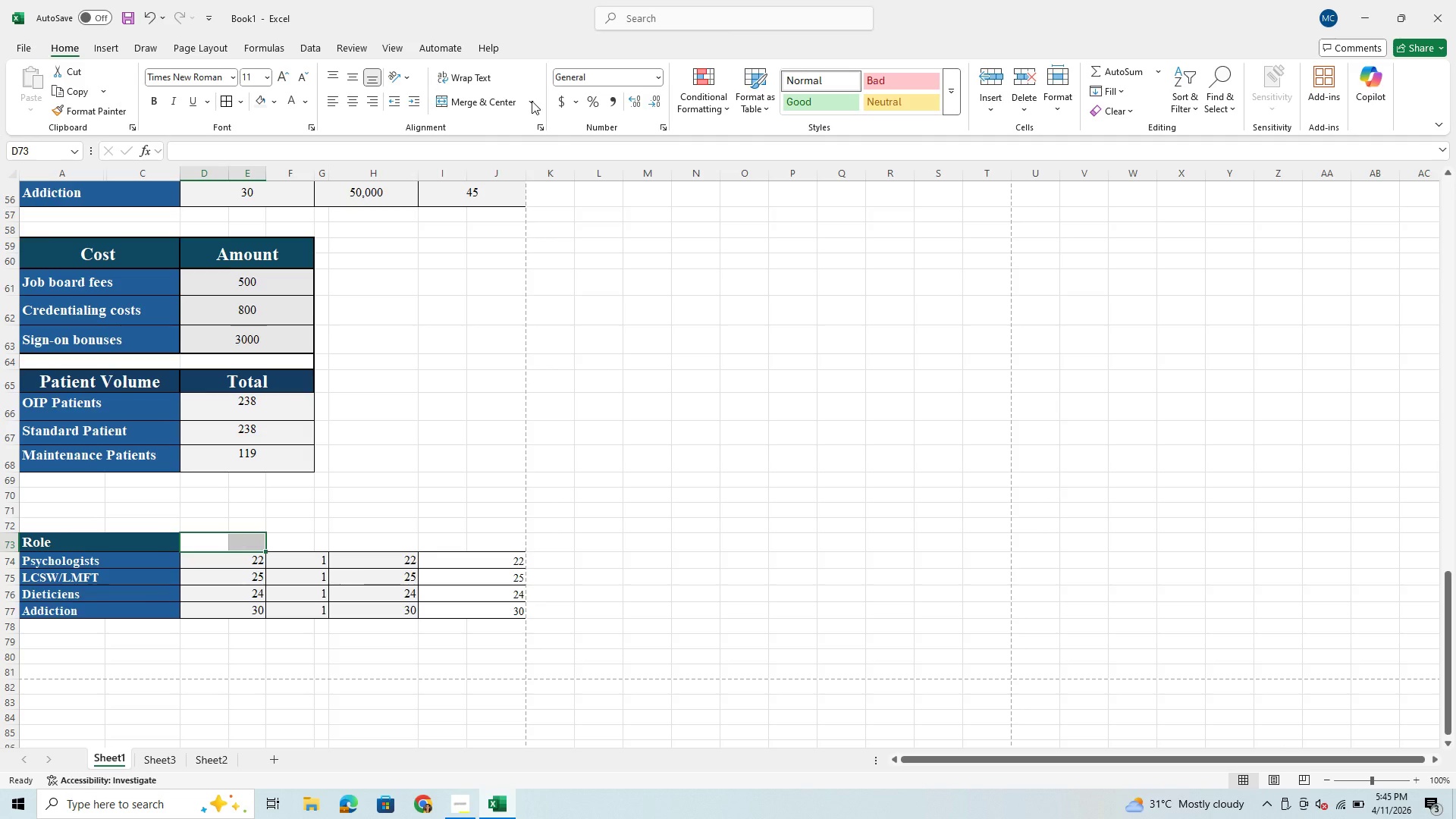 
left_click([530, 101])
 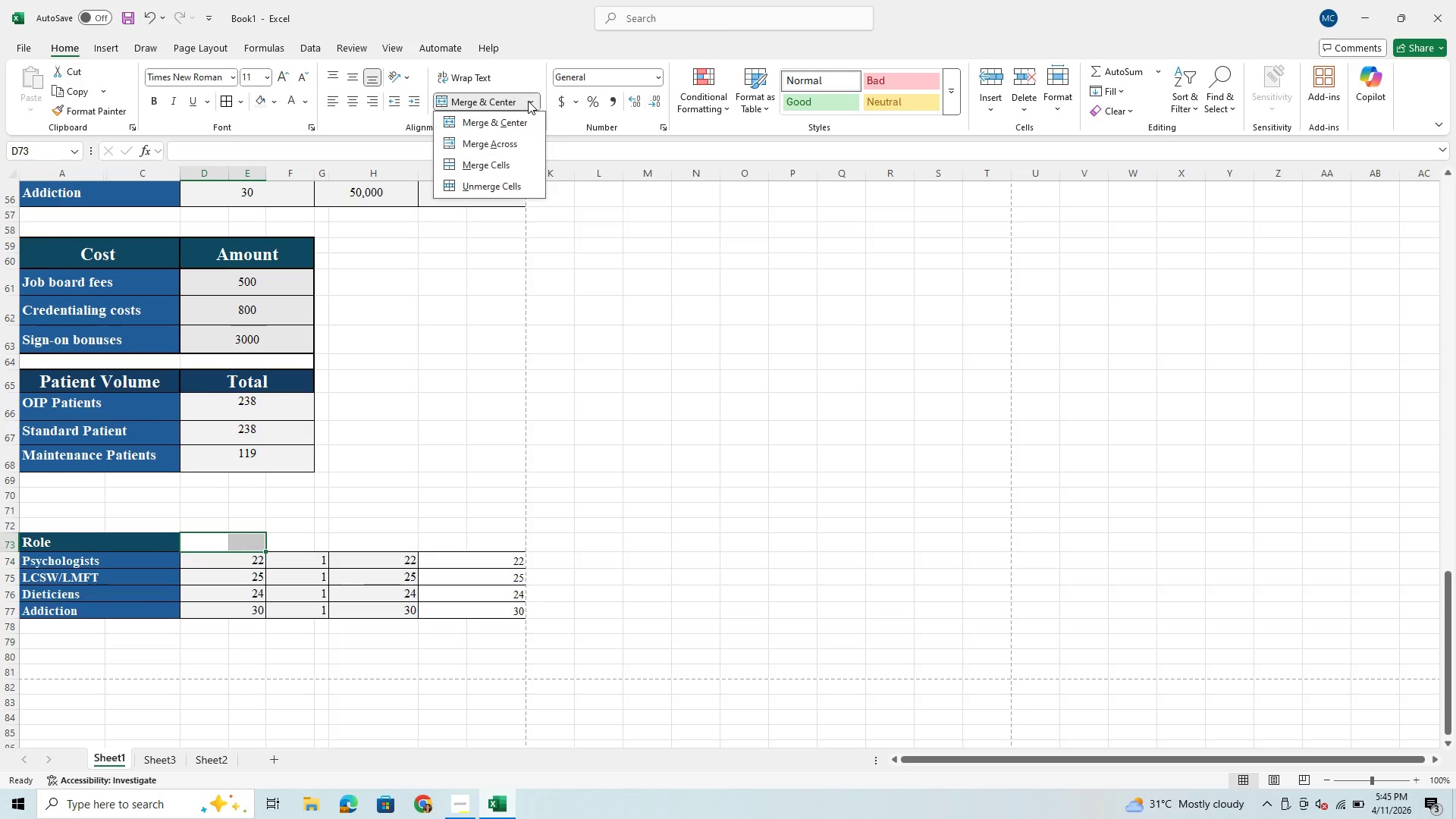 
mouse_move([503, 130])
 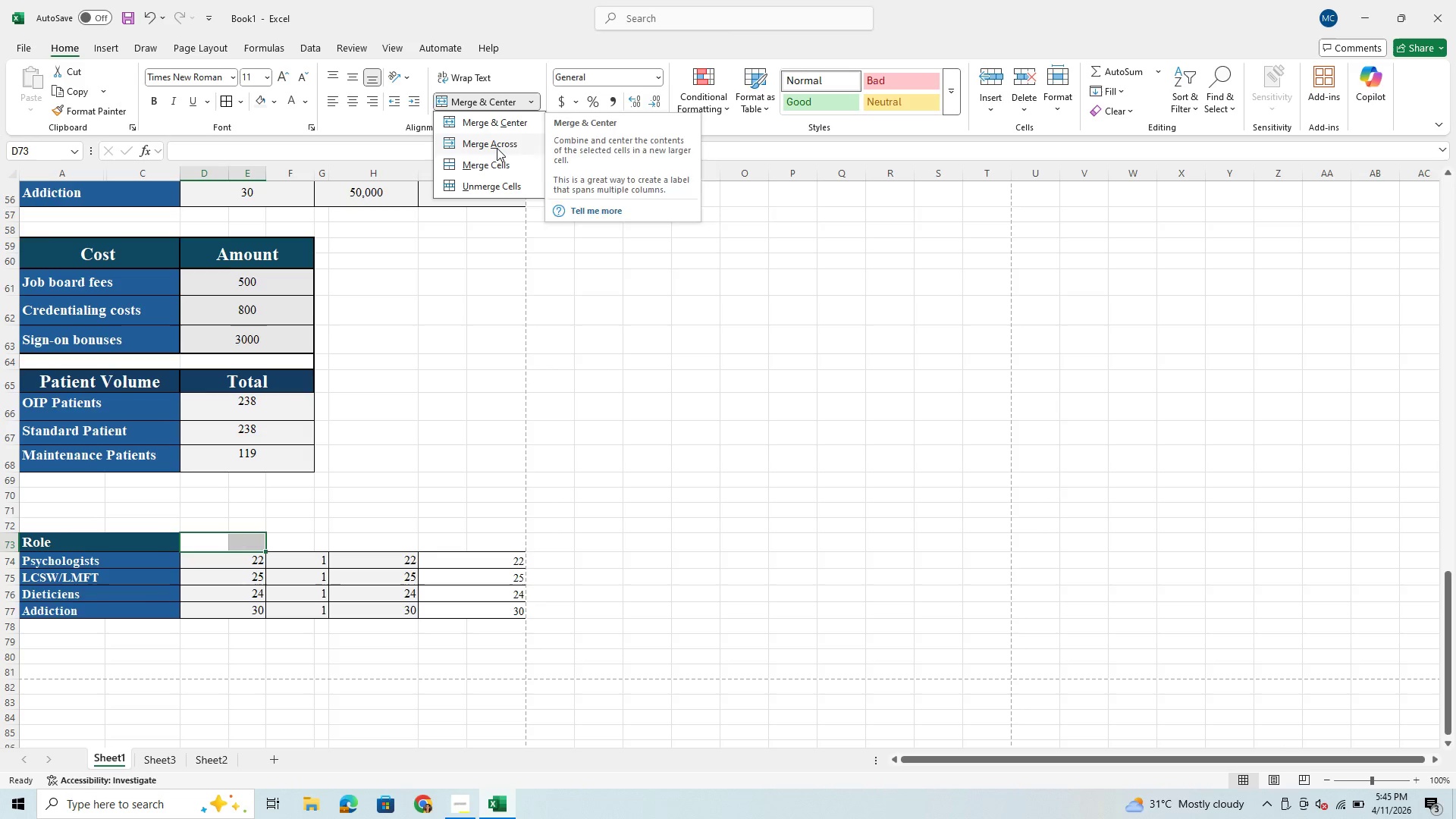 
left_click([497, 148])
 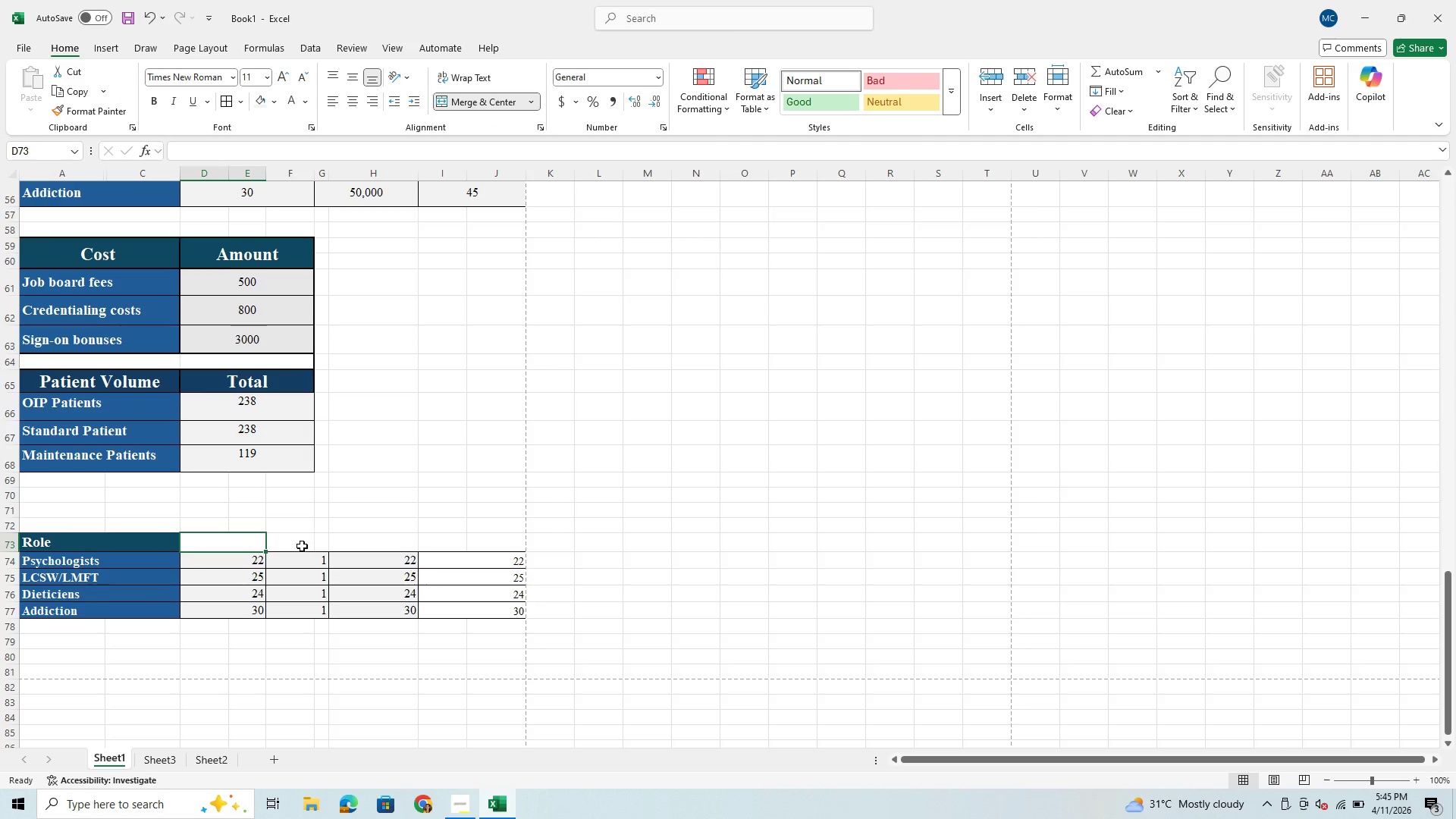 
left_click_drag(start_coordinate=[298, 546], to_coordinate=[327, 551])
 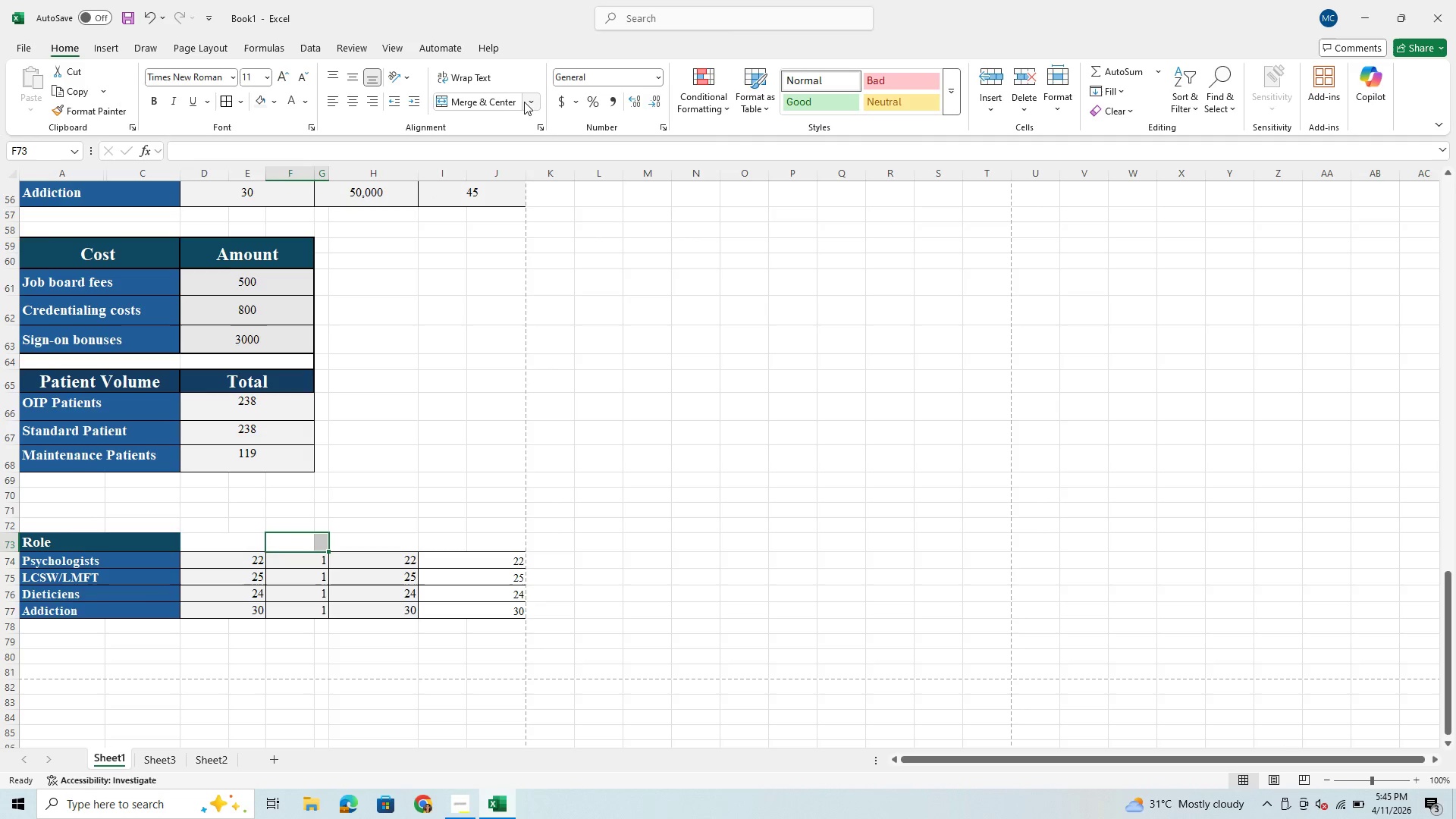 
mouse_move([521, 99])
 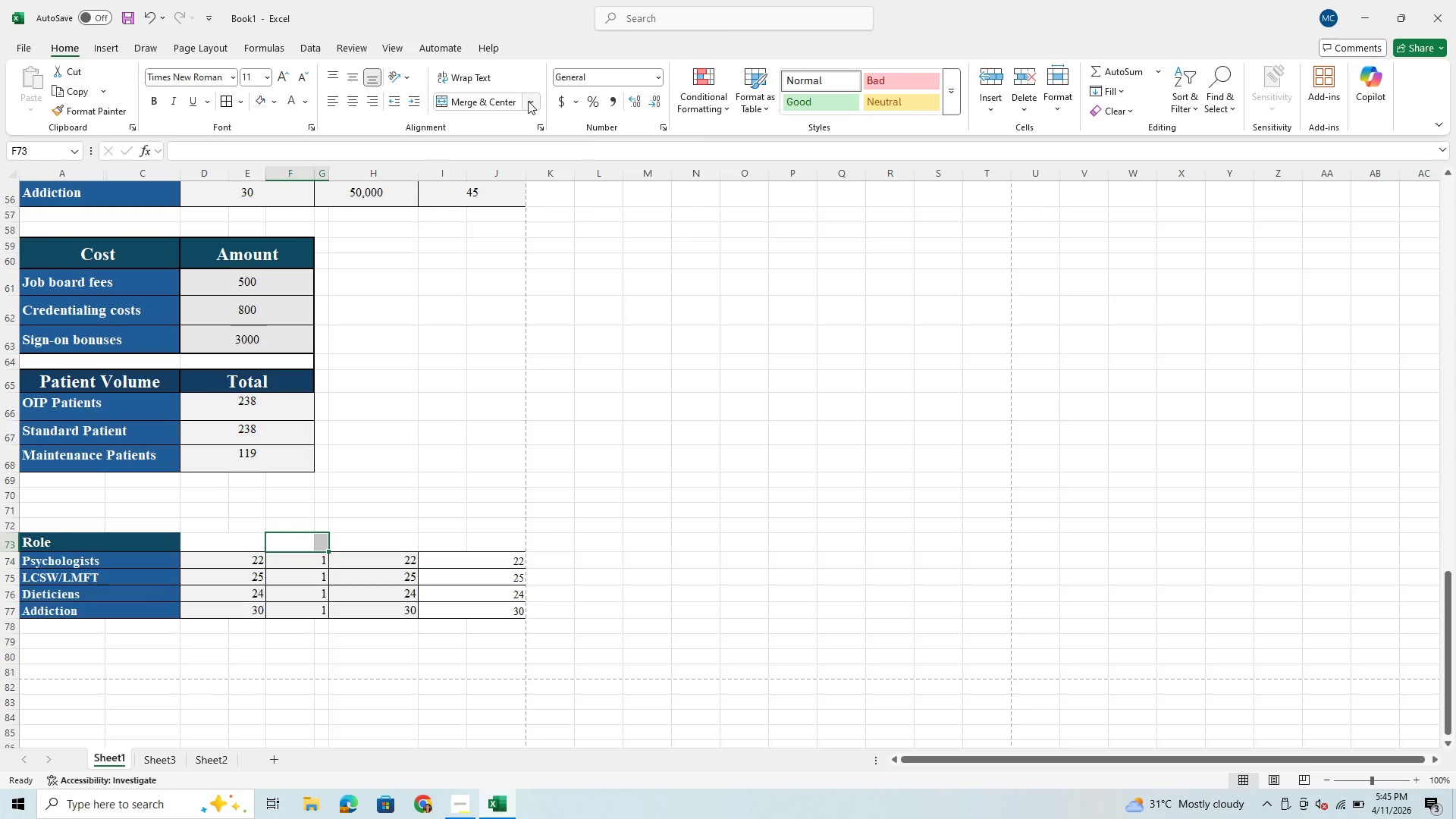 
mouse_move([504, 110])
 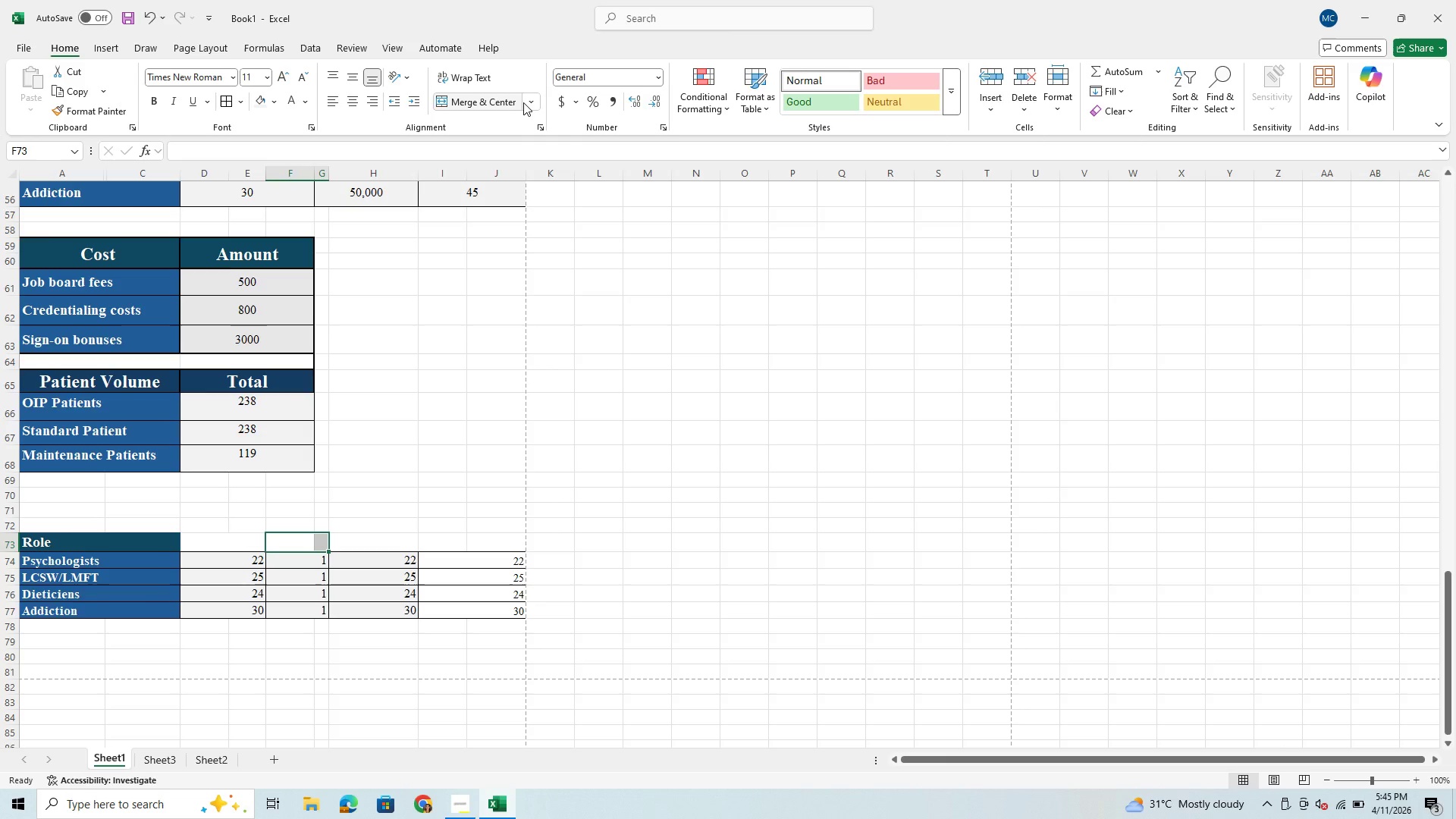 
left_click([533, 102])
 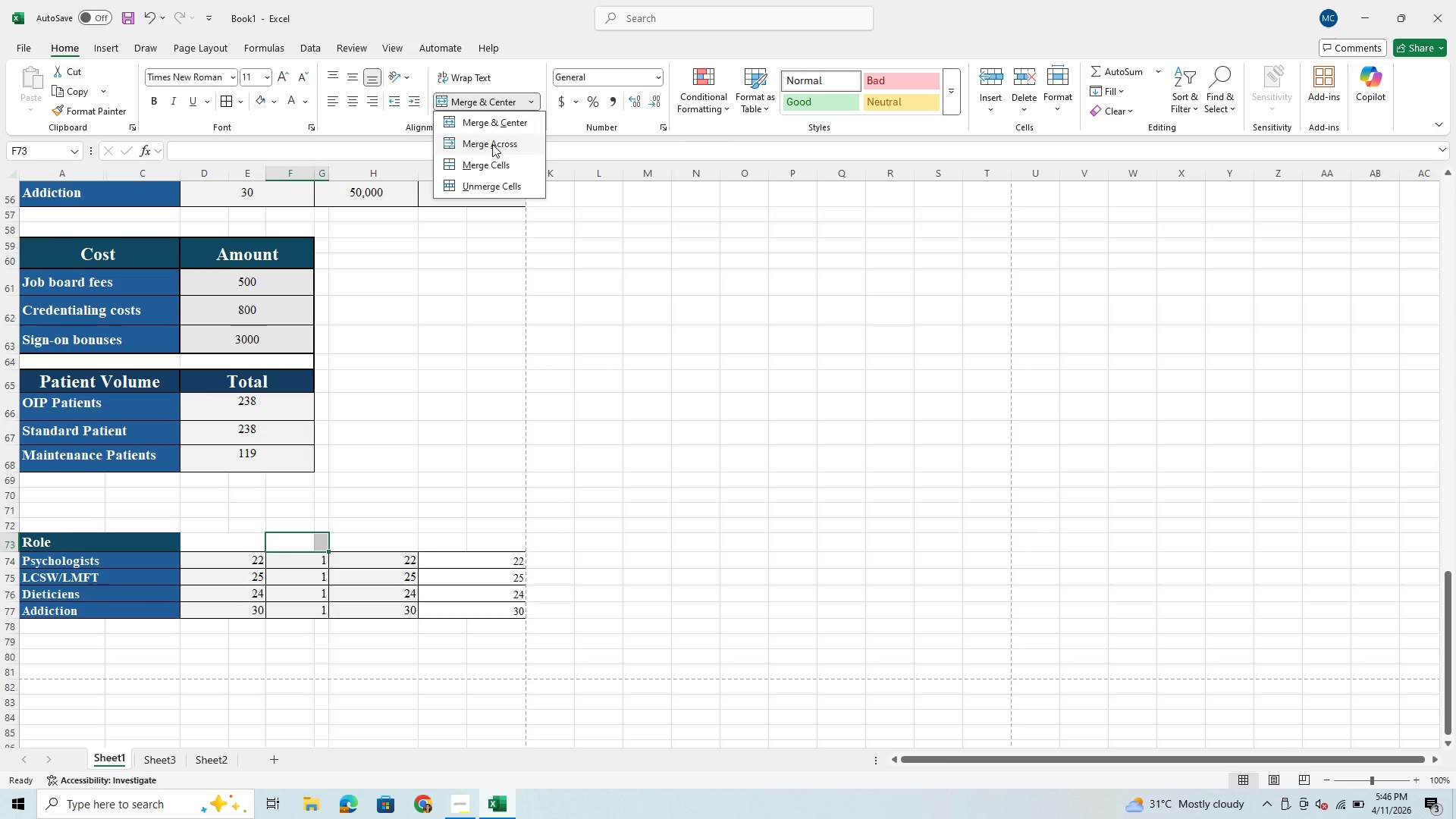 
left_click([492, 144])
 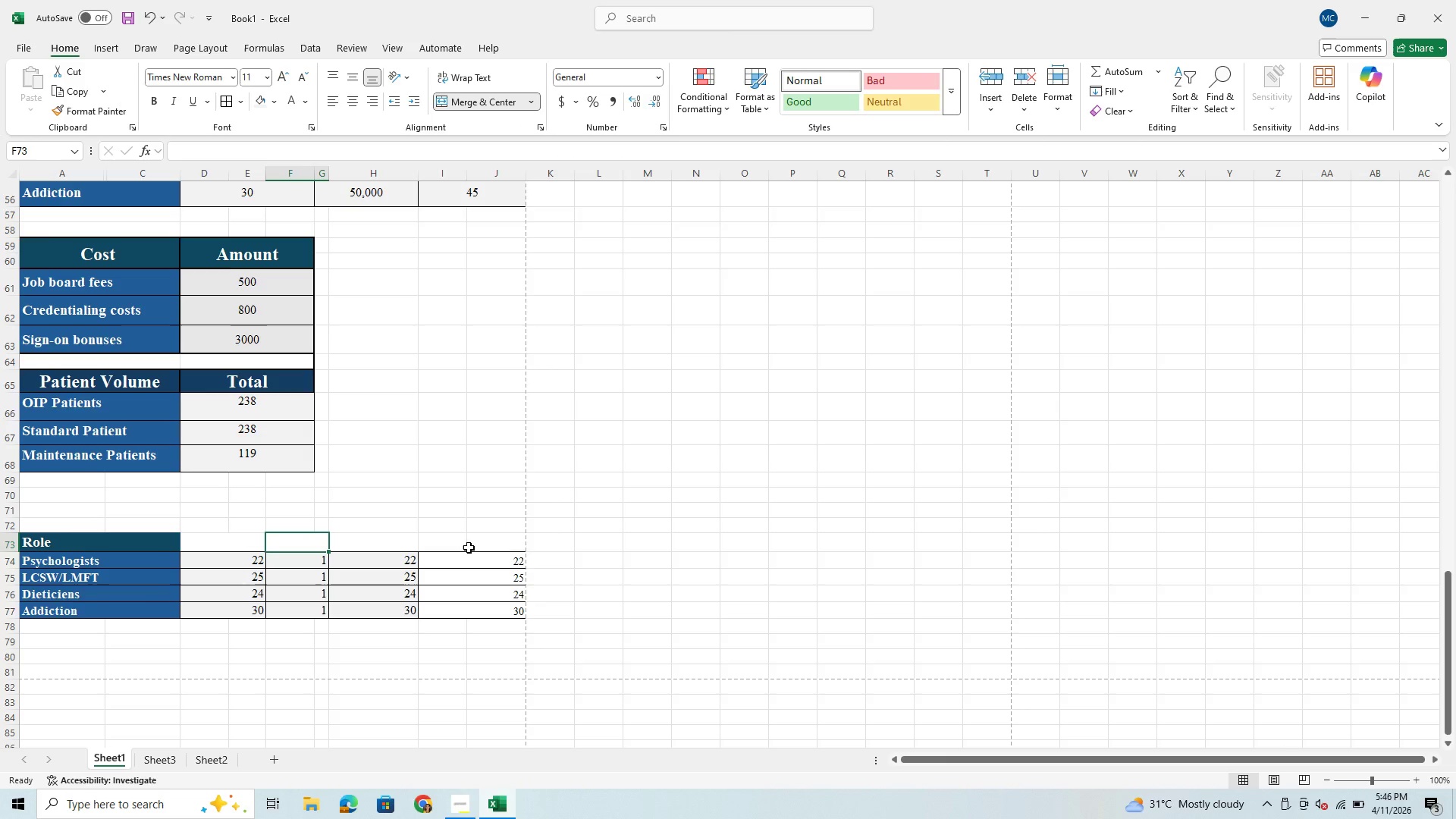 
left_click_drag(start_coordinate=[446, 539], to_coordinate=[490, 536])
 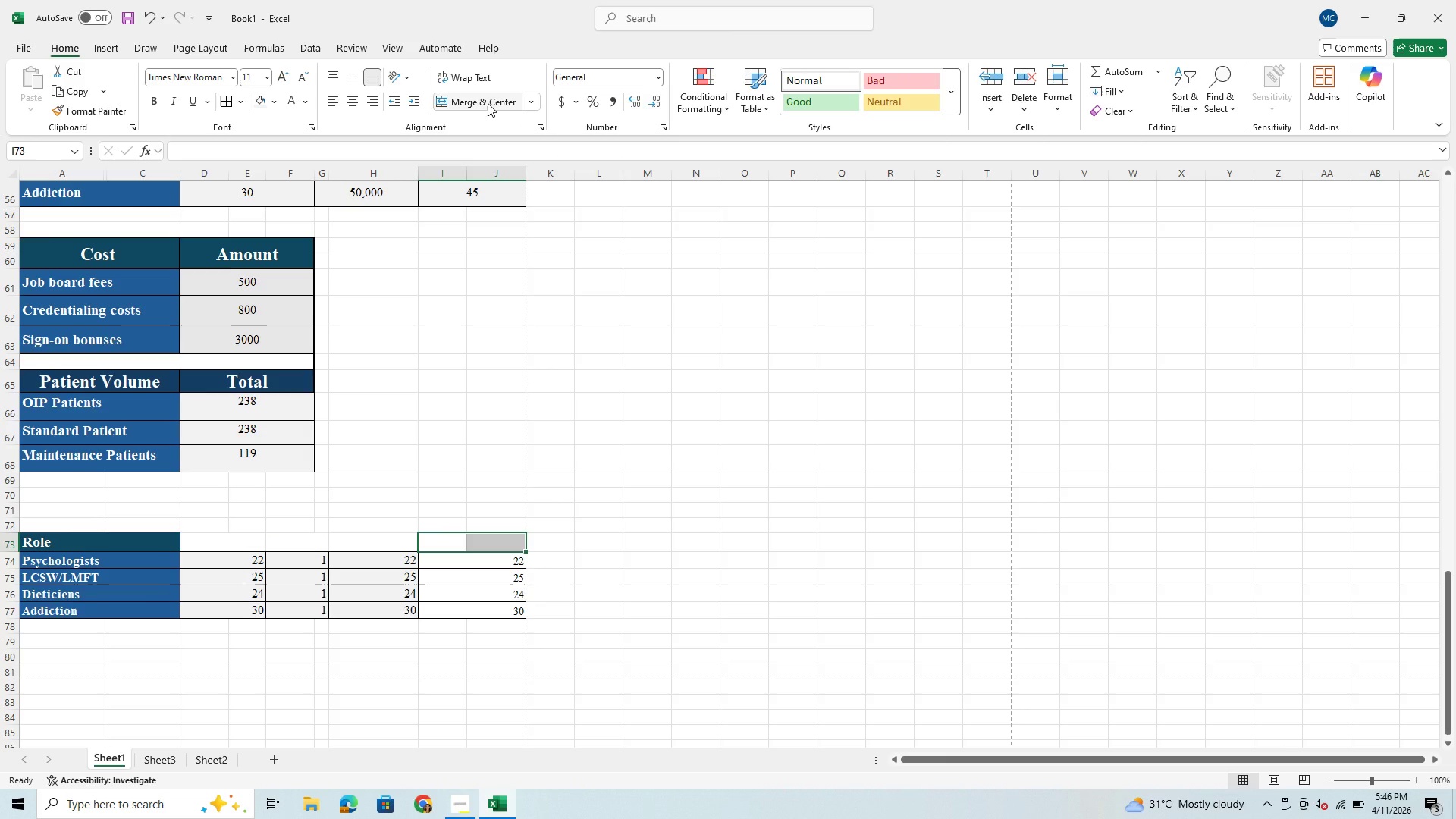 
left_click([488, 103])
 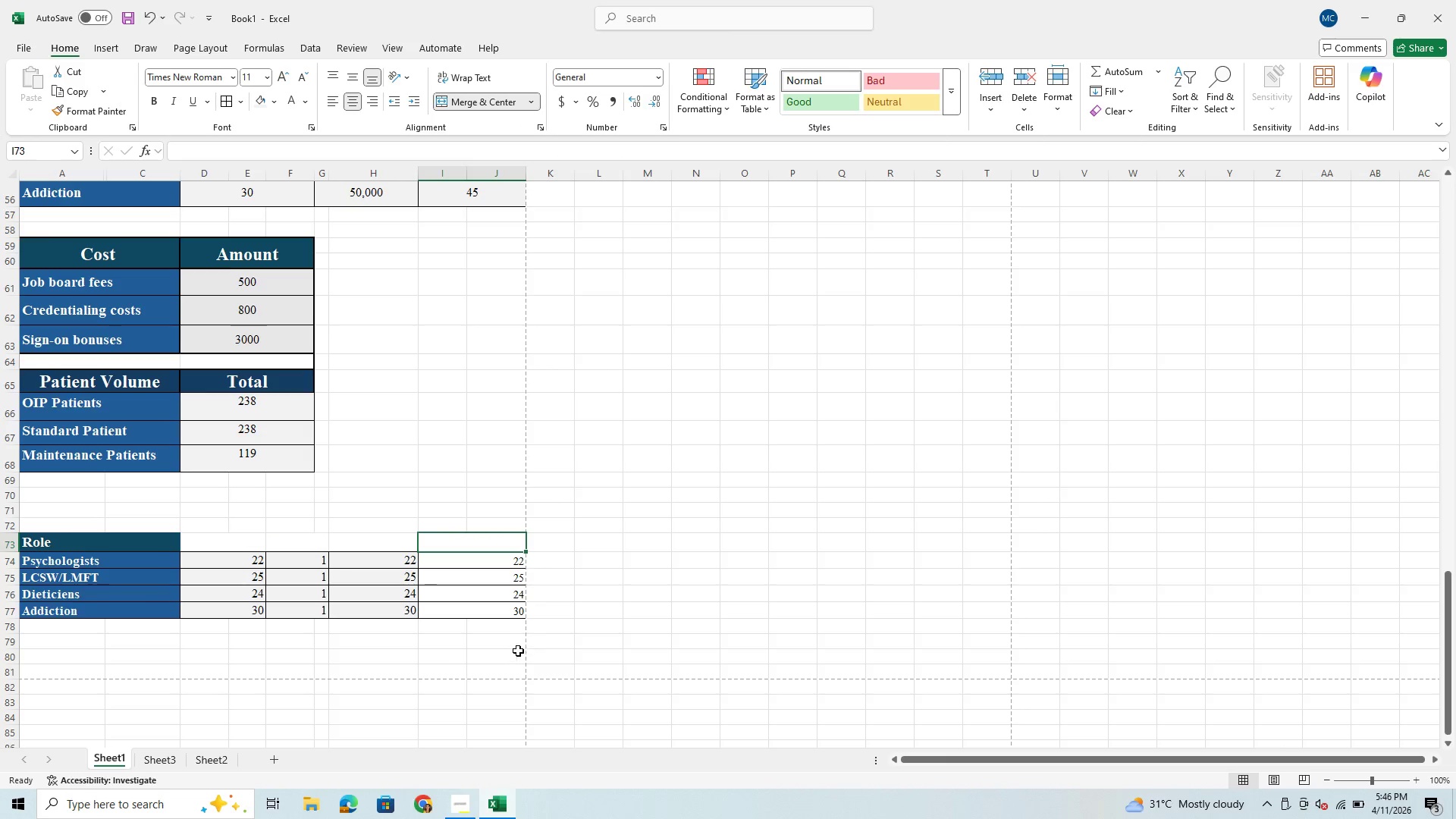 
left_click_drag(start_coordinate=[363, 587], to_coordinate=[369, 582])
 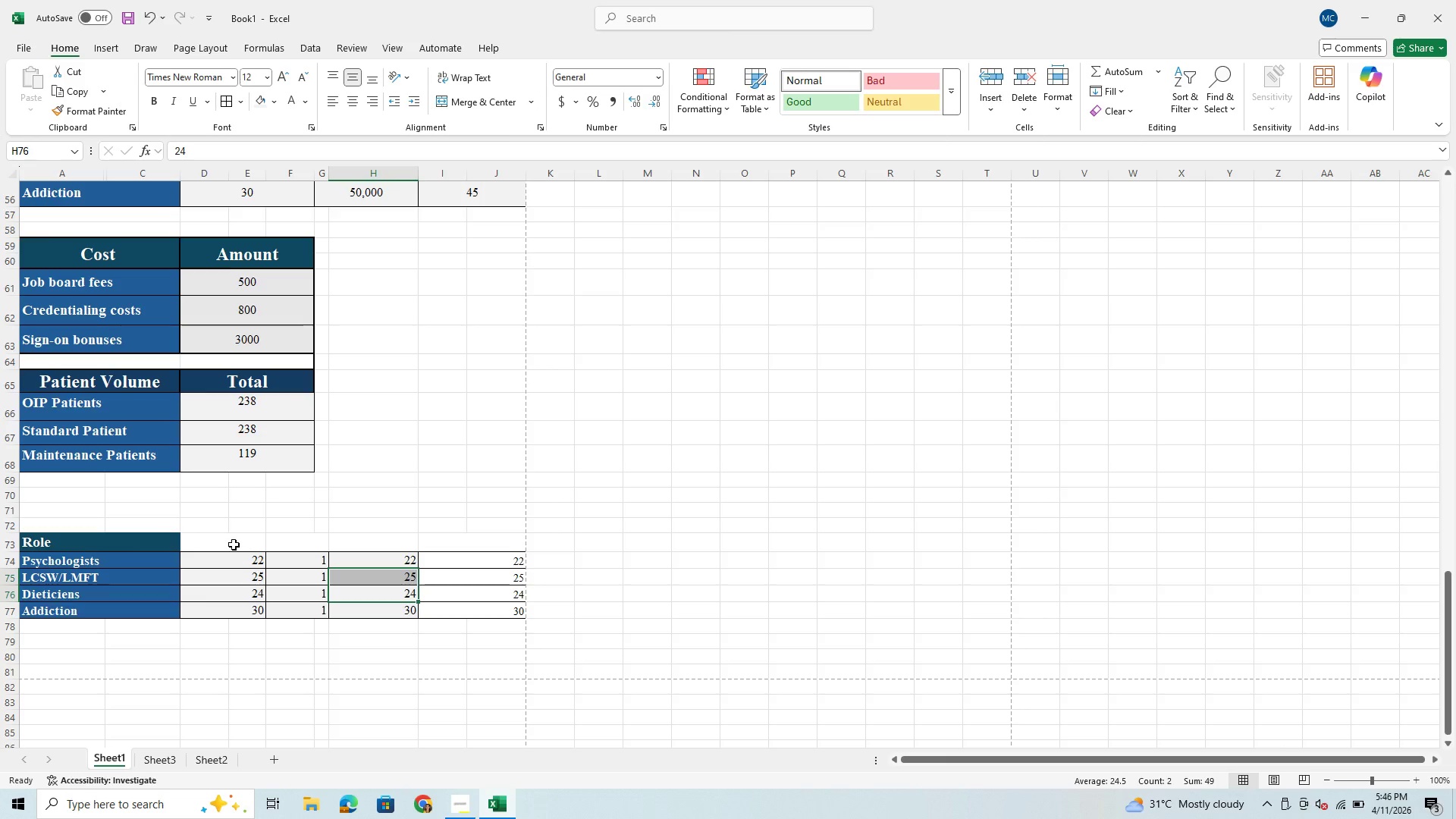 
left_click_drag(start_coordinate=[234, 544], to_coordinate=[455, 551])
 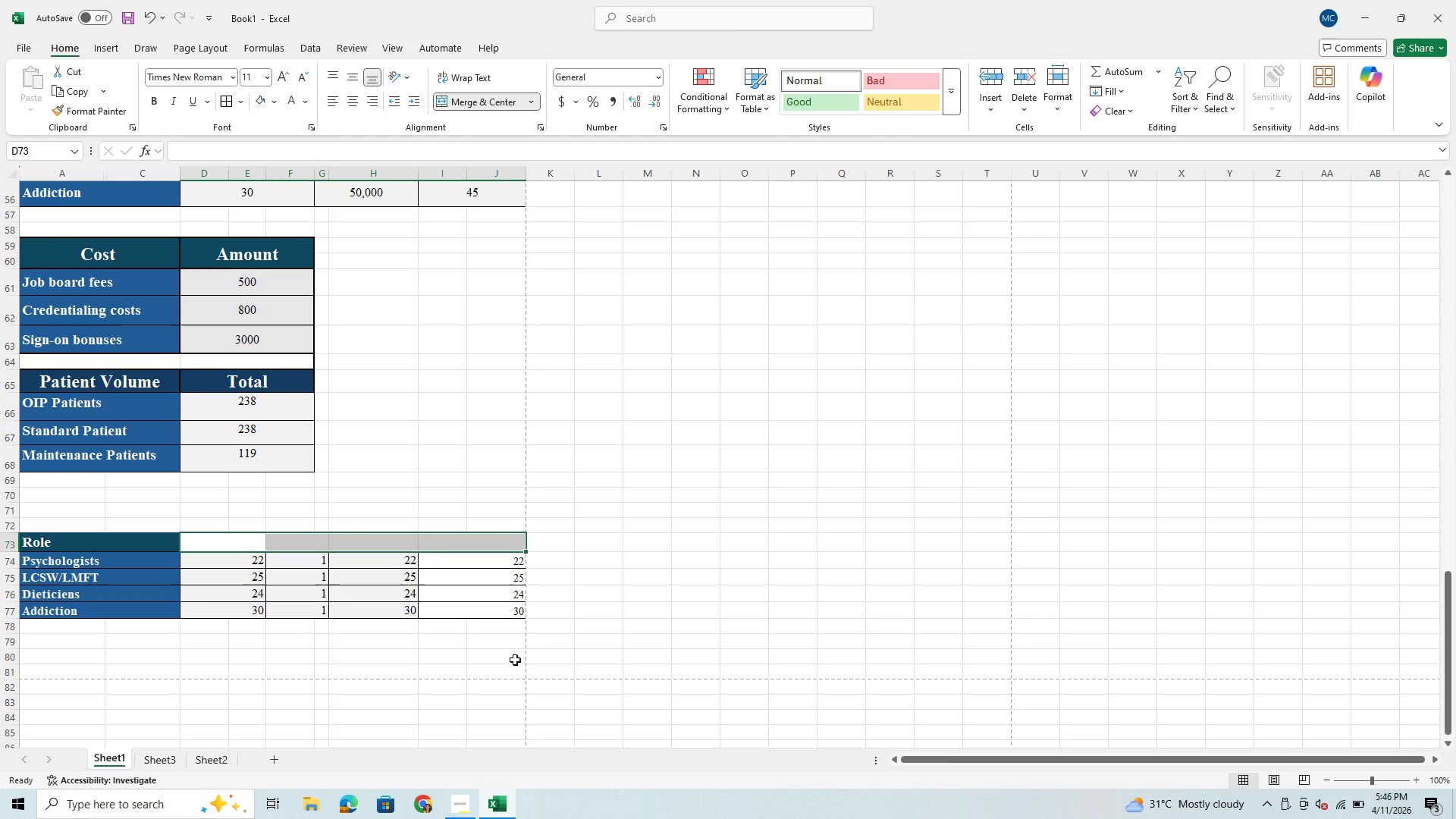 
scroll: coordinate [515, 660], scroll_direction: up, amount: 4.0
 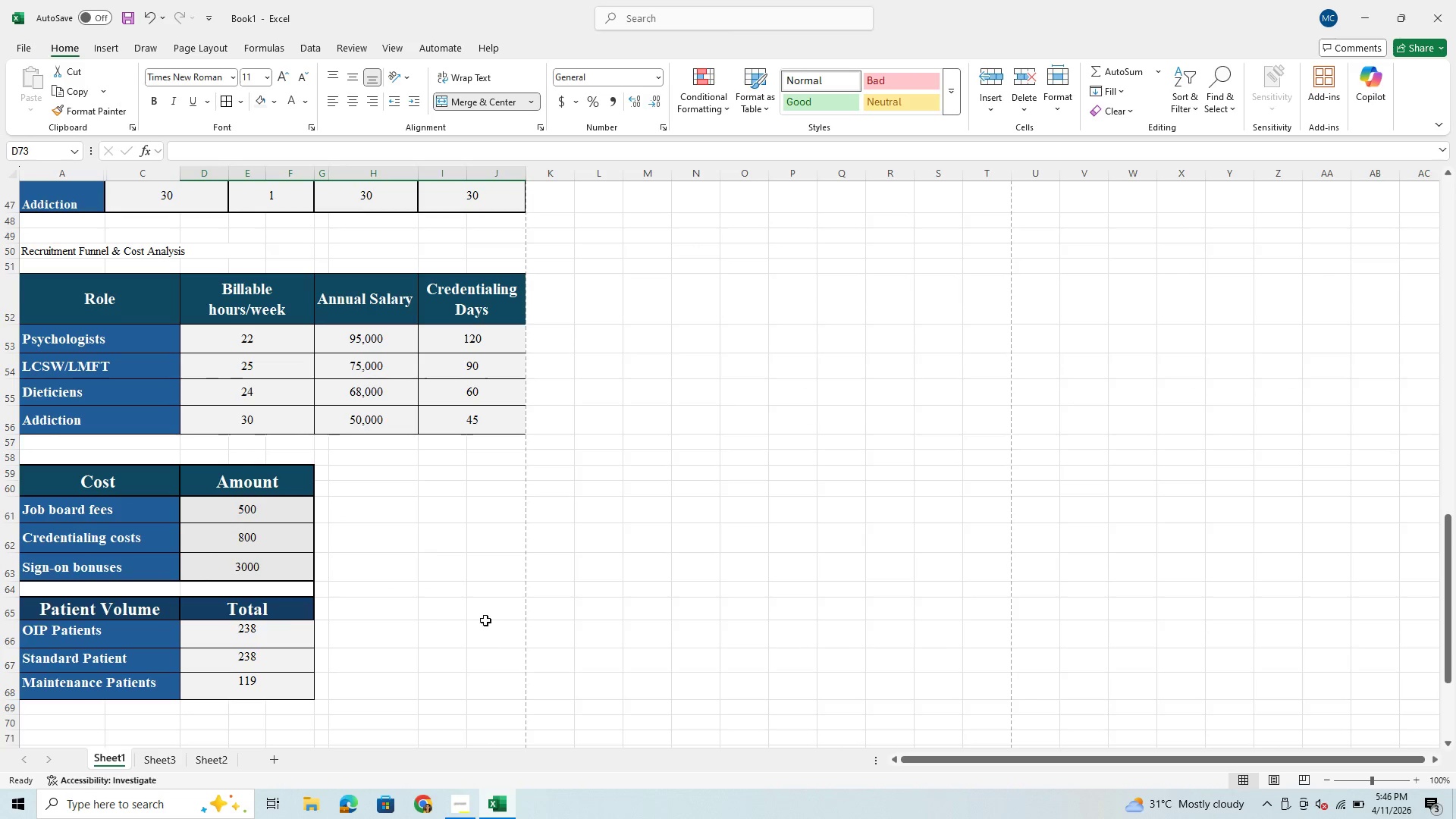 
scroll: coordinate [359, 642], scroll_direction: down, amount: 3.0
 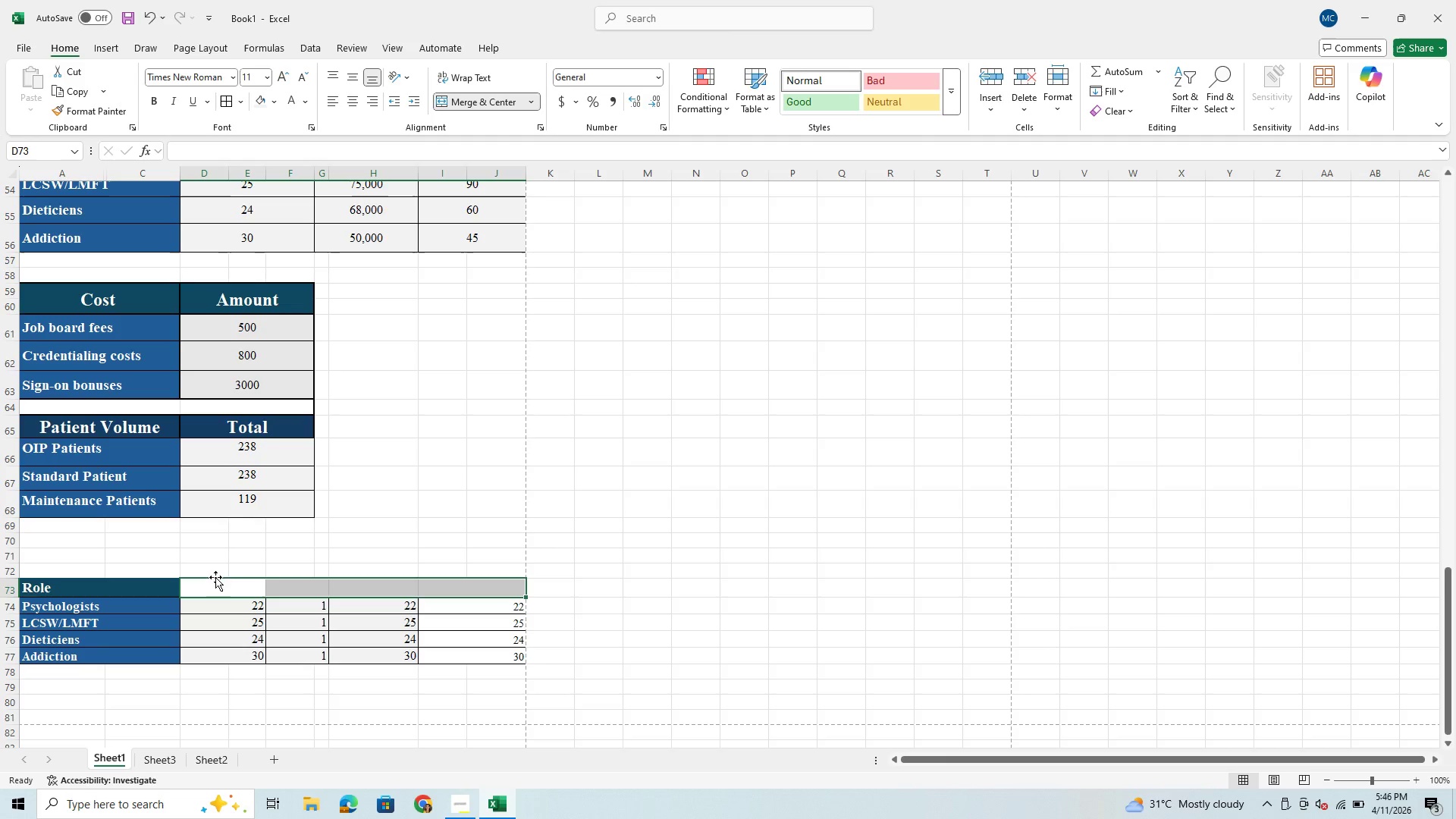 
left_click([218, 586])
 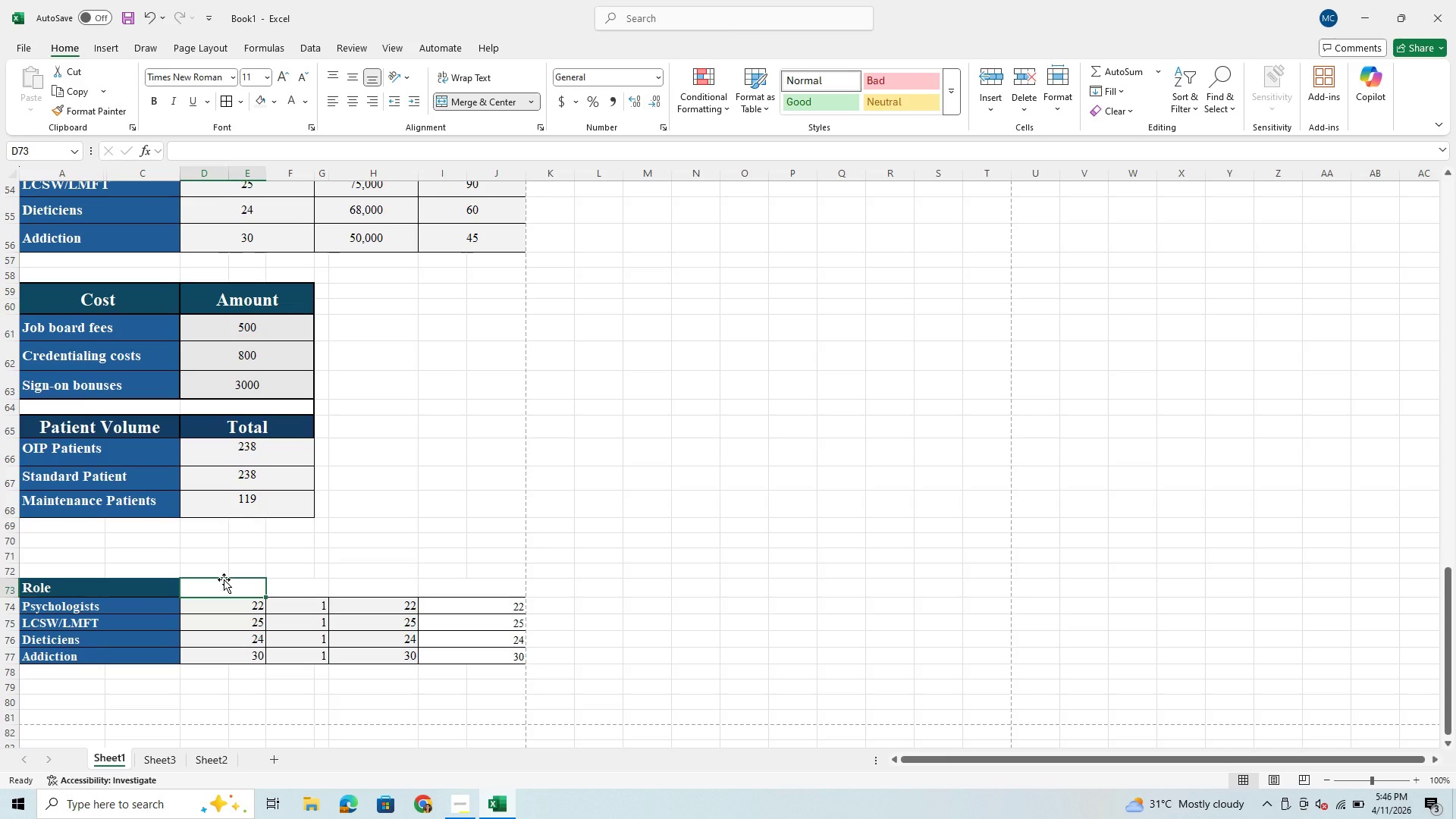 
type(Max Hours)
 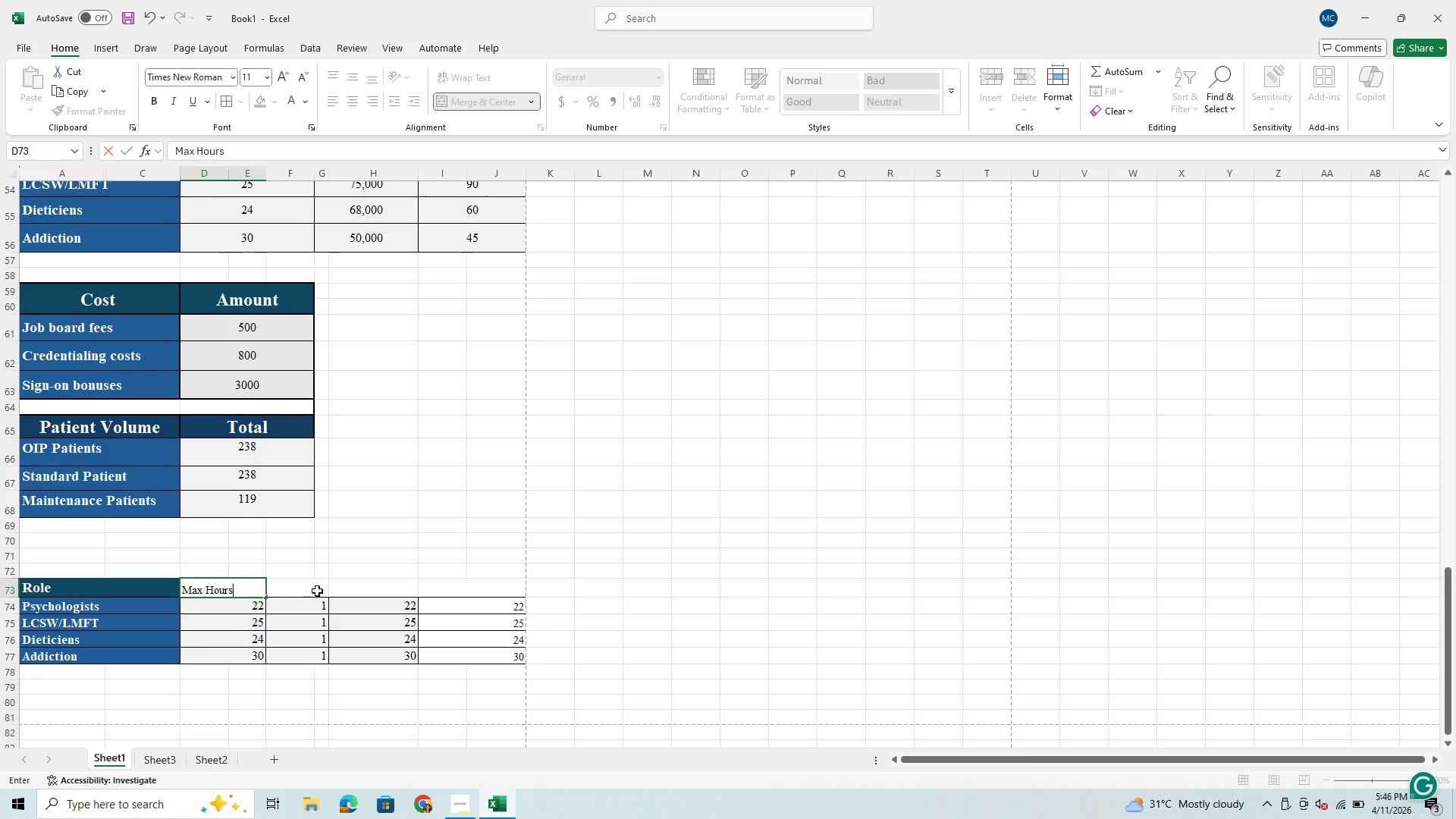 
left_click([320, 588])
 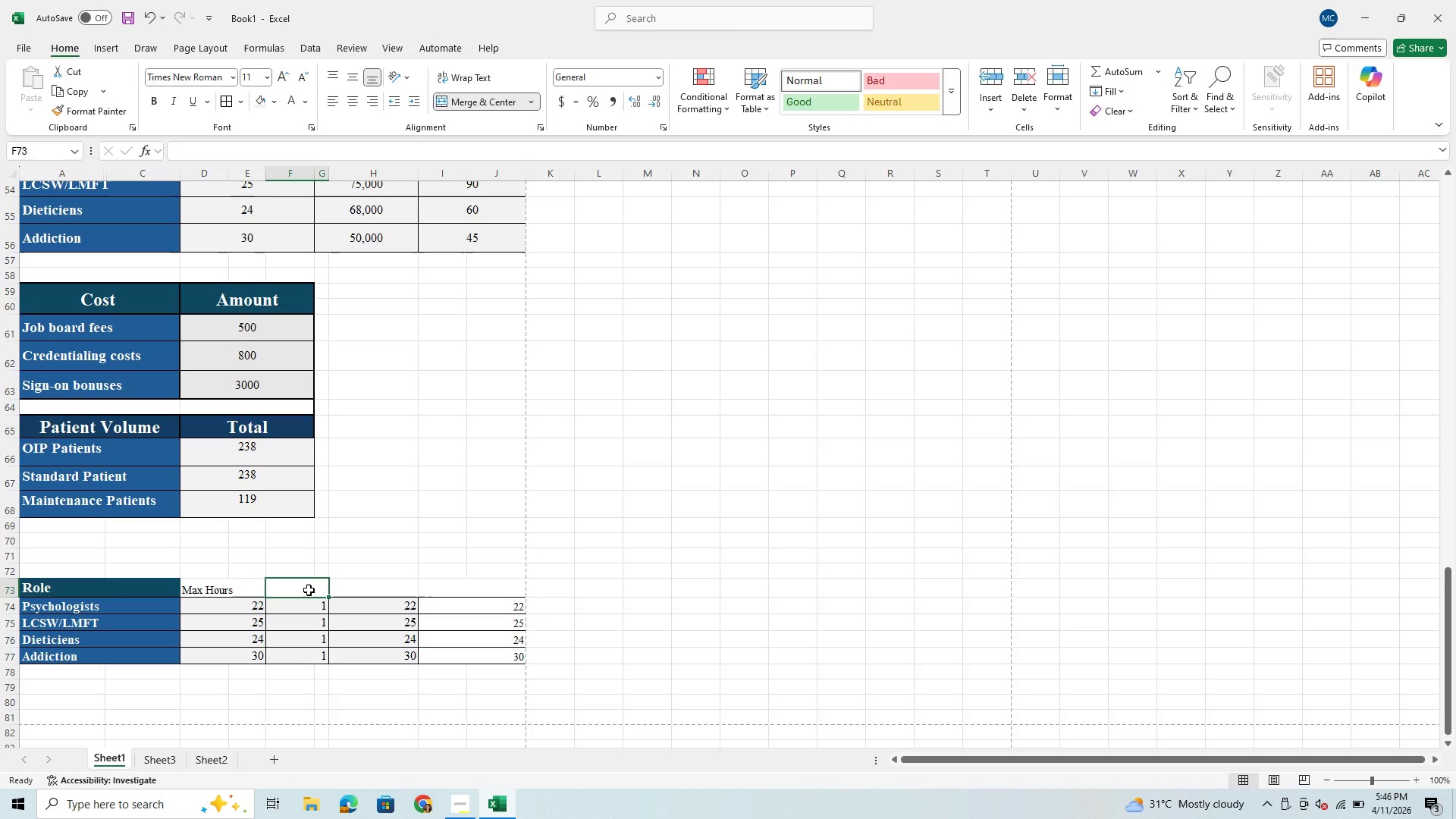 
type(FTE%)
 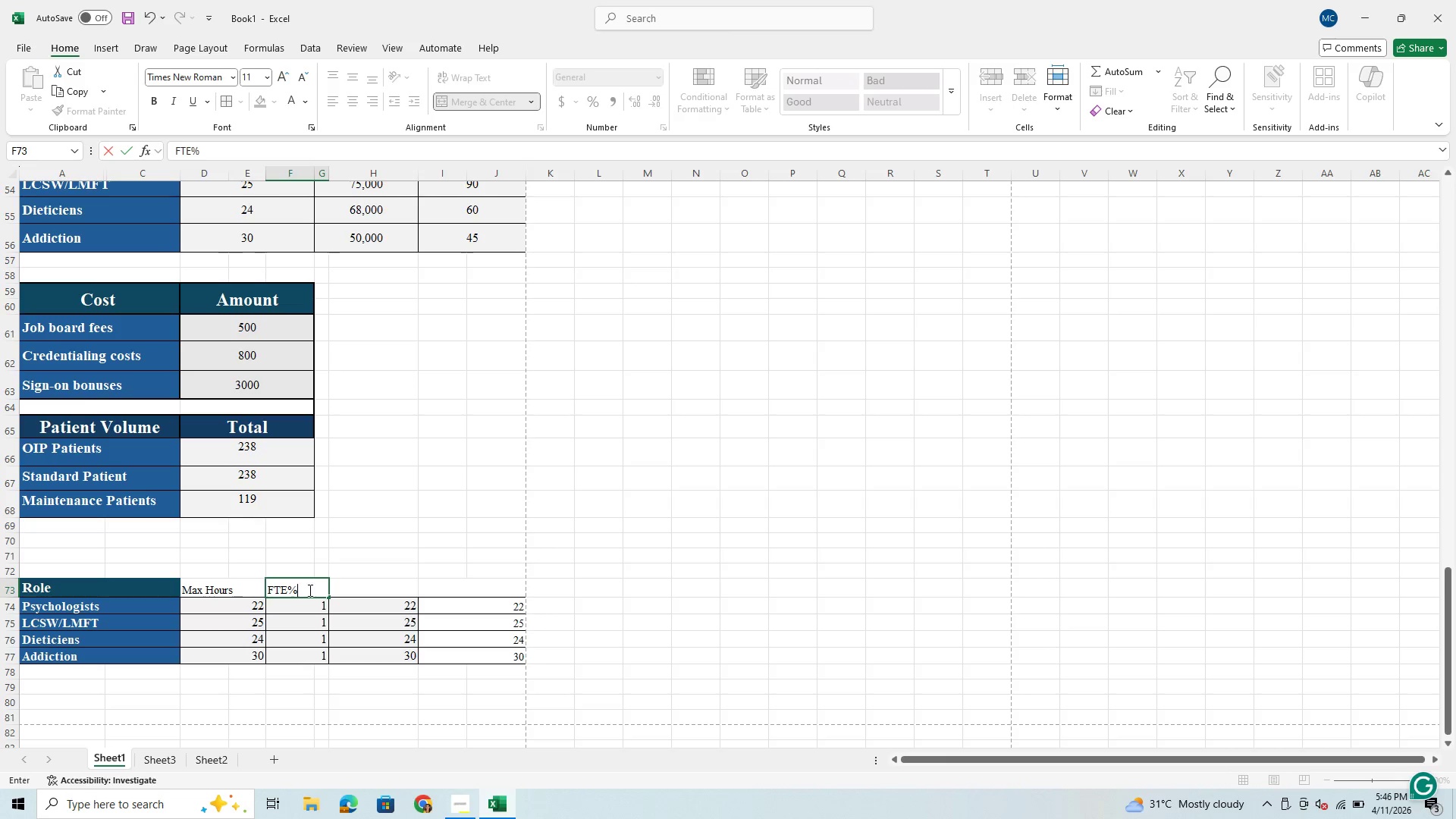 
left_click([382, 587])
 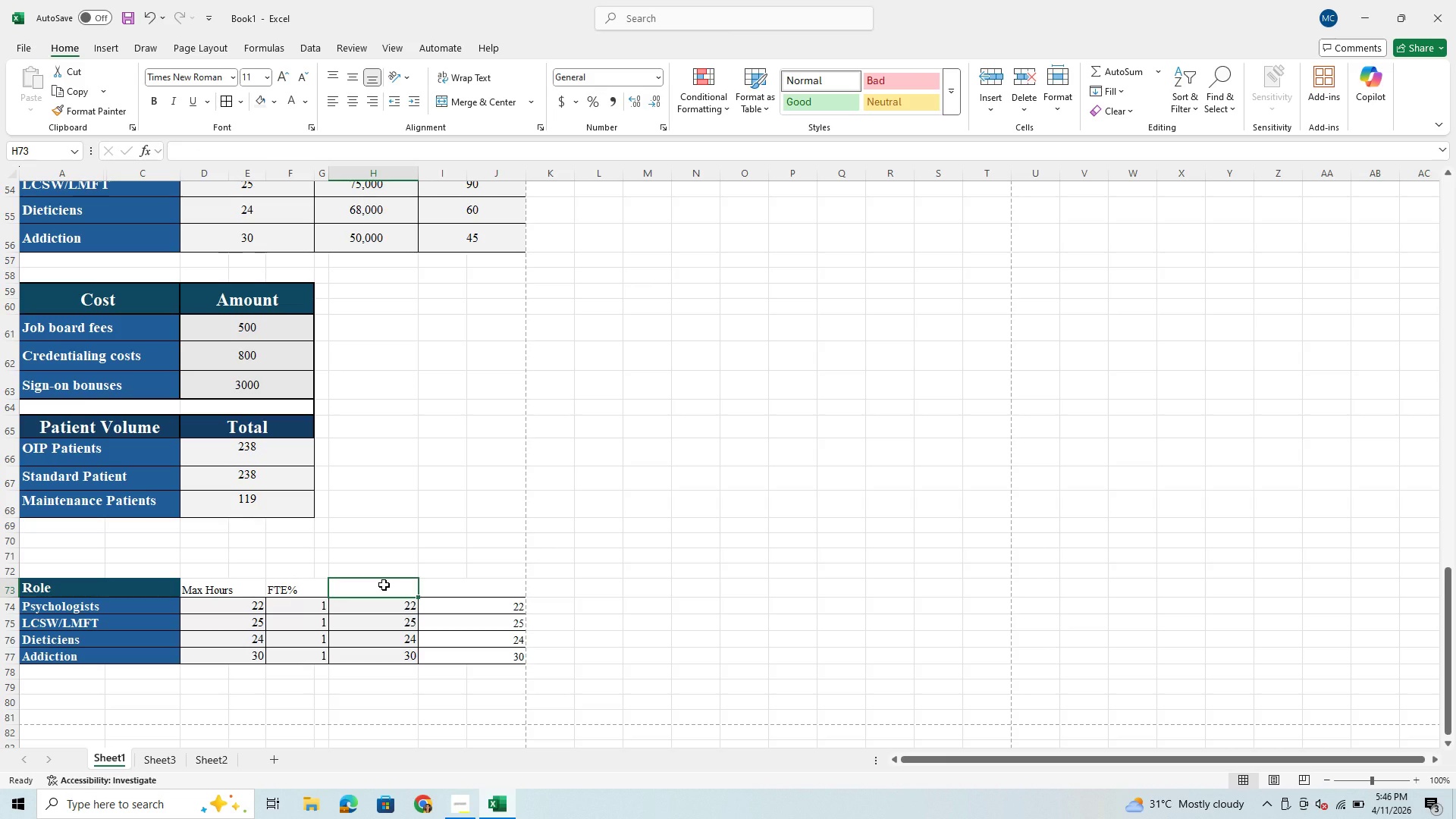 
type(Available Hours)
 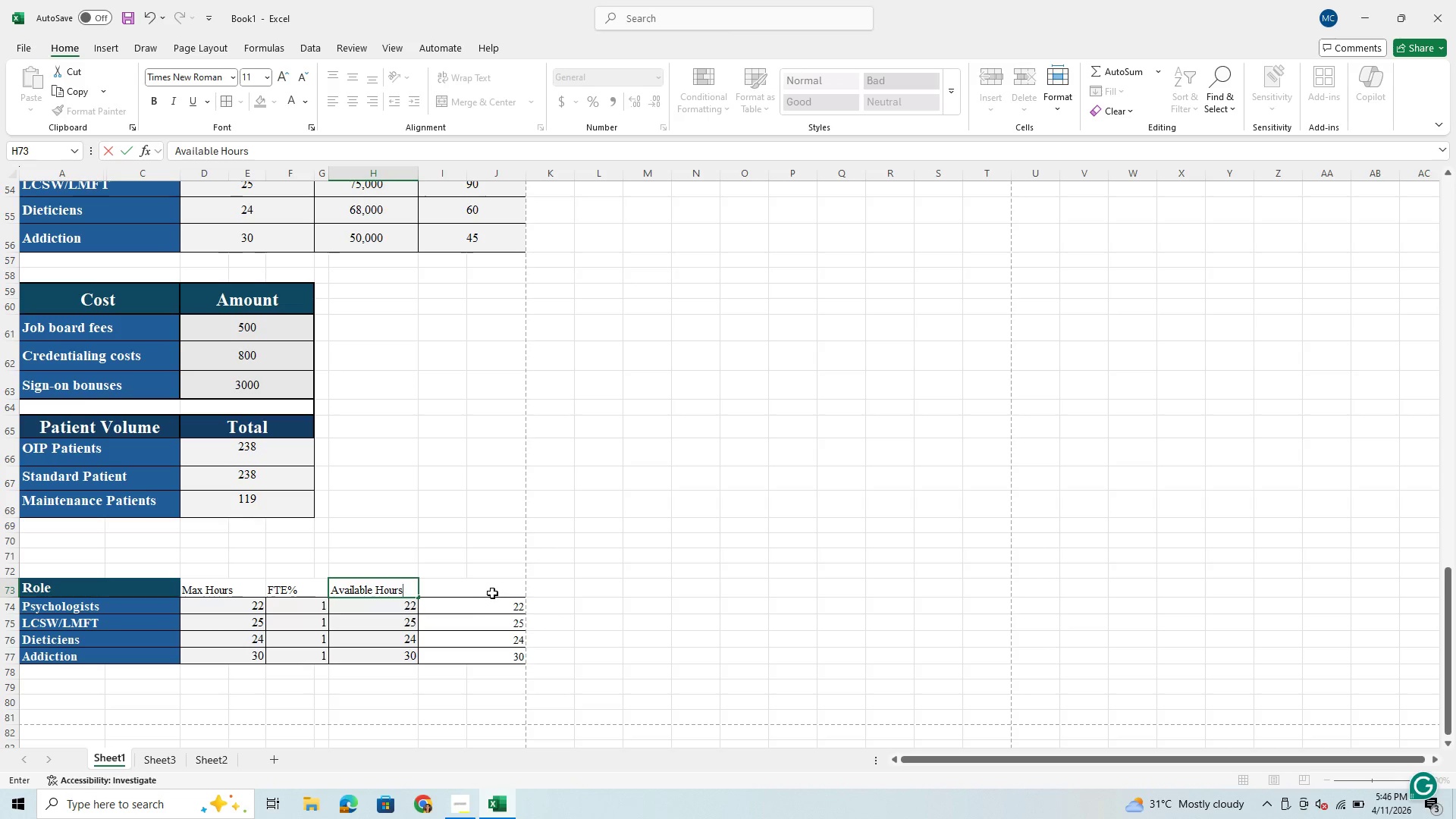 
left_click([493, 591])
 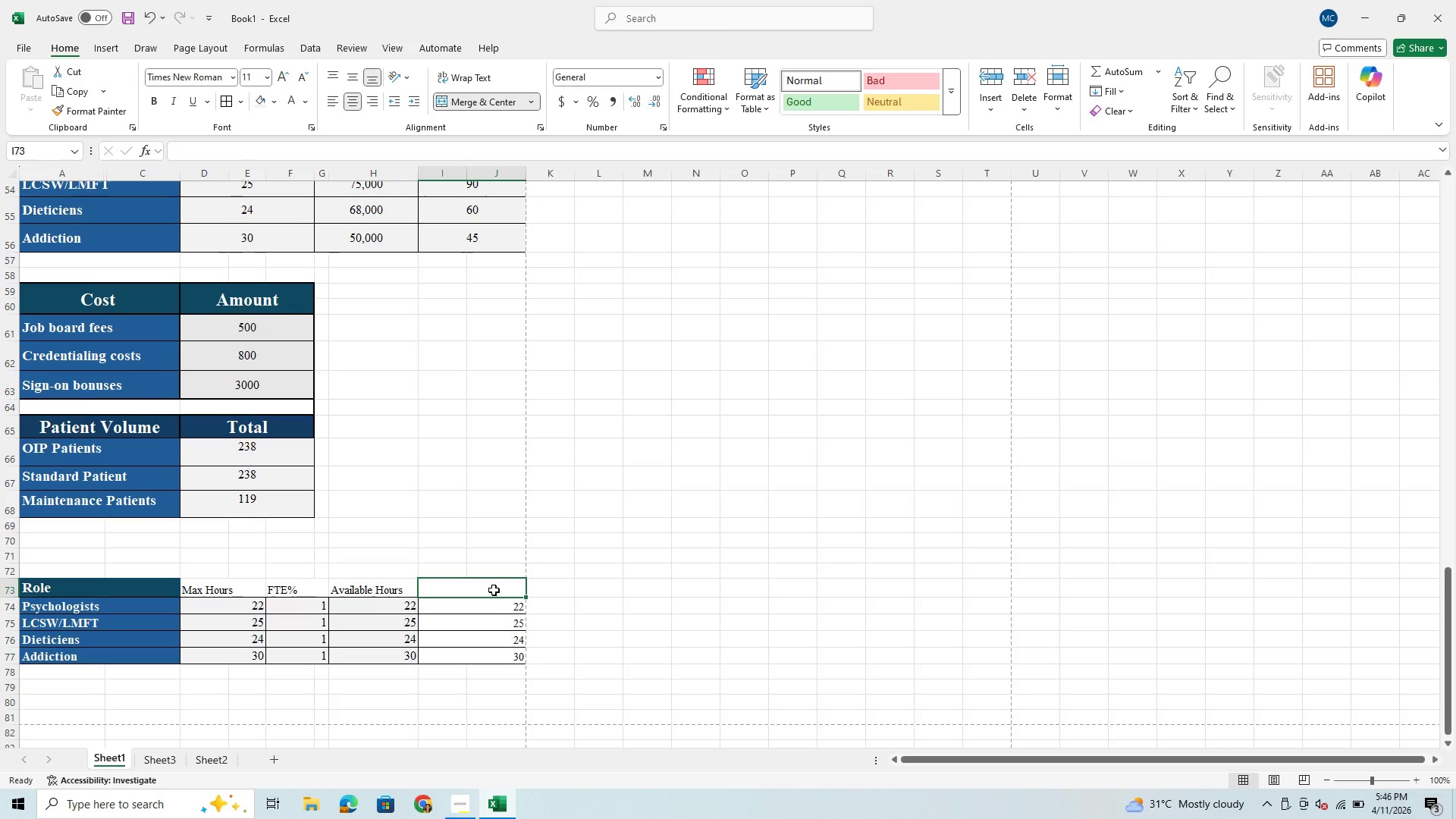 
type(Ma Patients)
 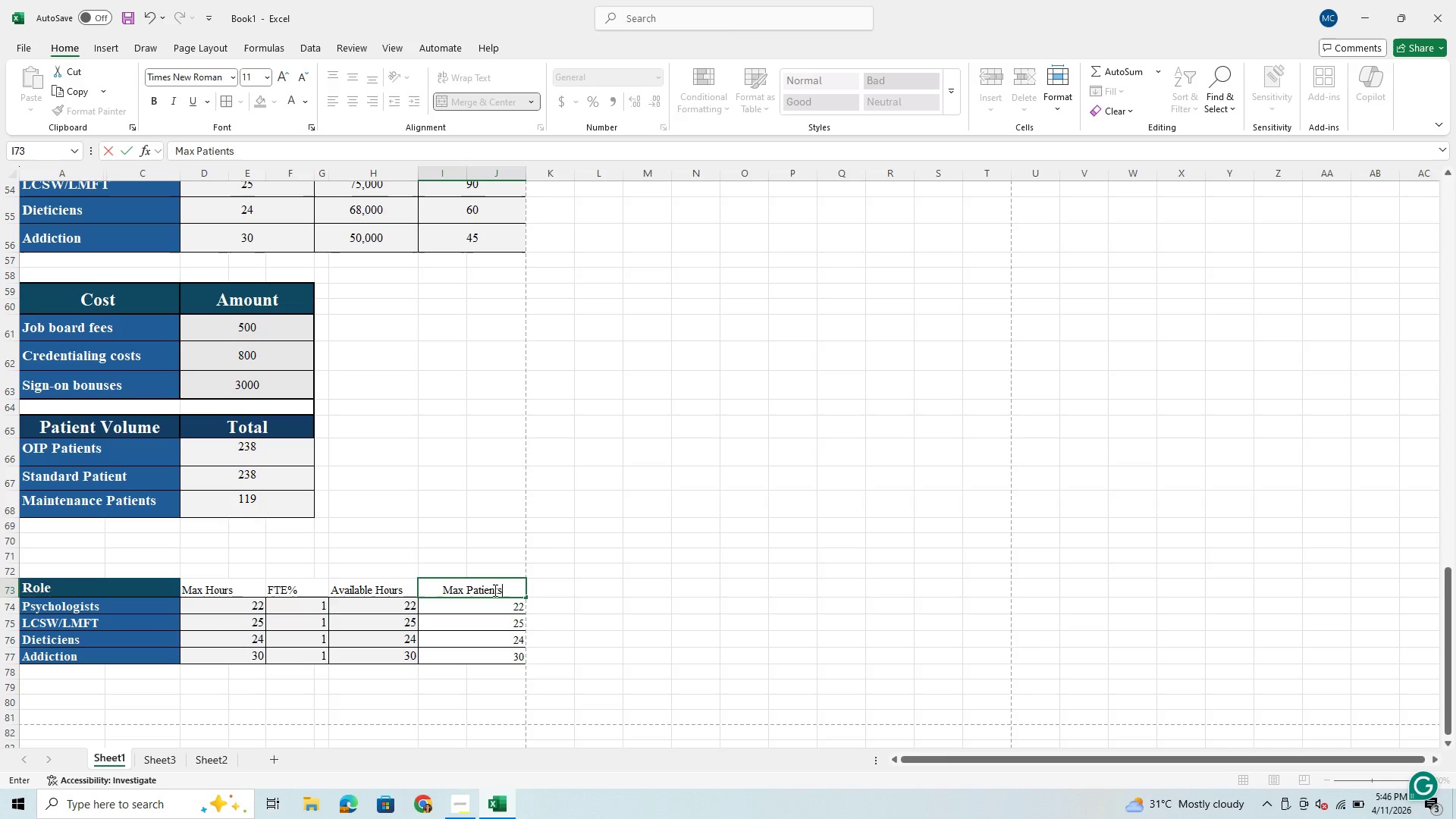 
left_click([501, 626])
 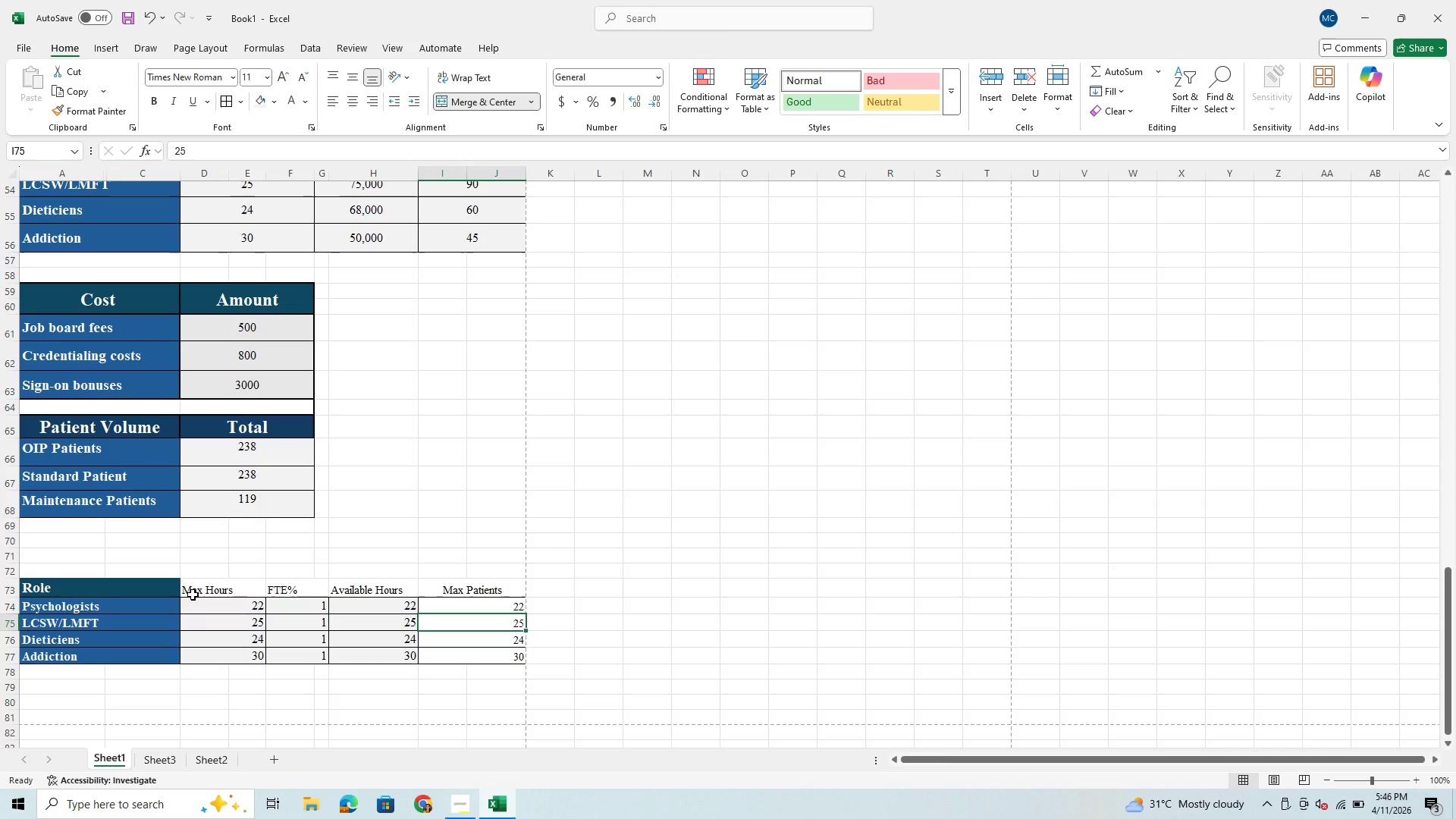 
left_click_drag(start_coordinate=[194, 585], to_coordinate=[488, 591])
 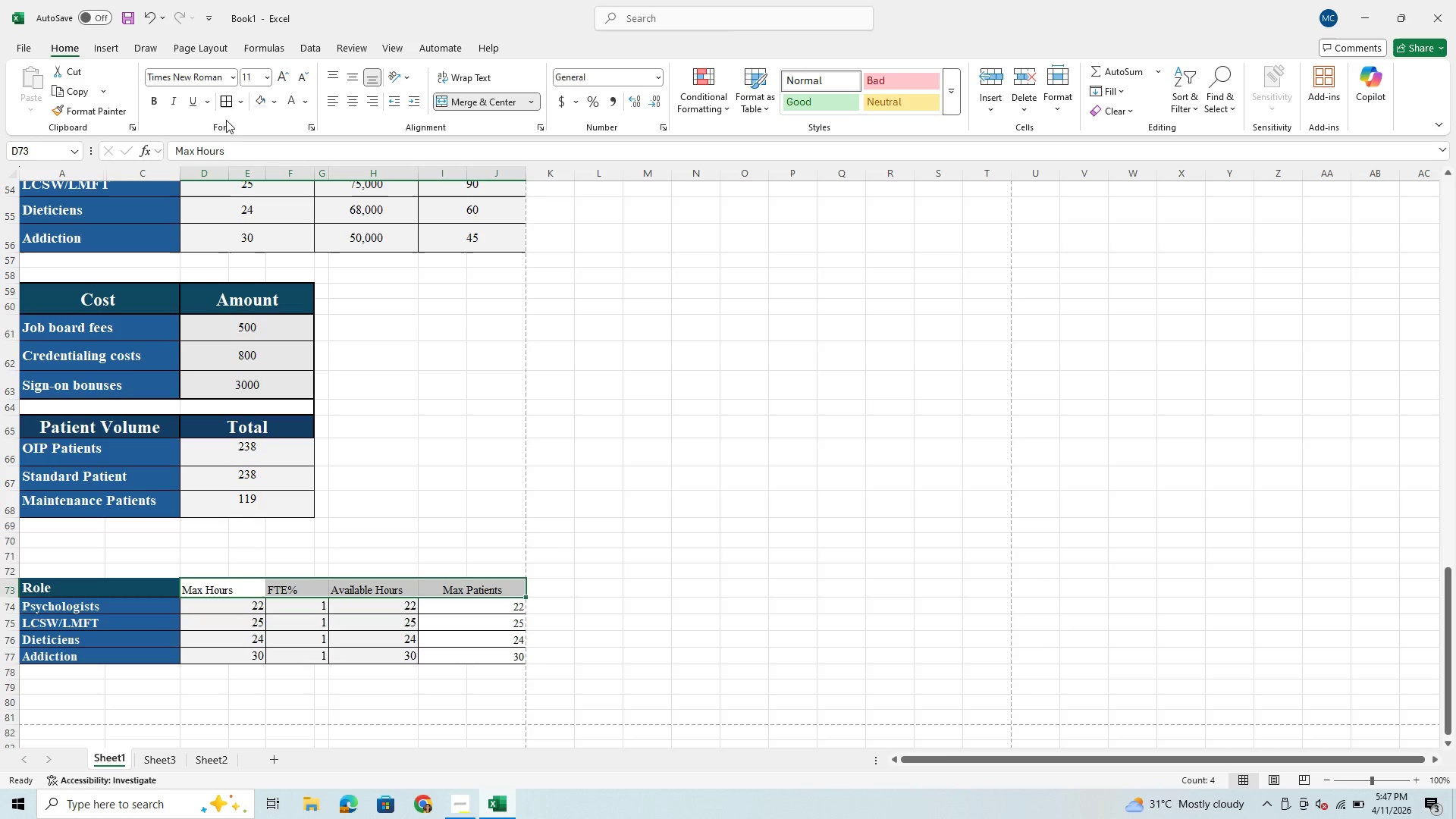 
left_click([224, 99])
 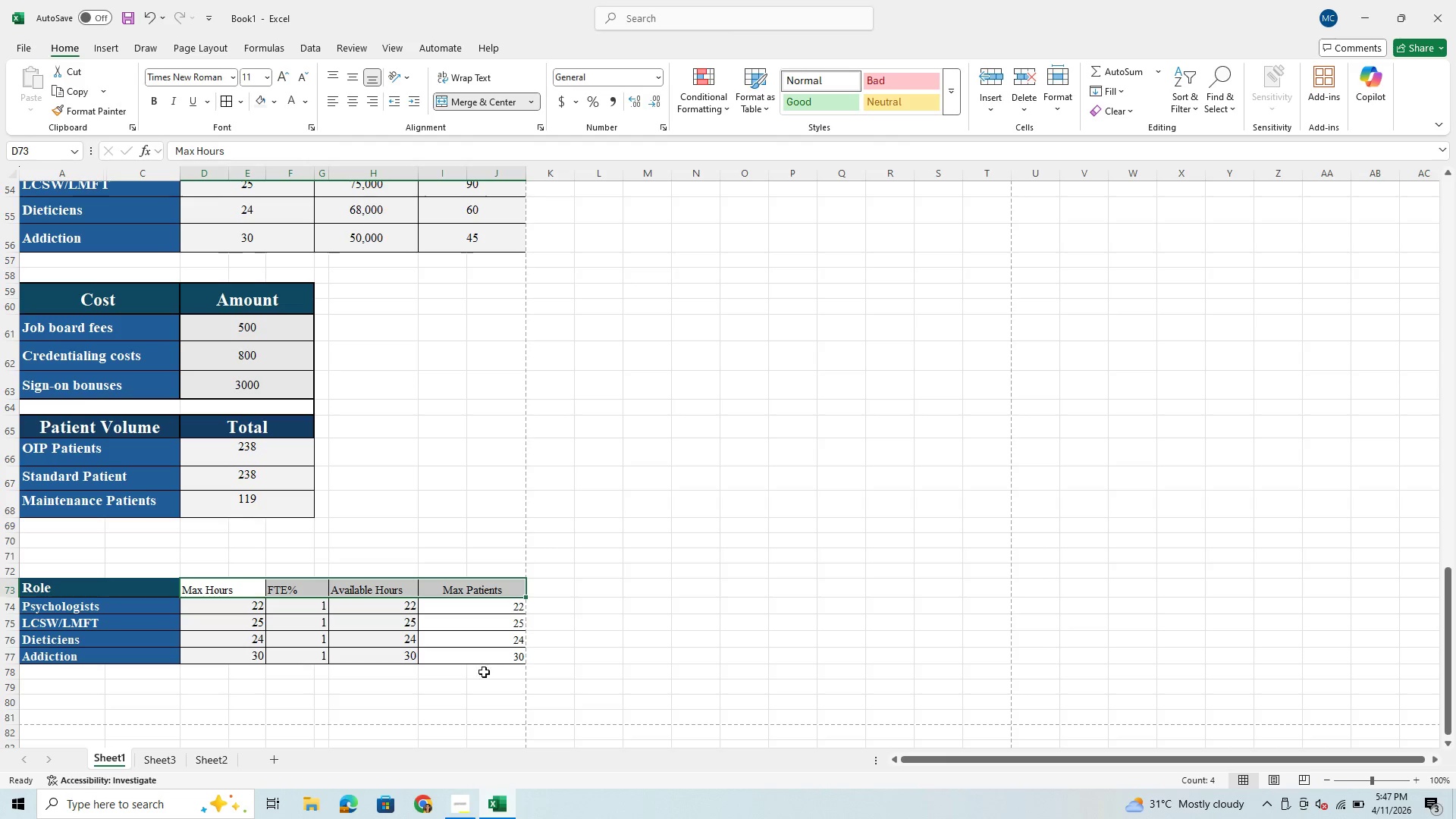 
left_click([479, 654])
 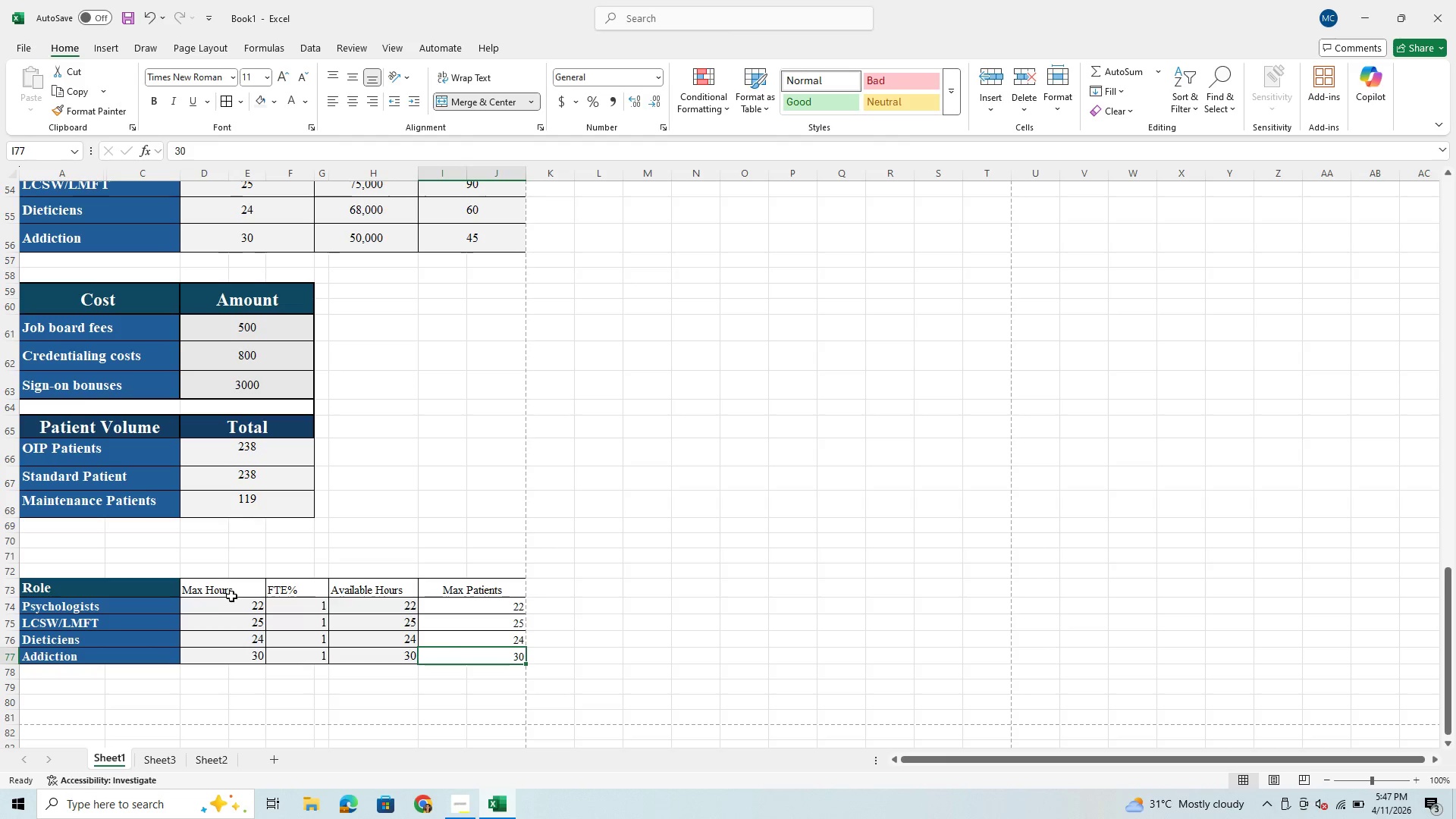 
left_click_drag(start_coordinate=[224, 591], to_coordinate=[329, 594])
 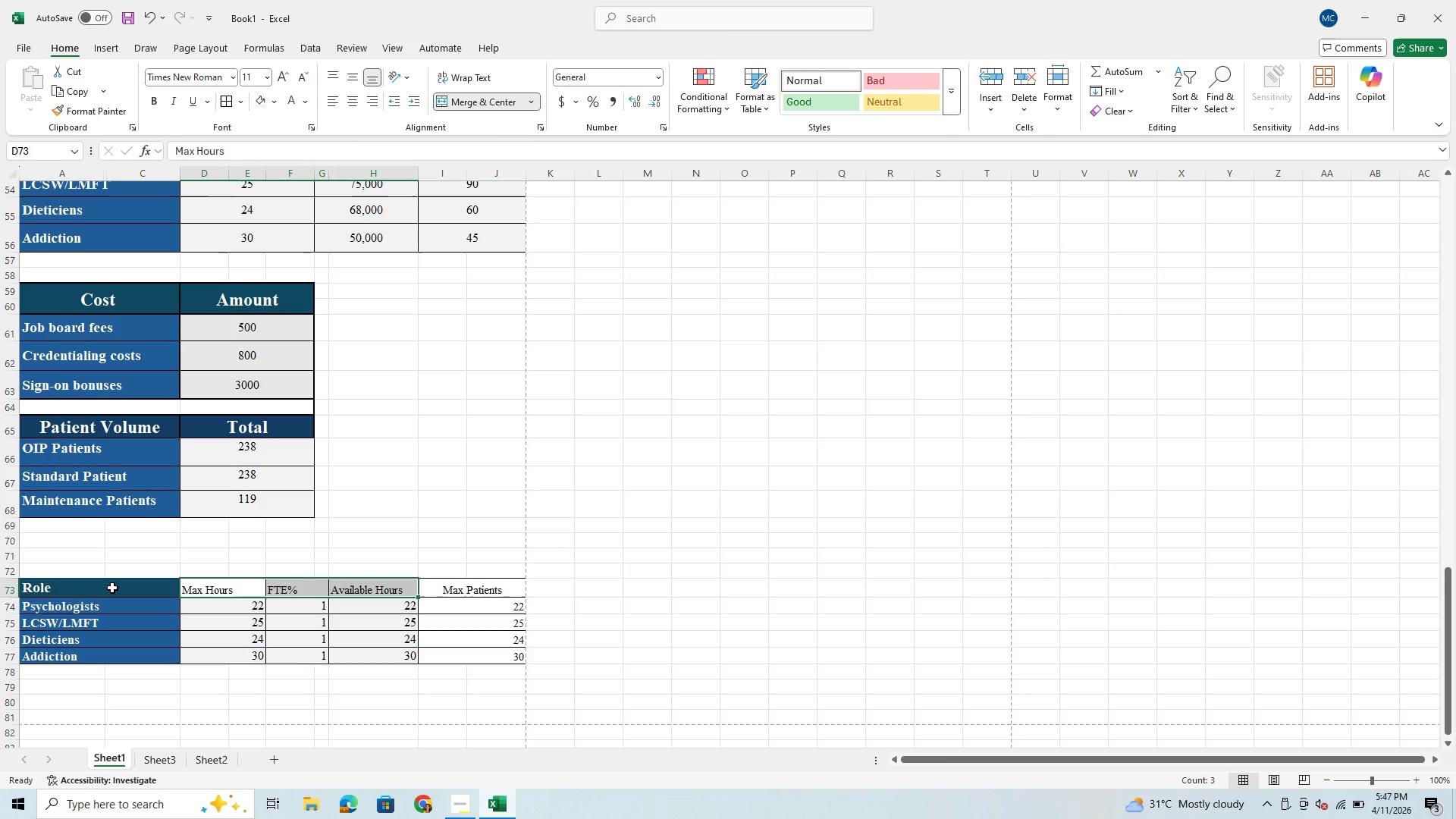 
left_click_drag(start_coordinate=[111, 588], to_coordinate=[504, 592])
 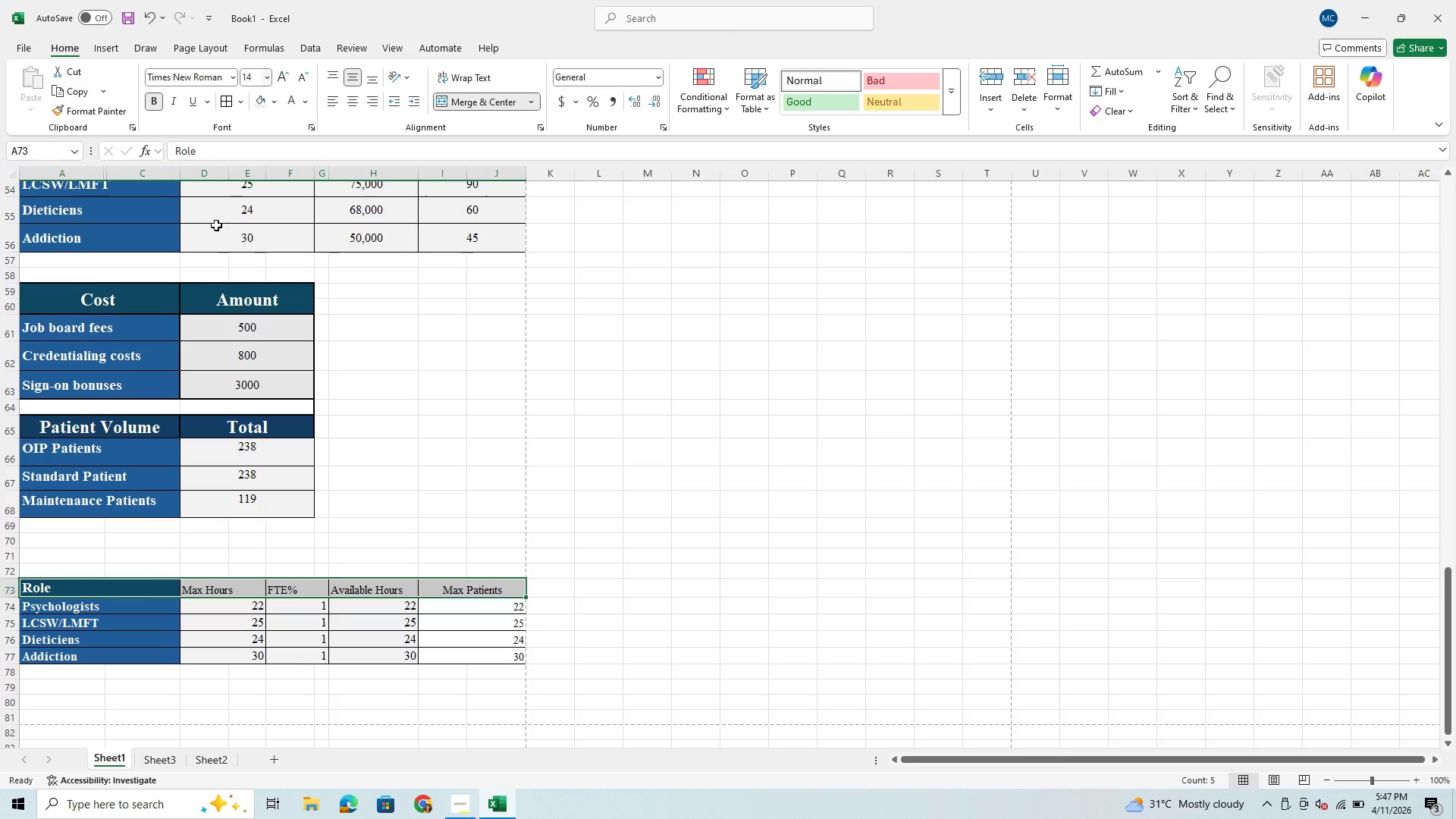 
left_click([243, 425])
 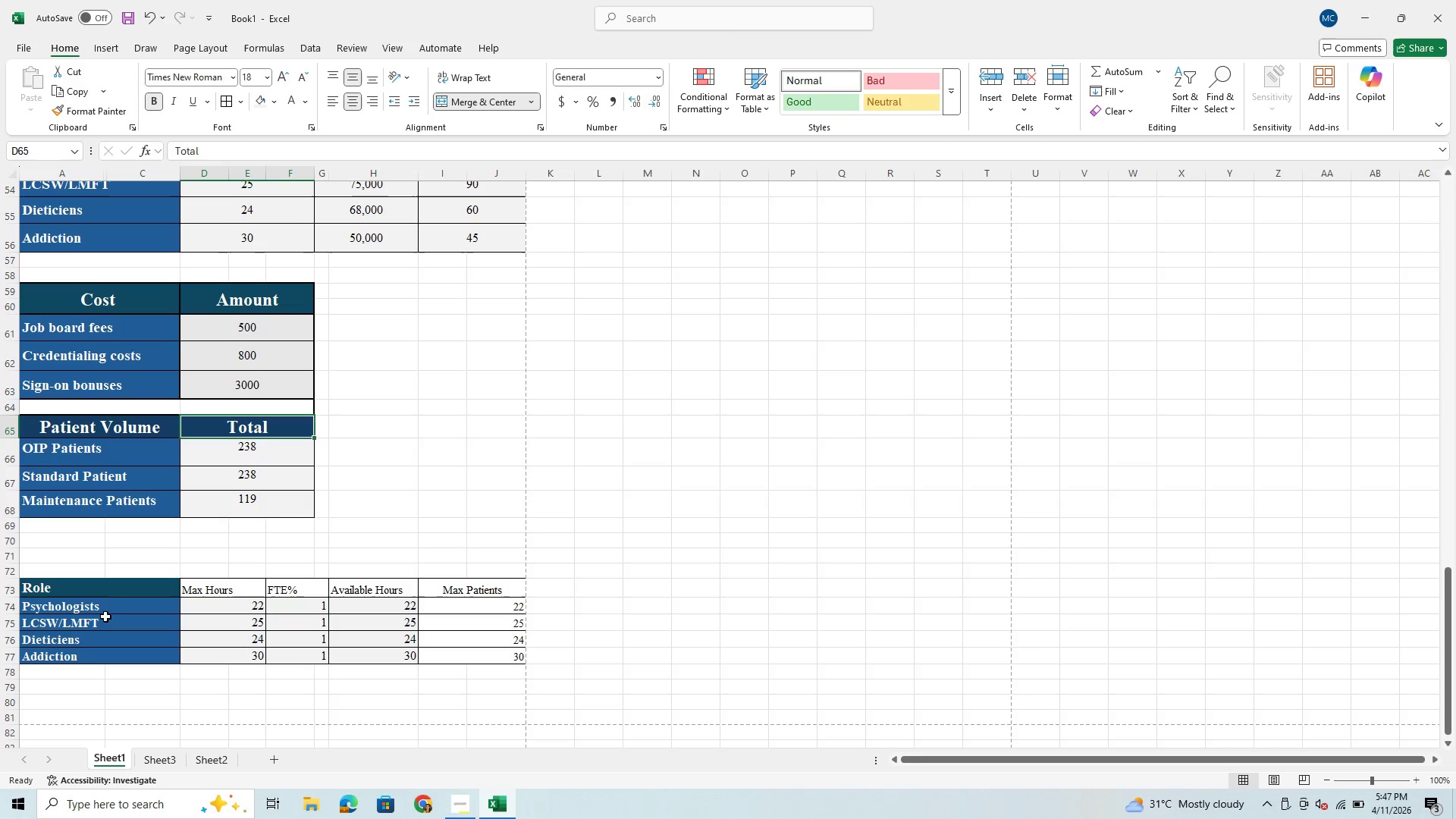 
left_click_drag(start_coordinate=[96, 587], to_coordinate=[497, 596])
 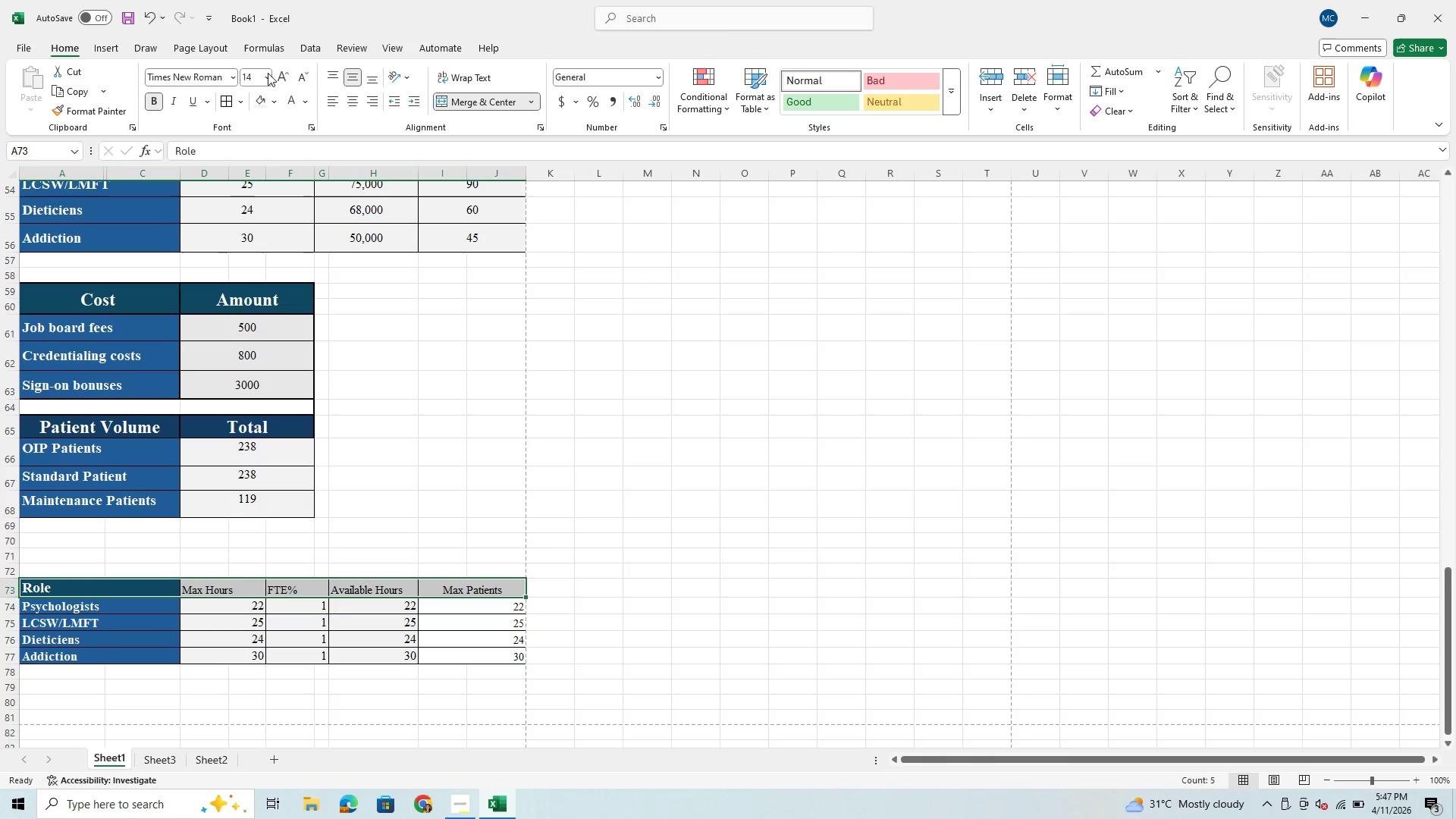 
left_click([270, 77])
 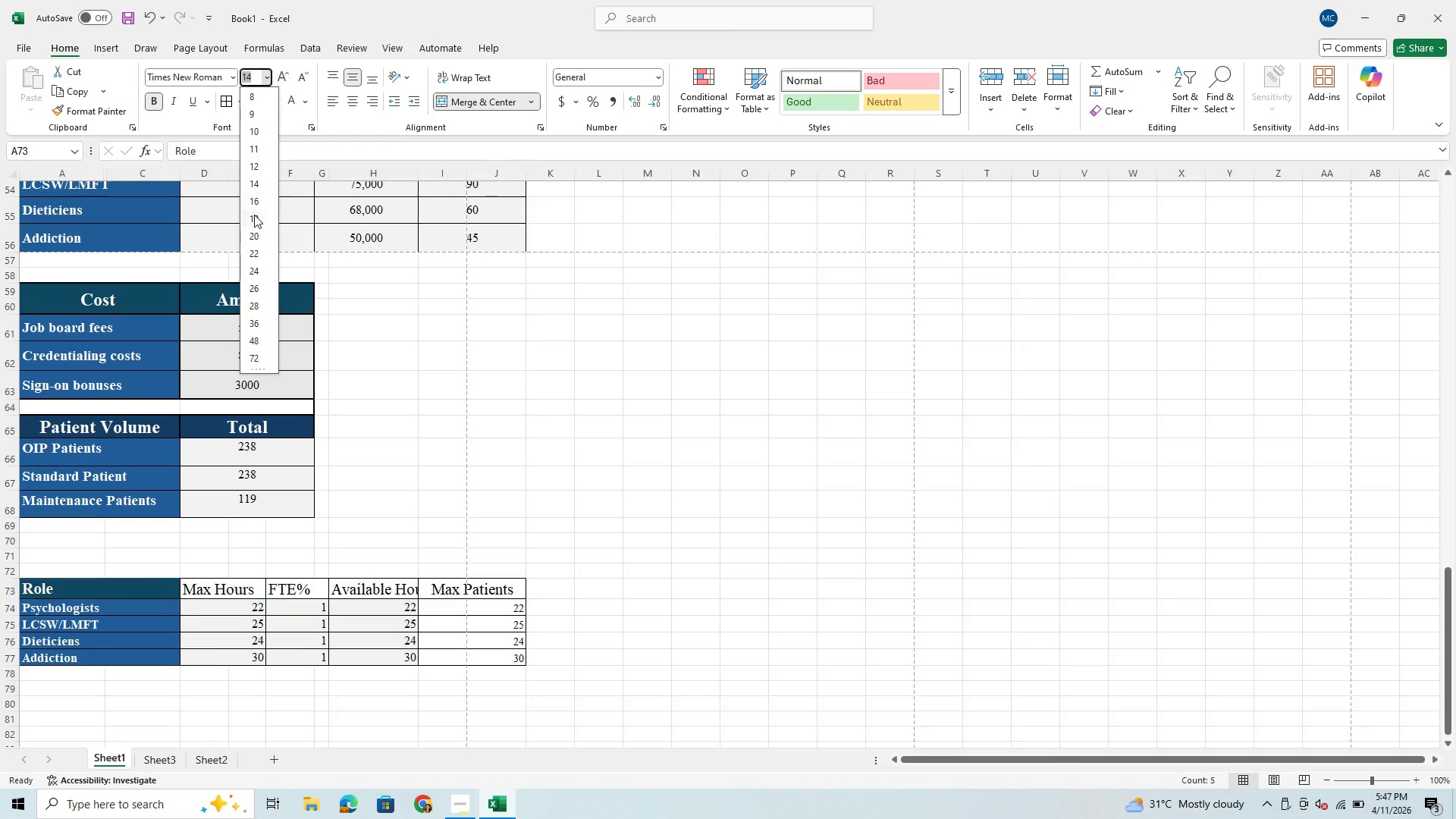 
left_click([254, 215])
 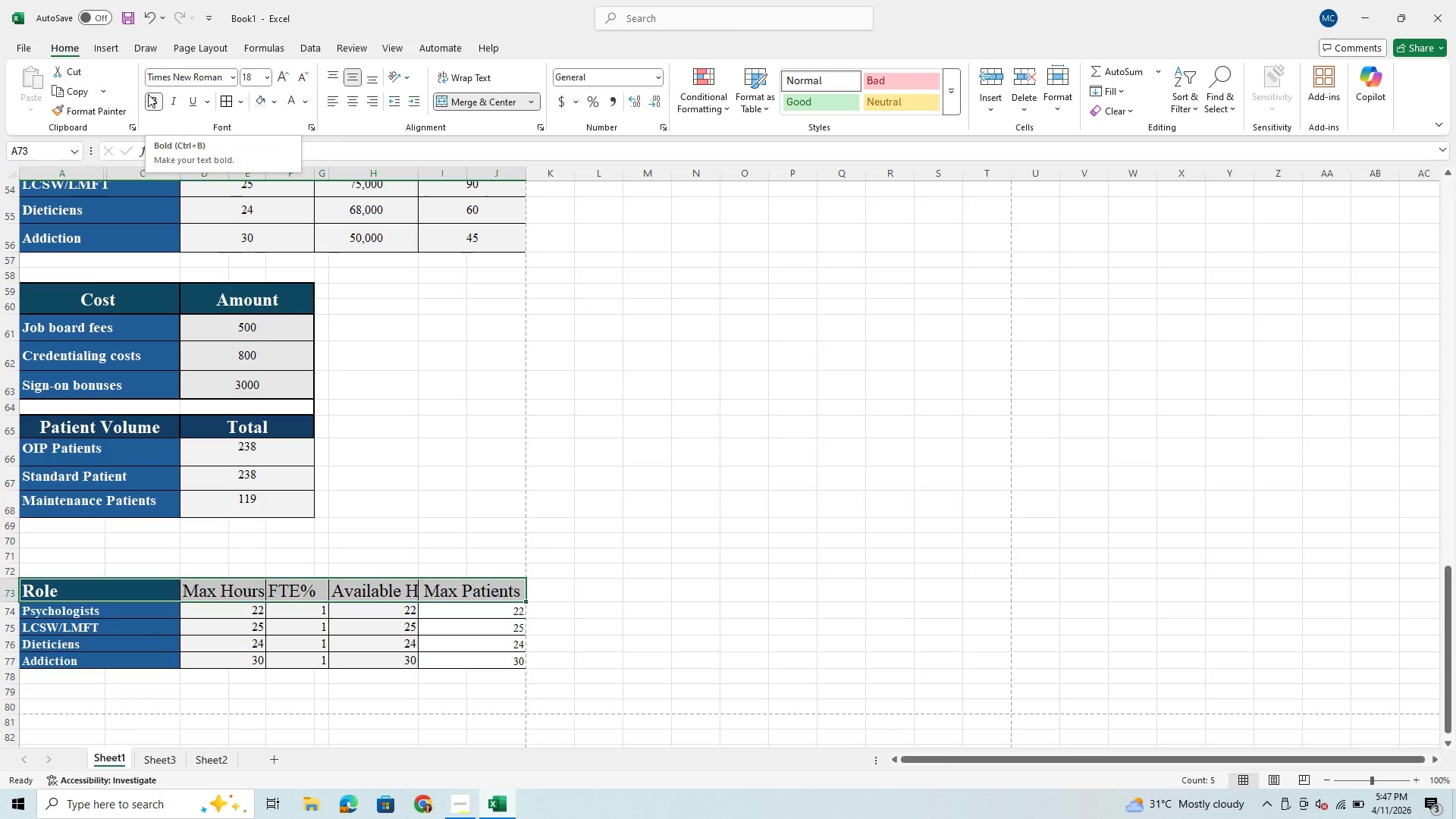 
wait(7.81)
 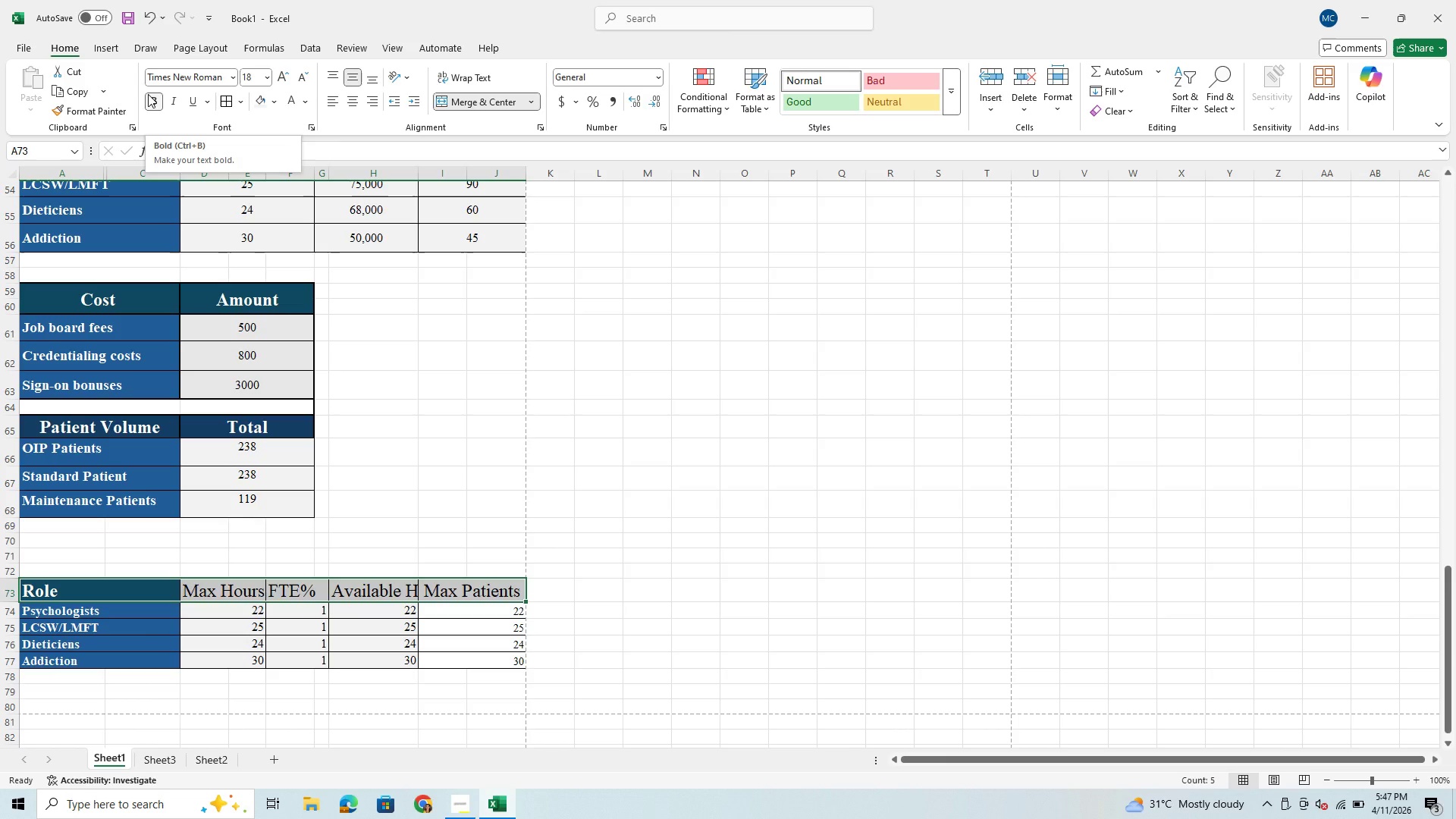 
left_click([148, 94])
 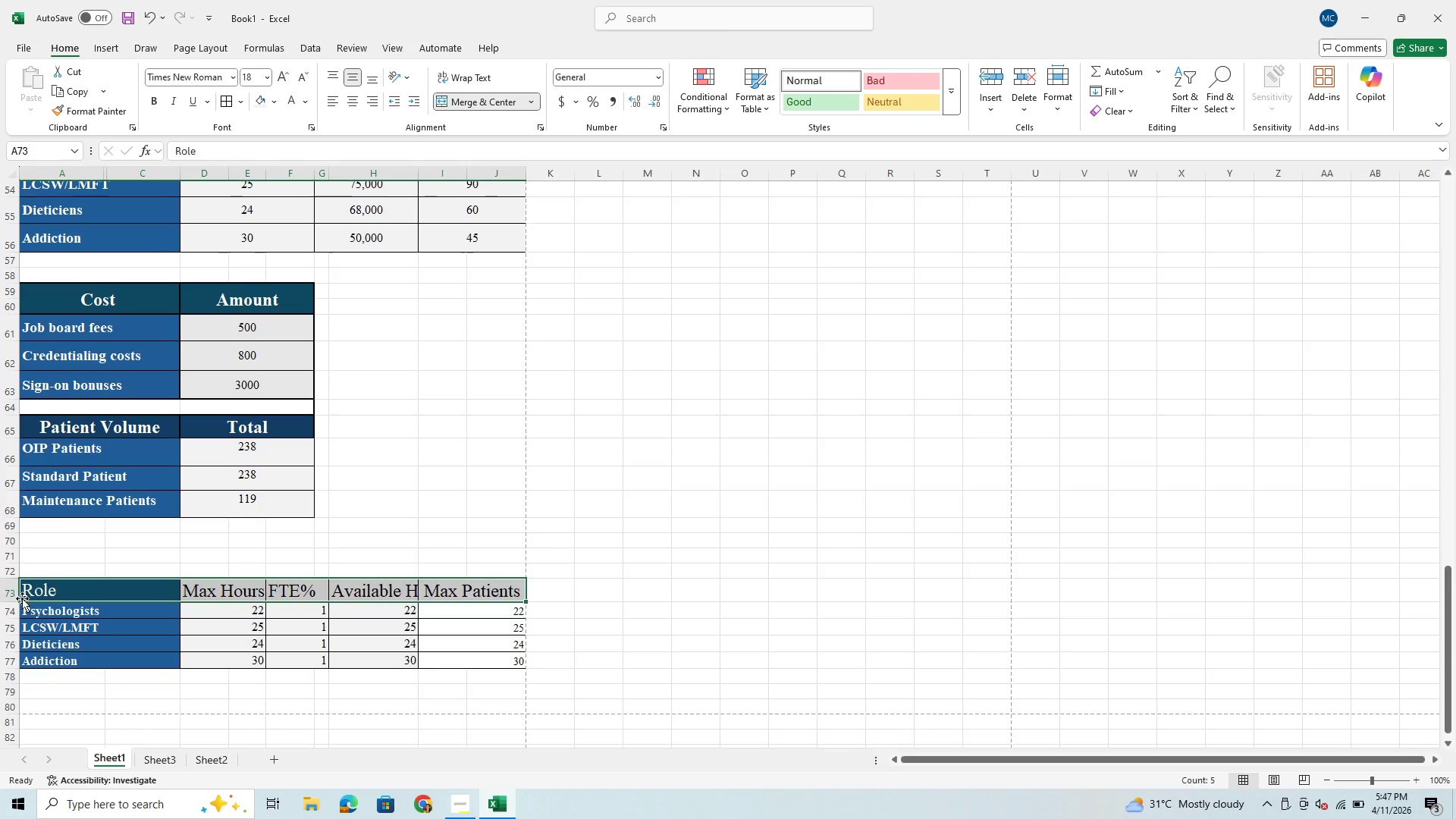 
left_click_drag(start_coordinate=[11, 598], to_coordinate=[40, 609])
 